 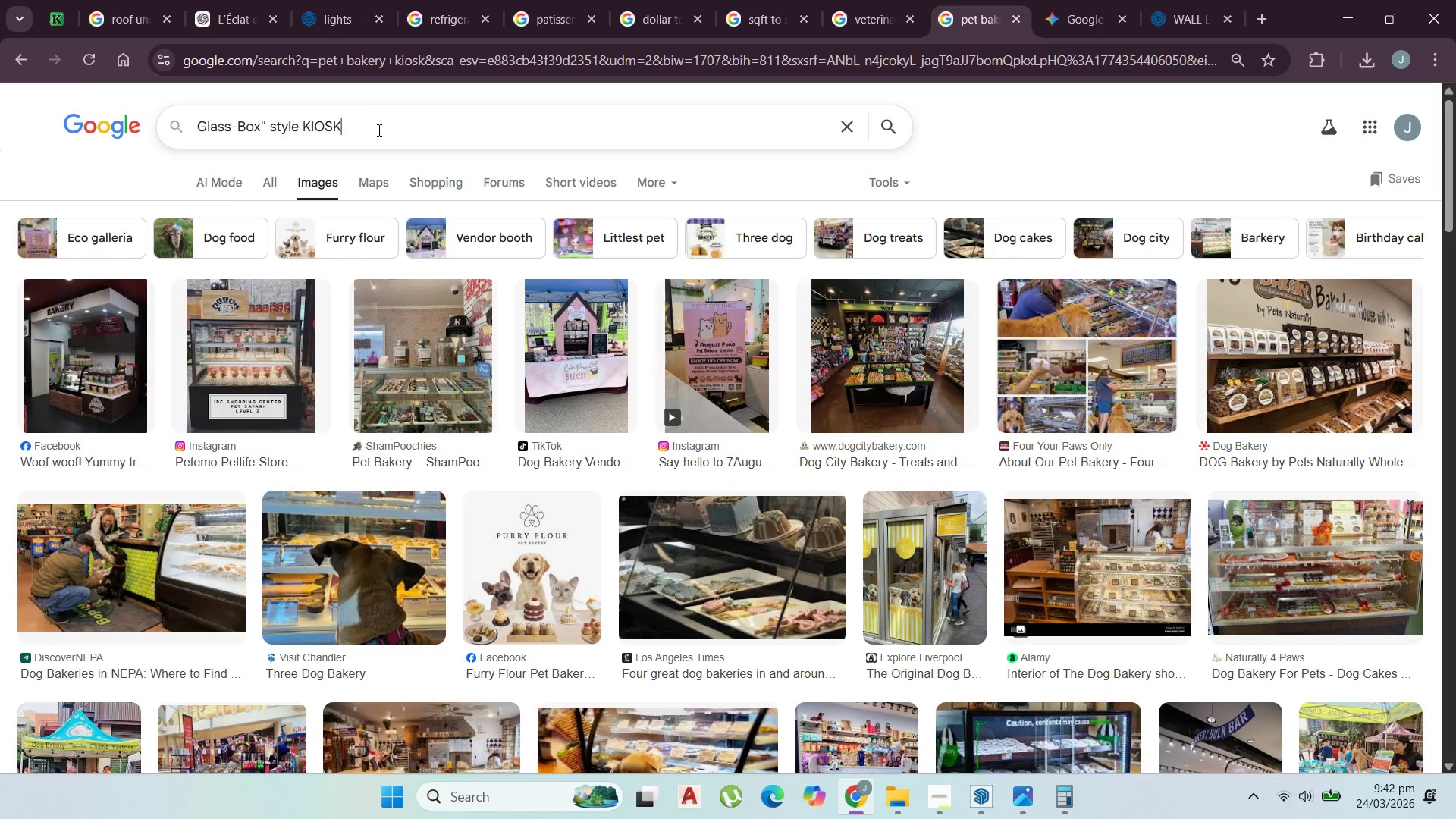 
key(Enter)
 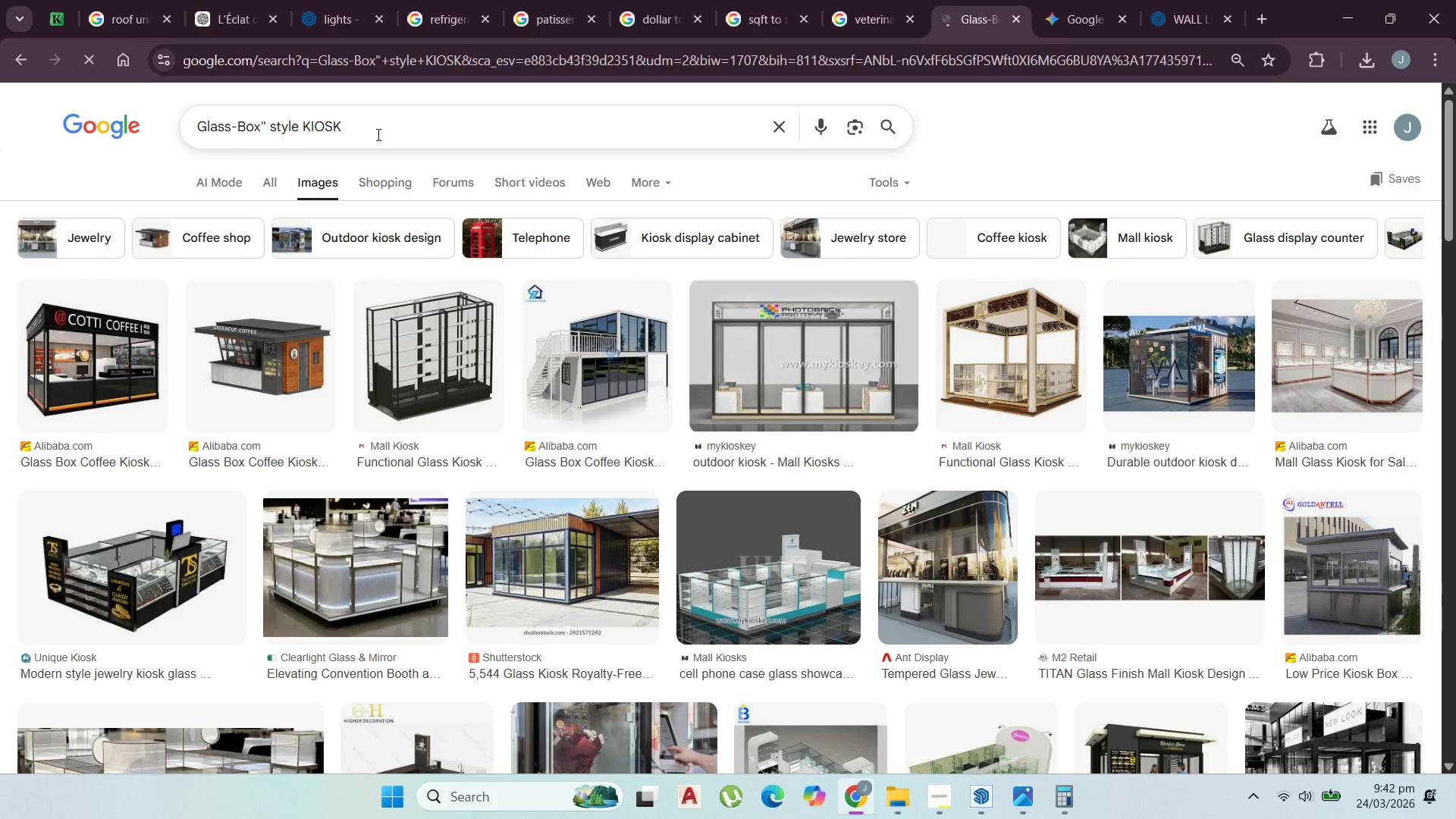 
wait(7.17)
 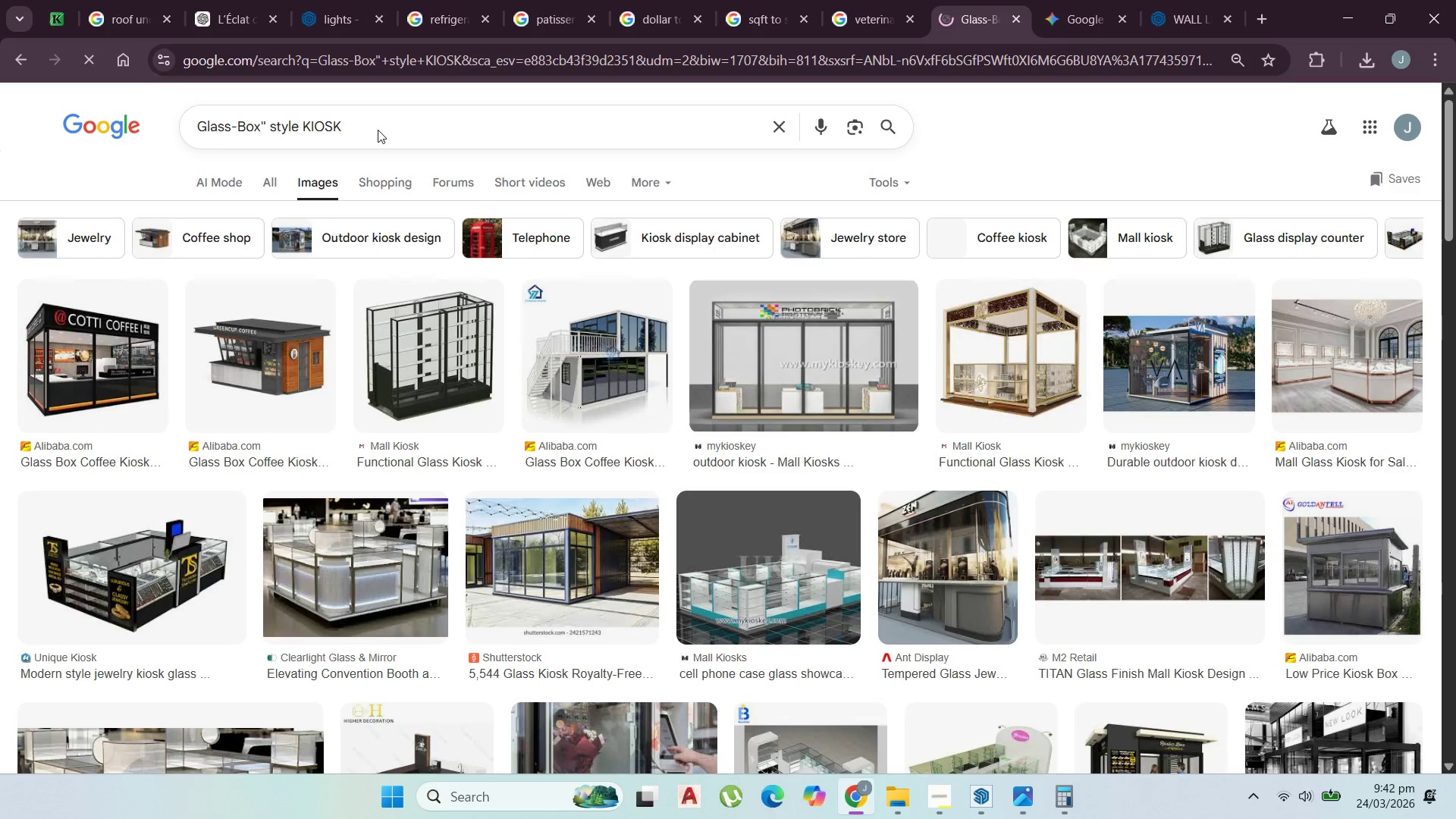 
left_click([1341, 16])
 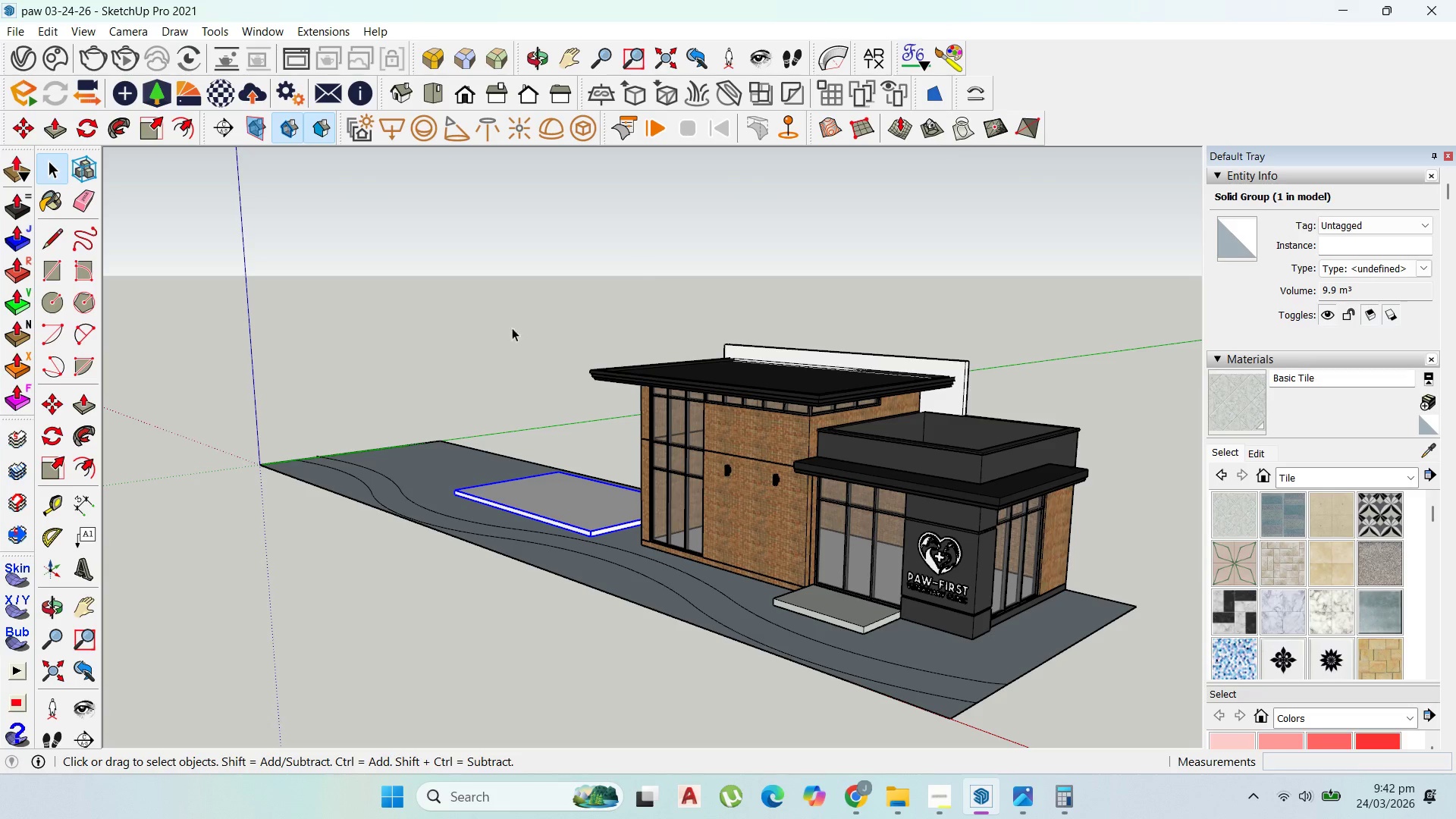 
scroll: coordinate [524, 390], scroll_direction: down, amount: 4.0
 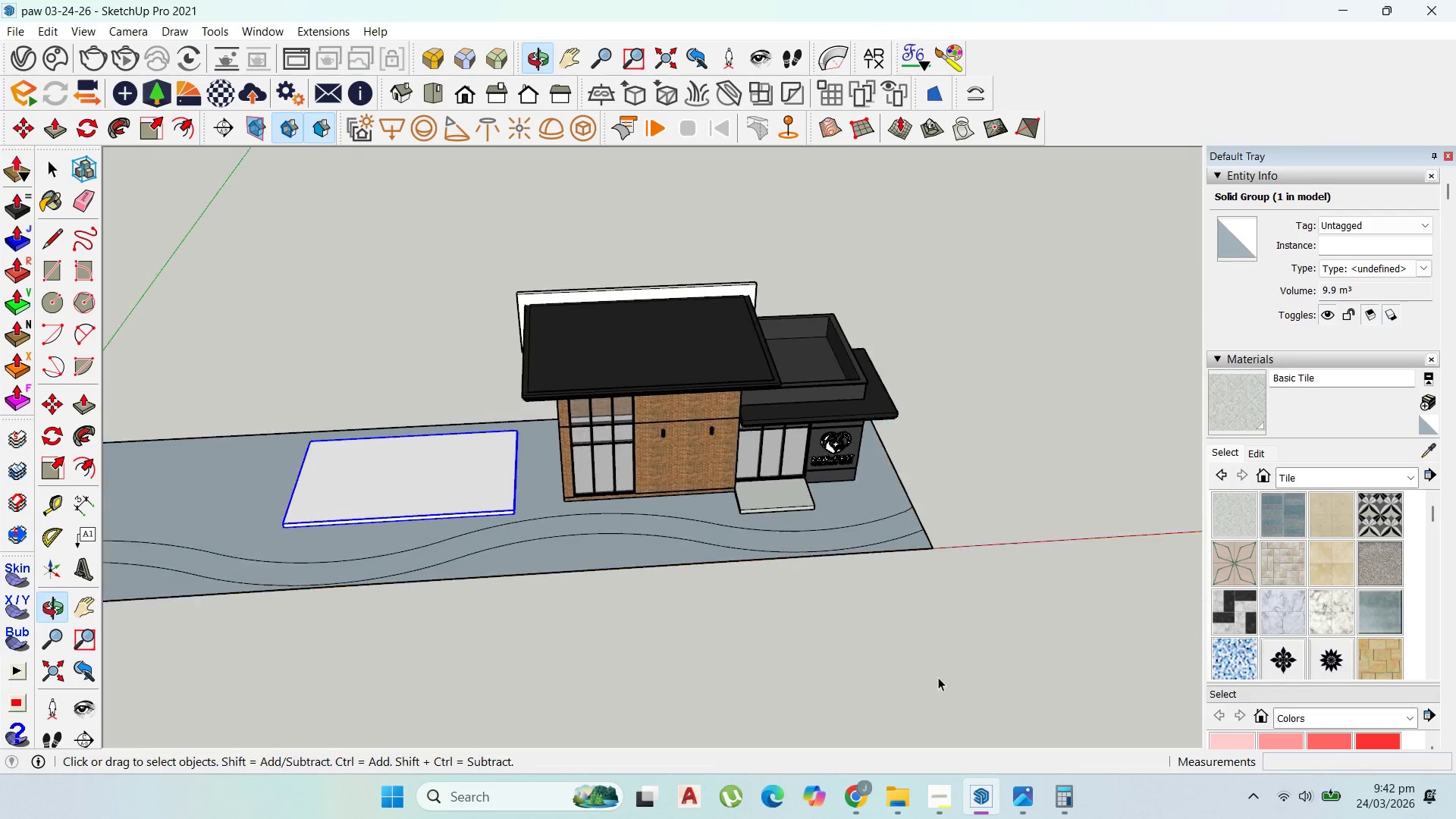 
scroll: coordinate [268, 366], scroll_direction: up, amount: 4.0
 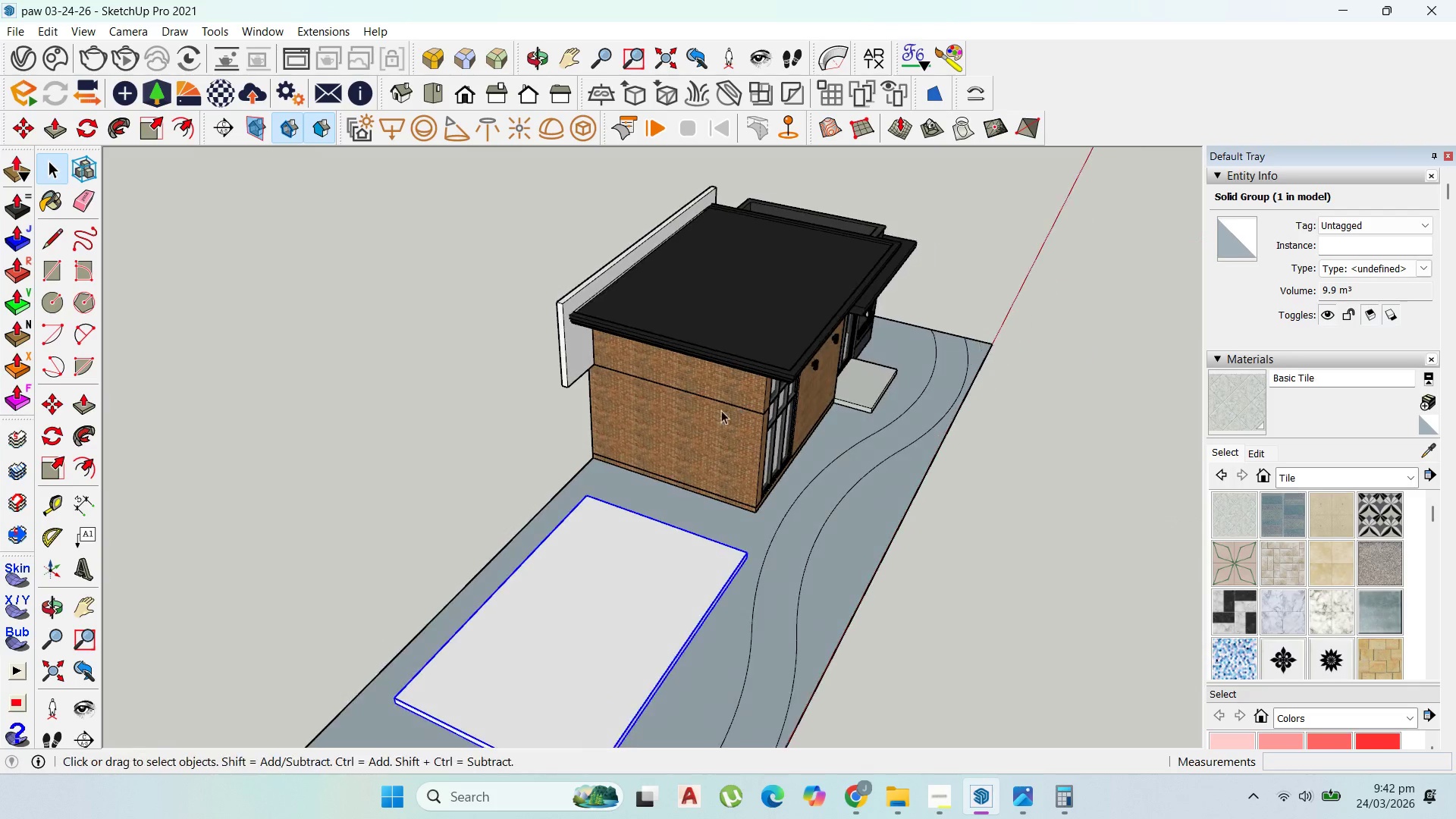 
scroll: coordinate [670, 546], scroll_direction: down, amount: 1.0
 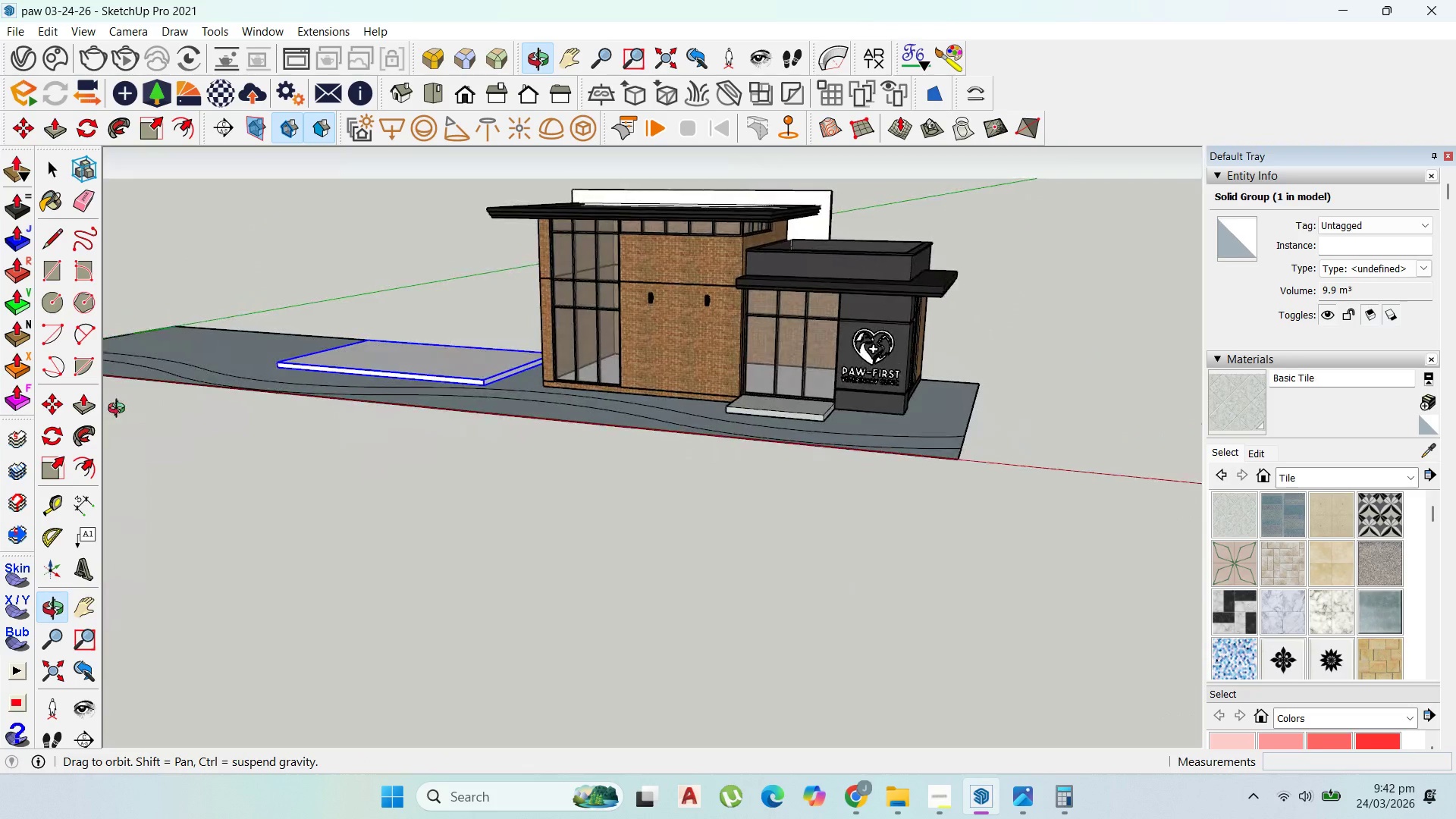 
scroll: coordinate [427, 362], scroll_direction: up, amount: 8.0
 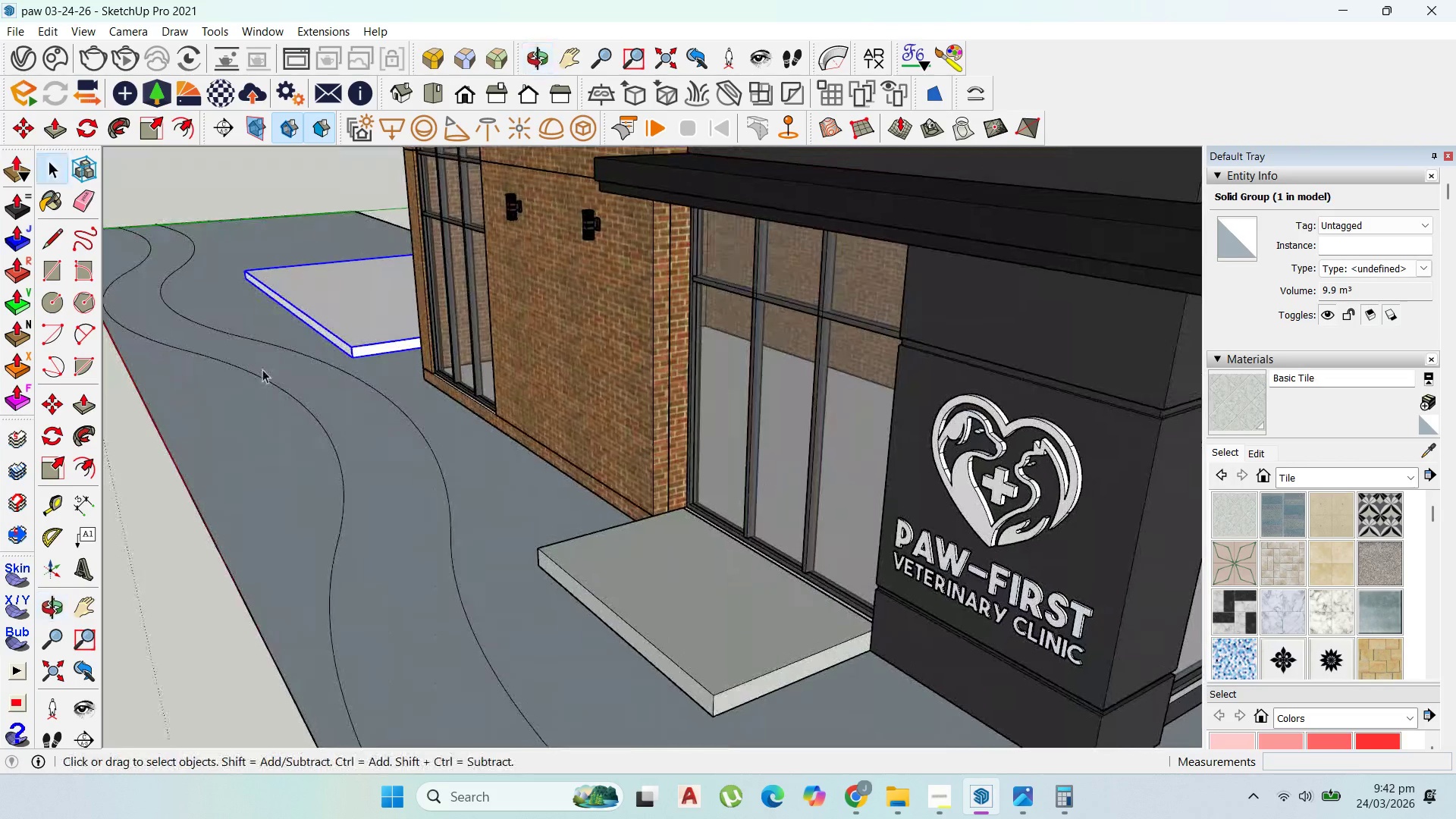 
scroll: coordinate [718, 316], scroll_direction: down, amount: 4.0
 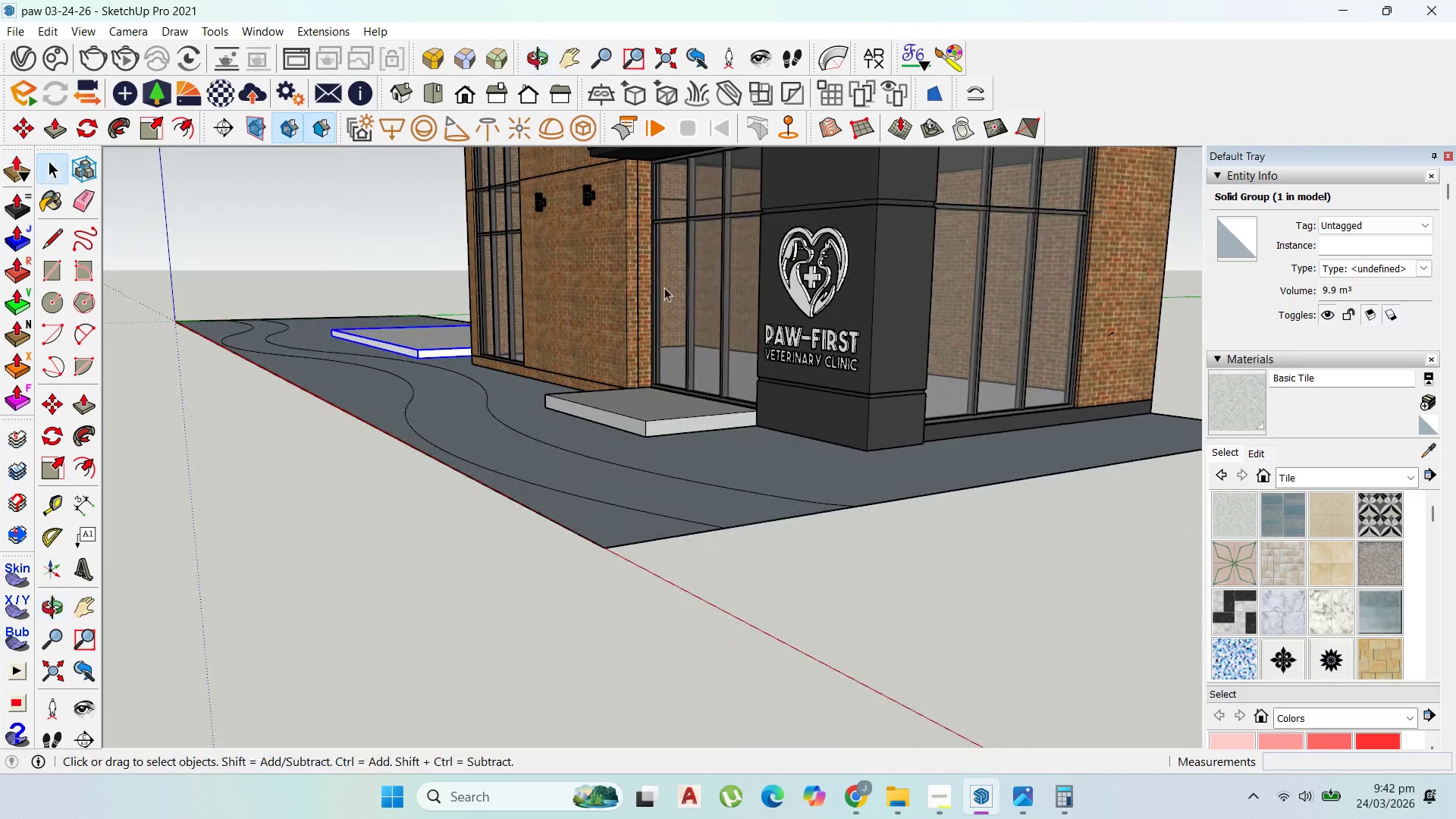 
scroll: coordinate [562, 383], scroll_direction: up, amount: 6.0
 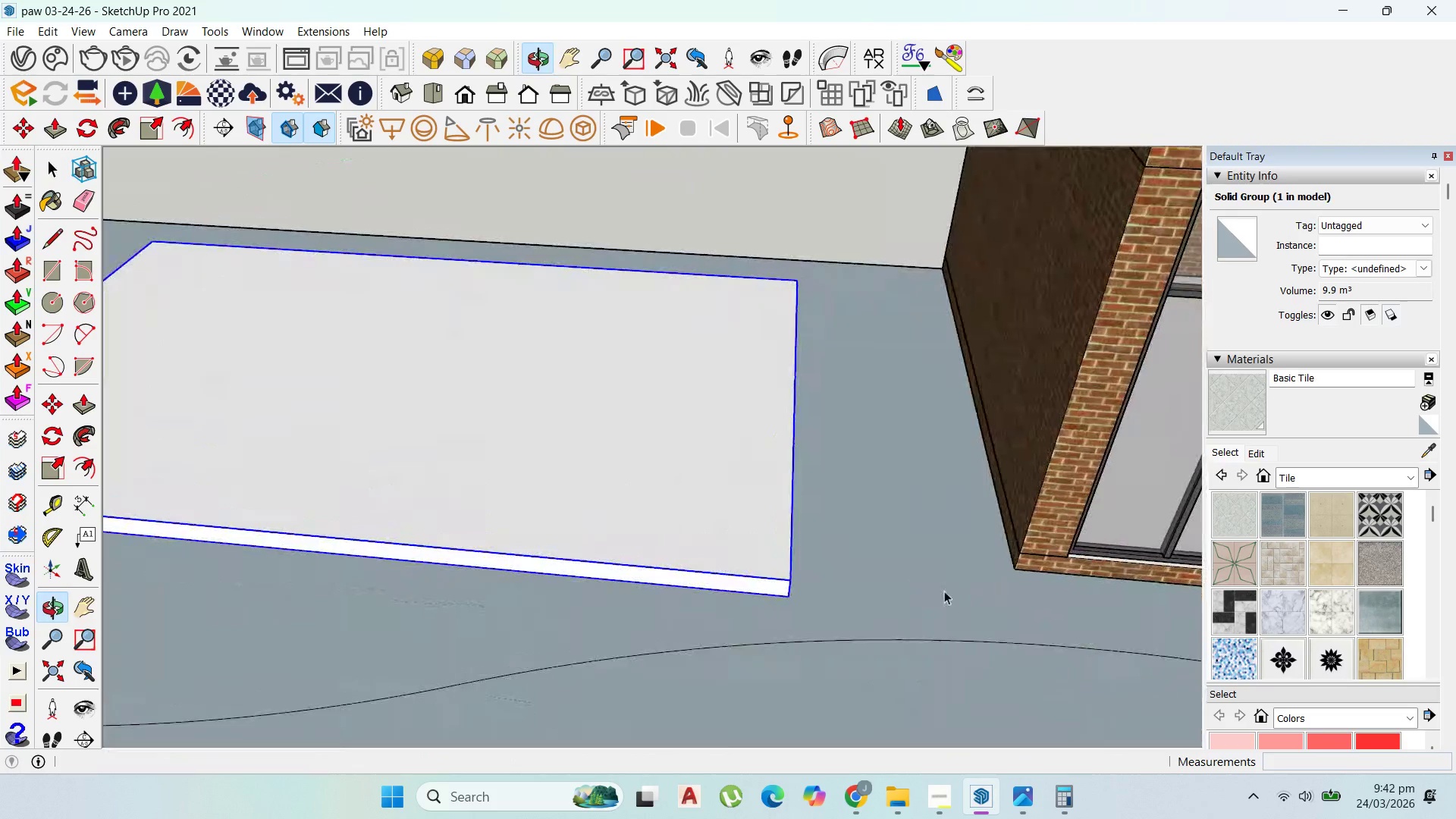 
scroll: coordinate [778, 457], scroll_direction: down, amount: 10.0
 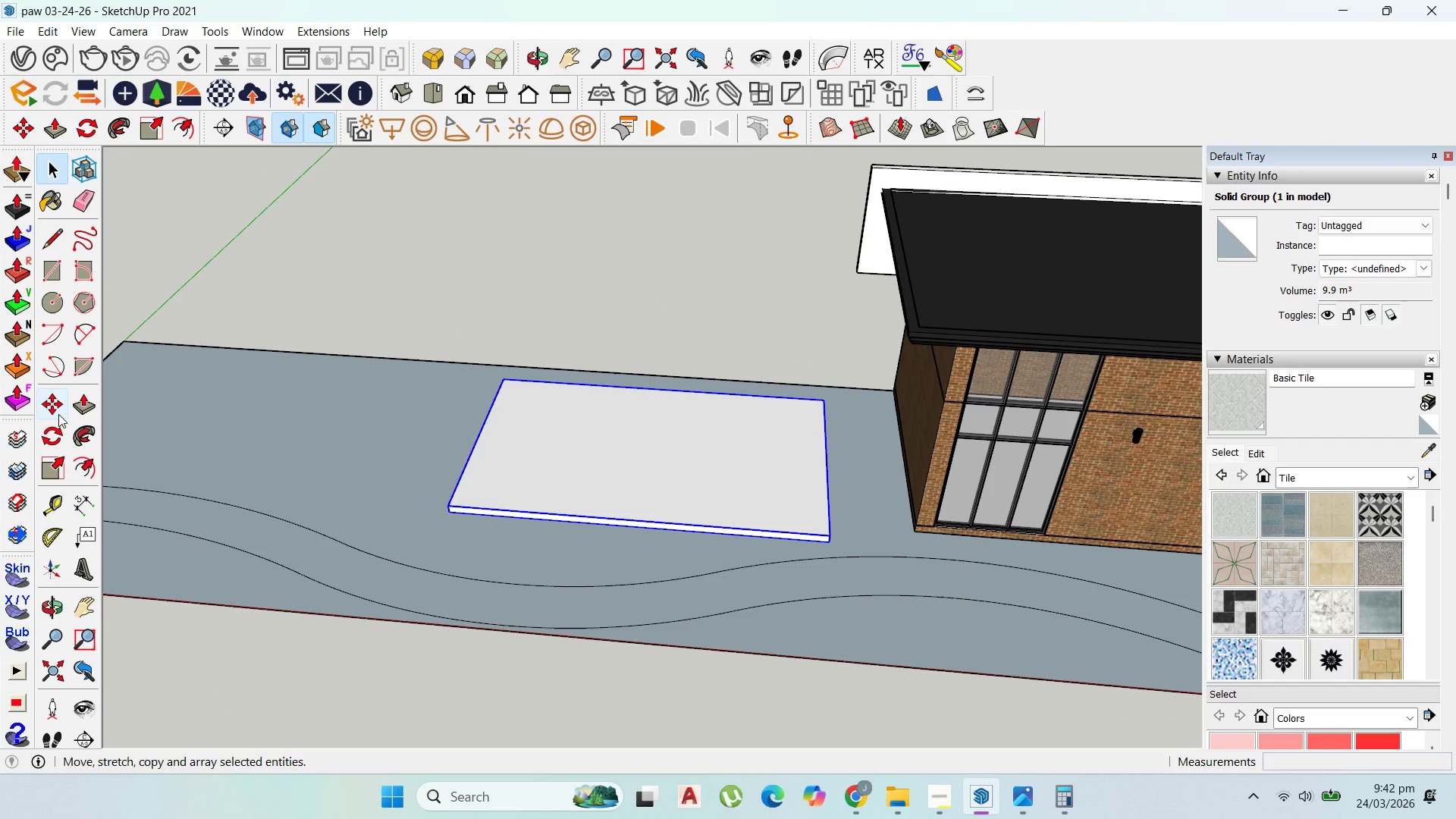 
left_click_drag(start_coordinate=[47, 498], to_coordinate=[58, 500])
 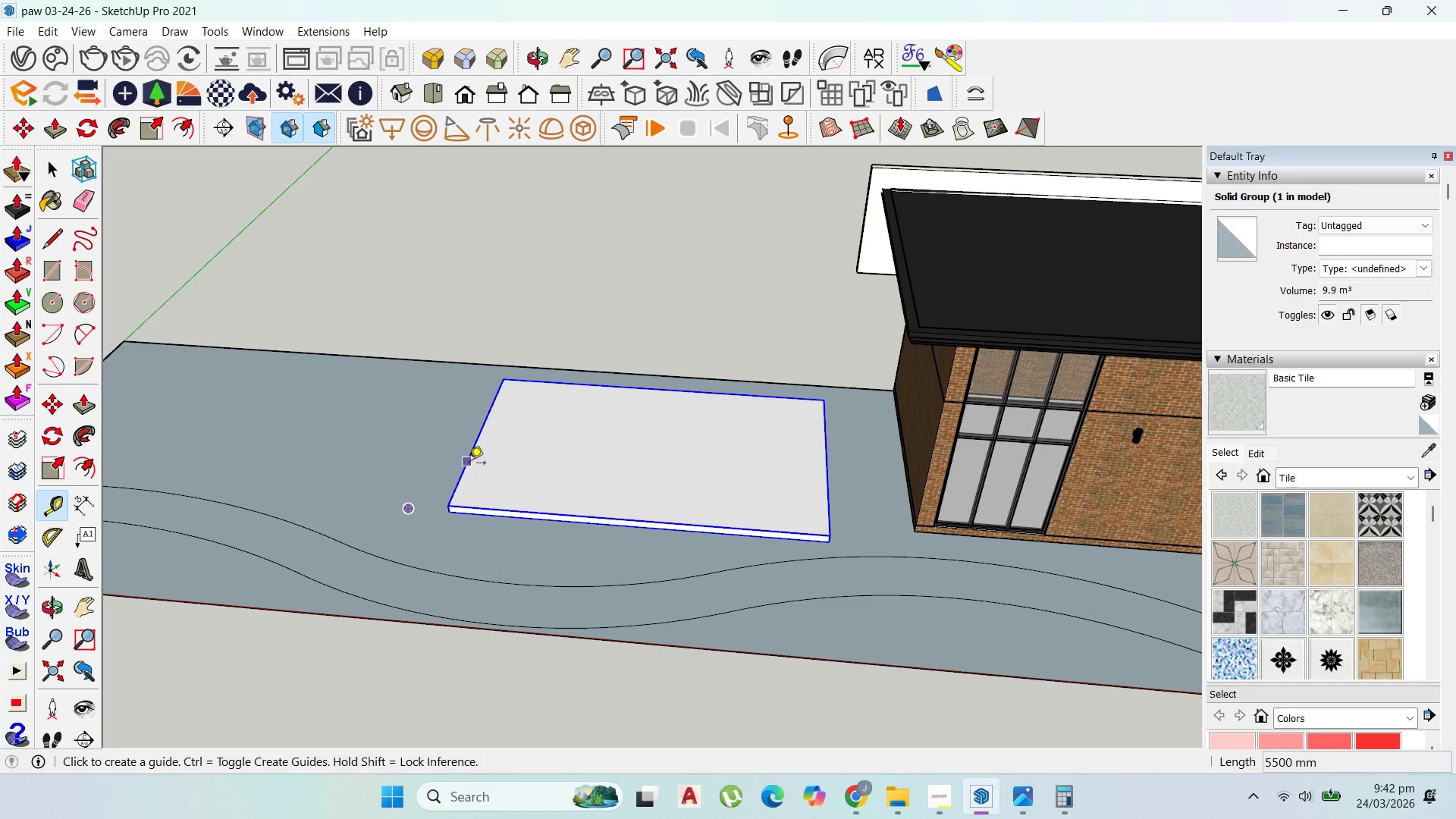 
left_click([469, 464])
 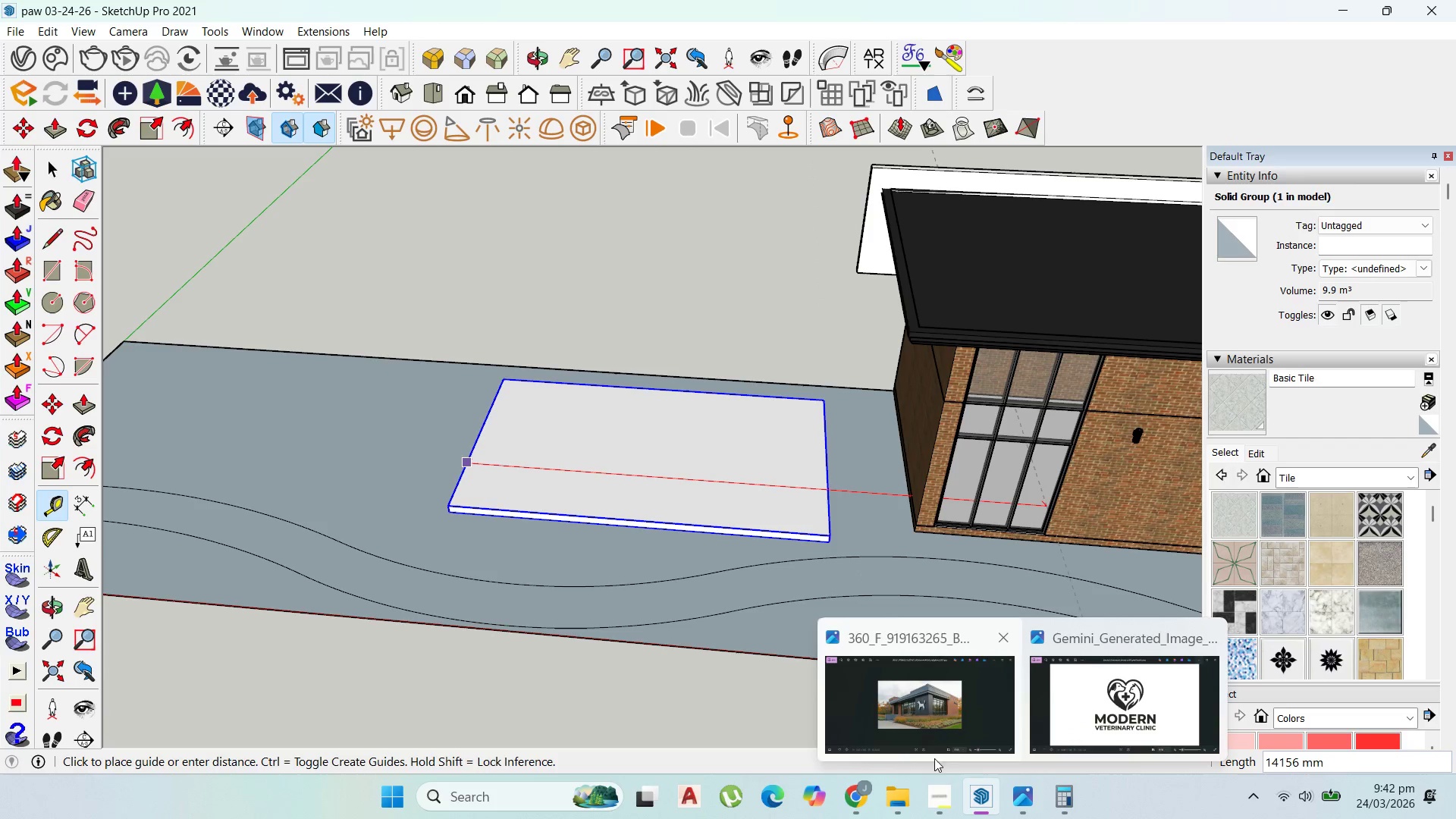 
left_click([856, 790])
 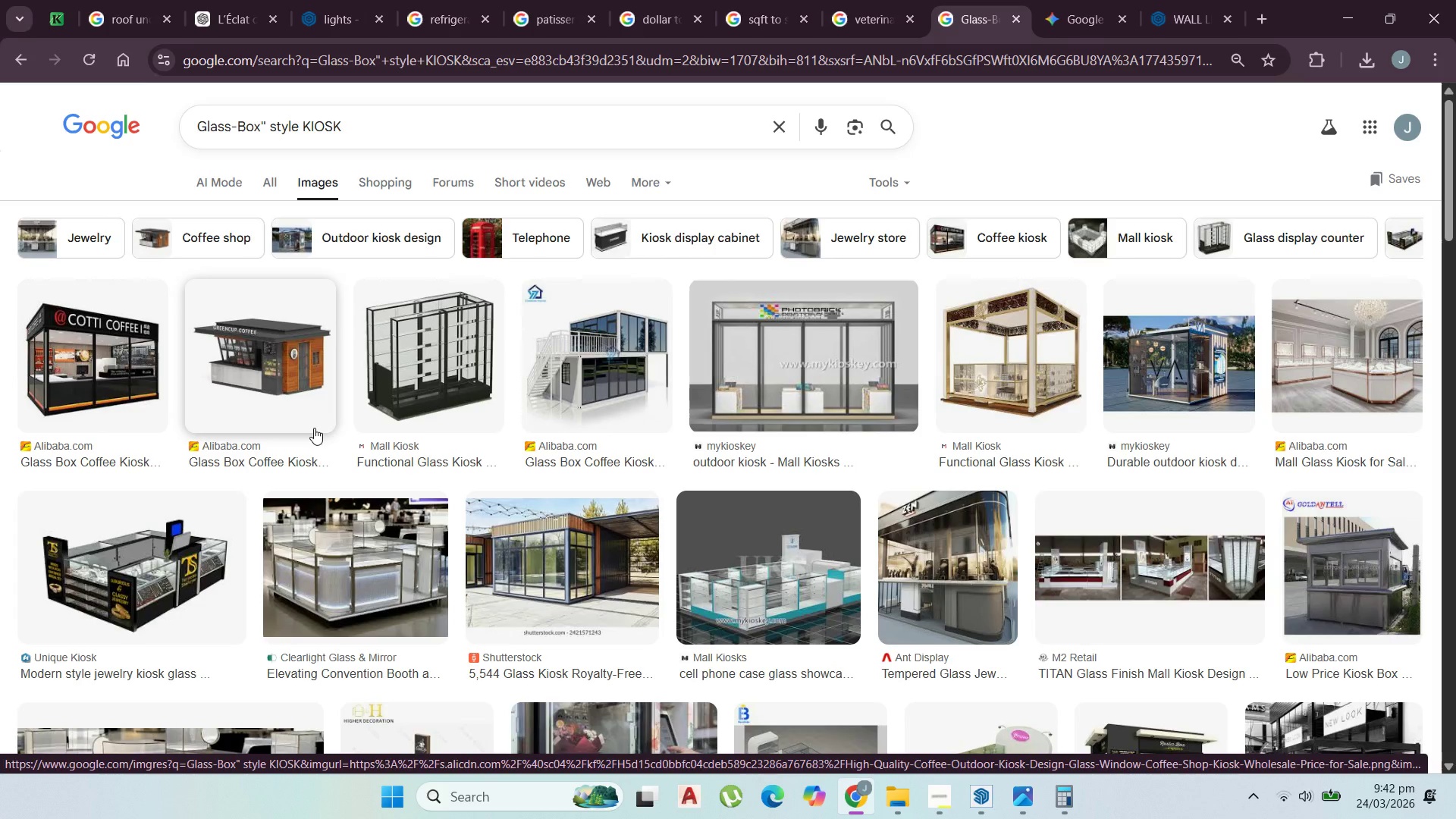 
wait(9.53)
 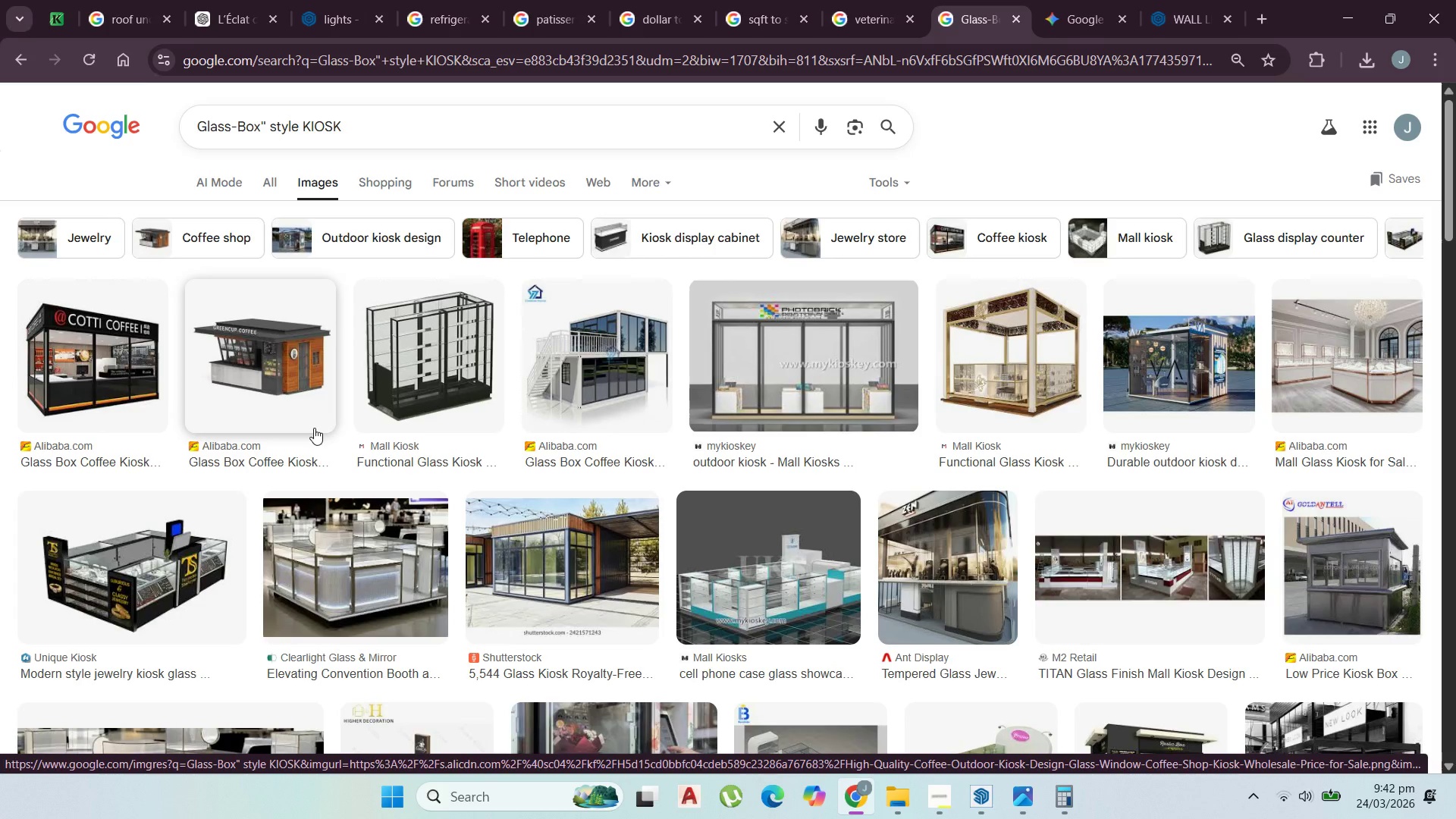 
left_click([275, 384])
 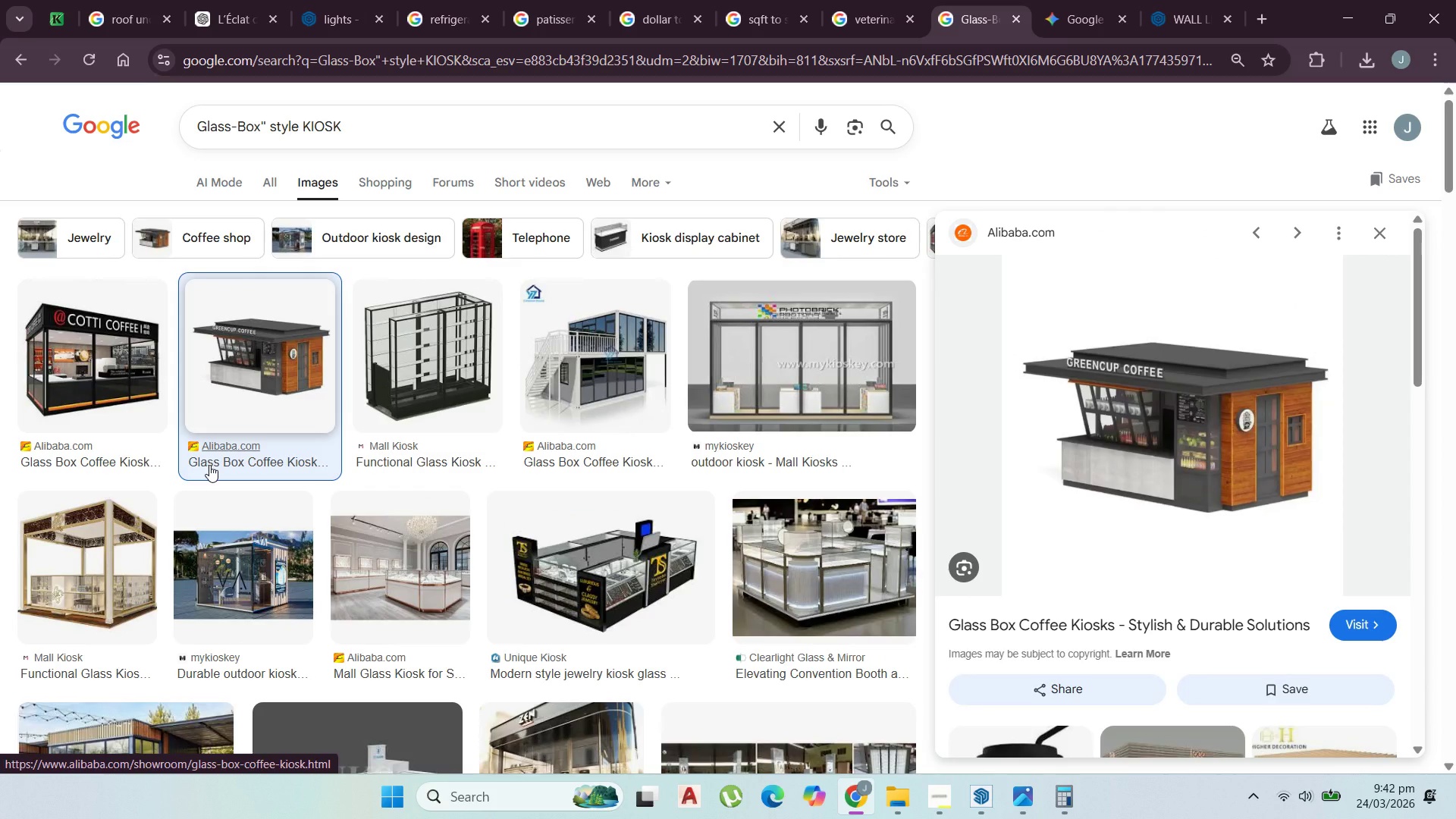 
wait(7.56)
 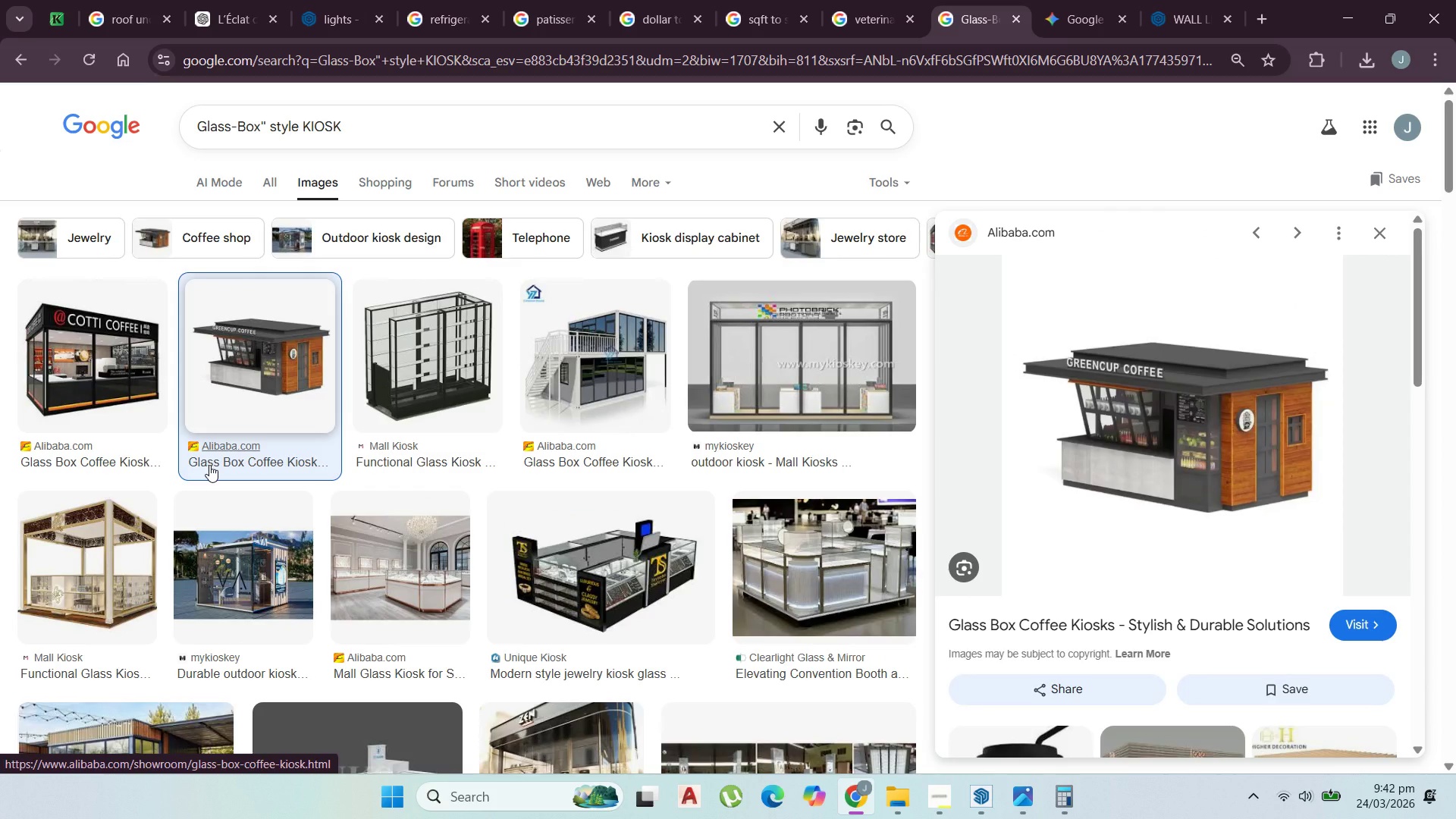 
left_click([309, 560])
 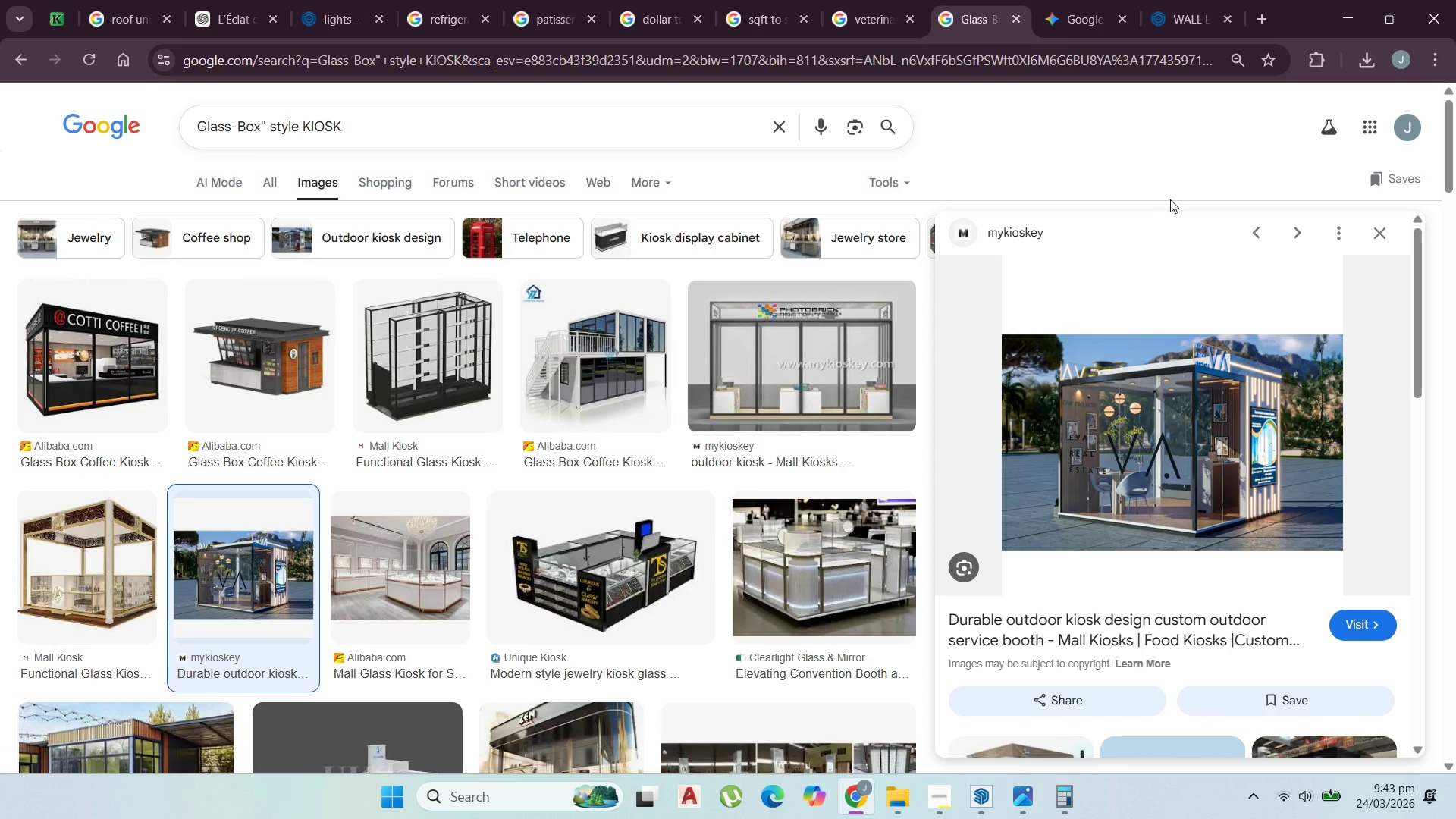 
mouse_move([1366, 53])
 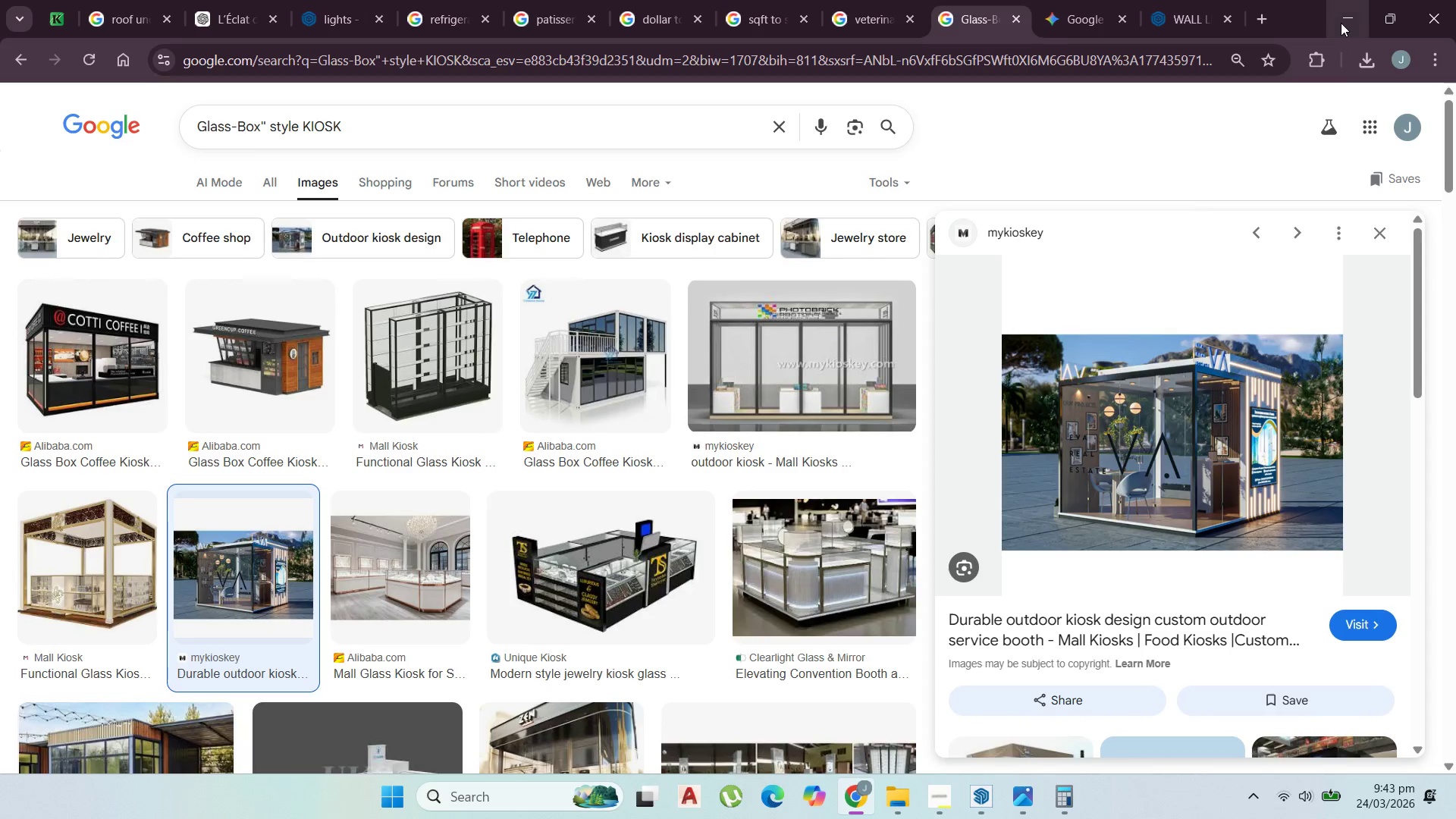 
left_click([1341, 23])
 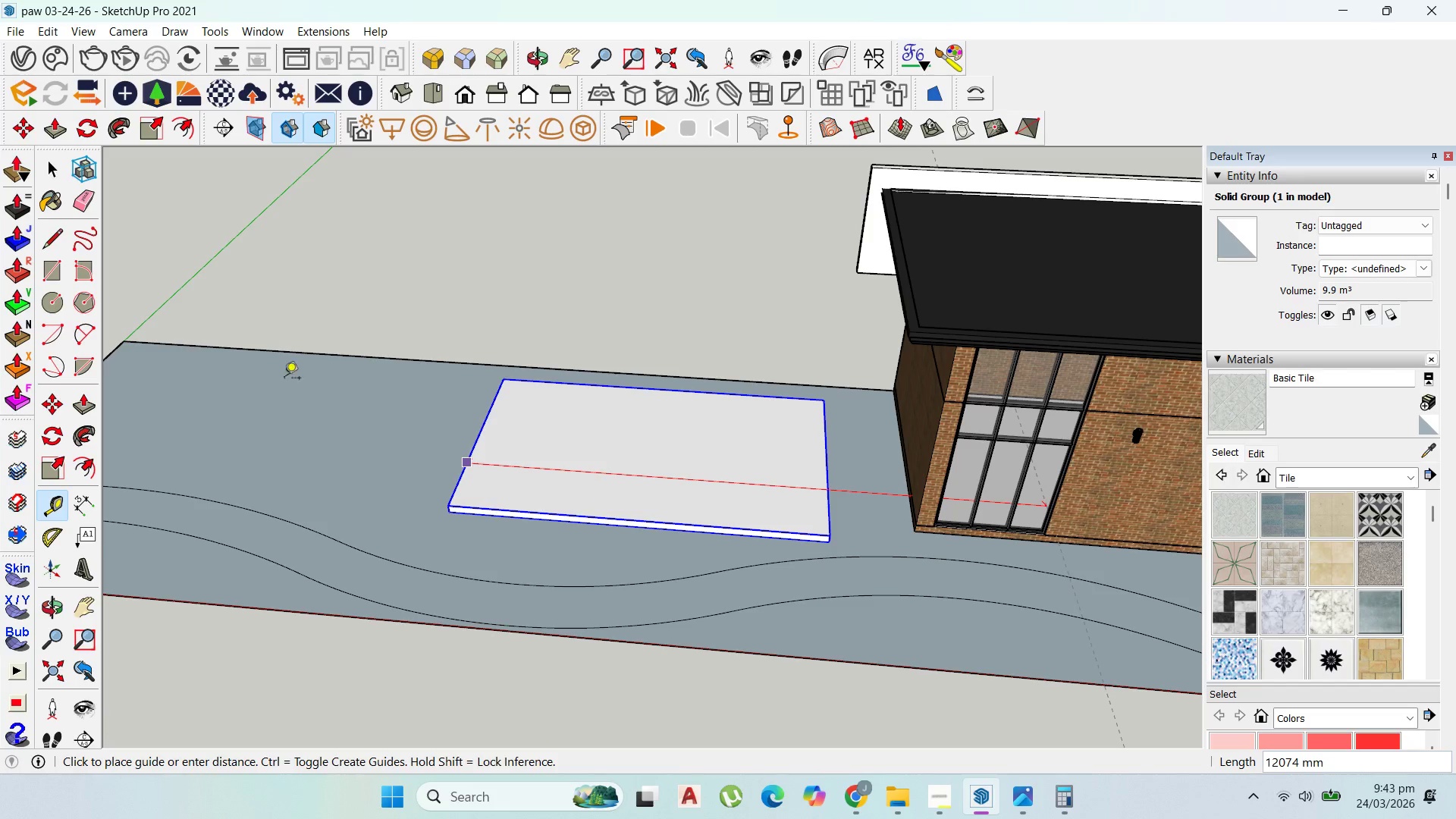 
scroll: coordinate [753, 530], scroll_direction: down, amount: 7.0
 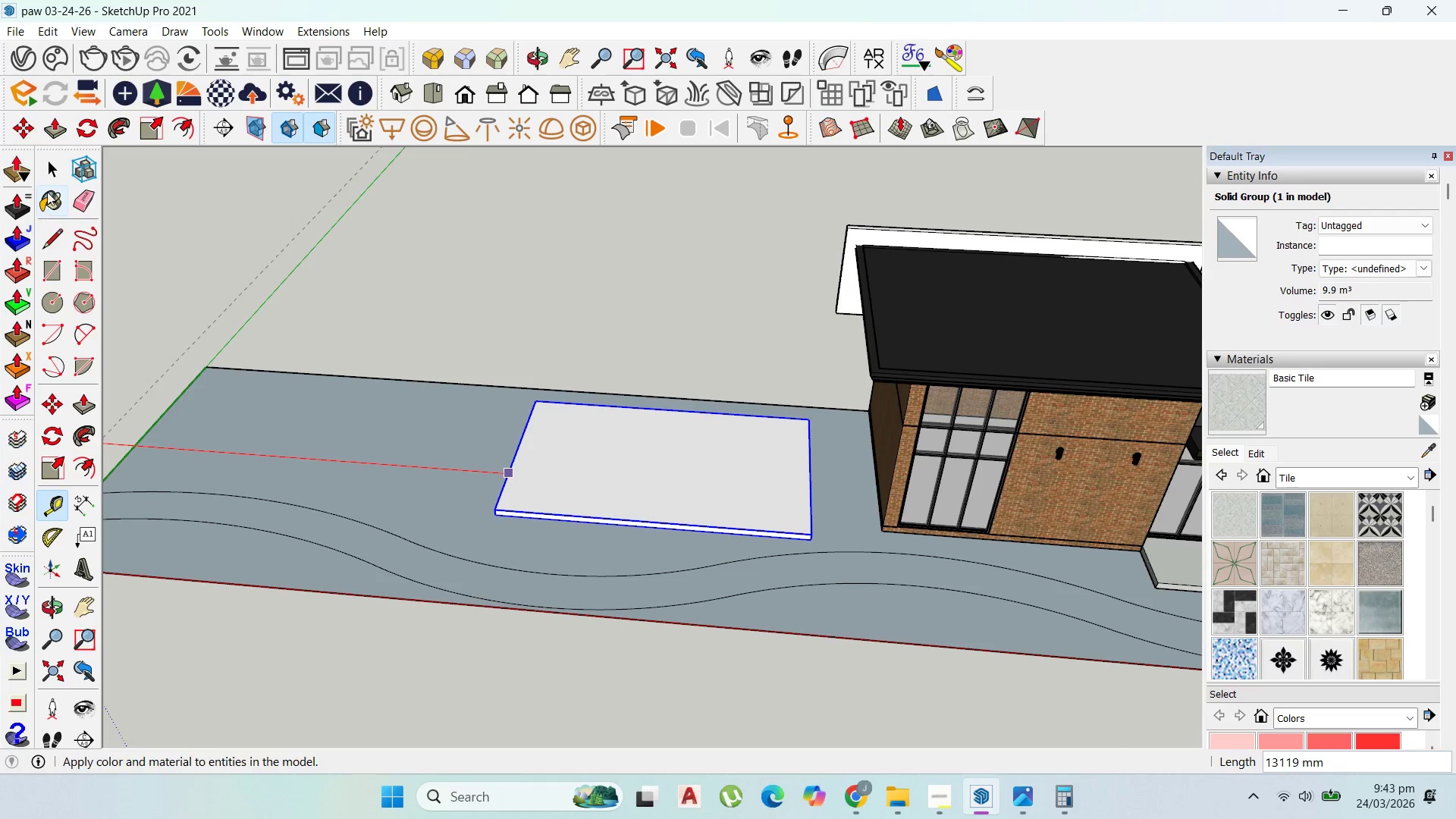 
left_click([50, 171])
 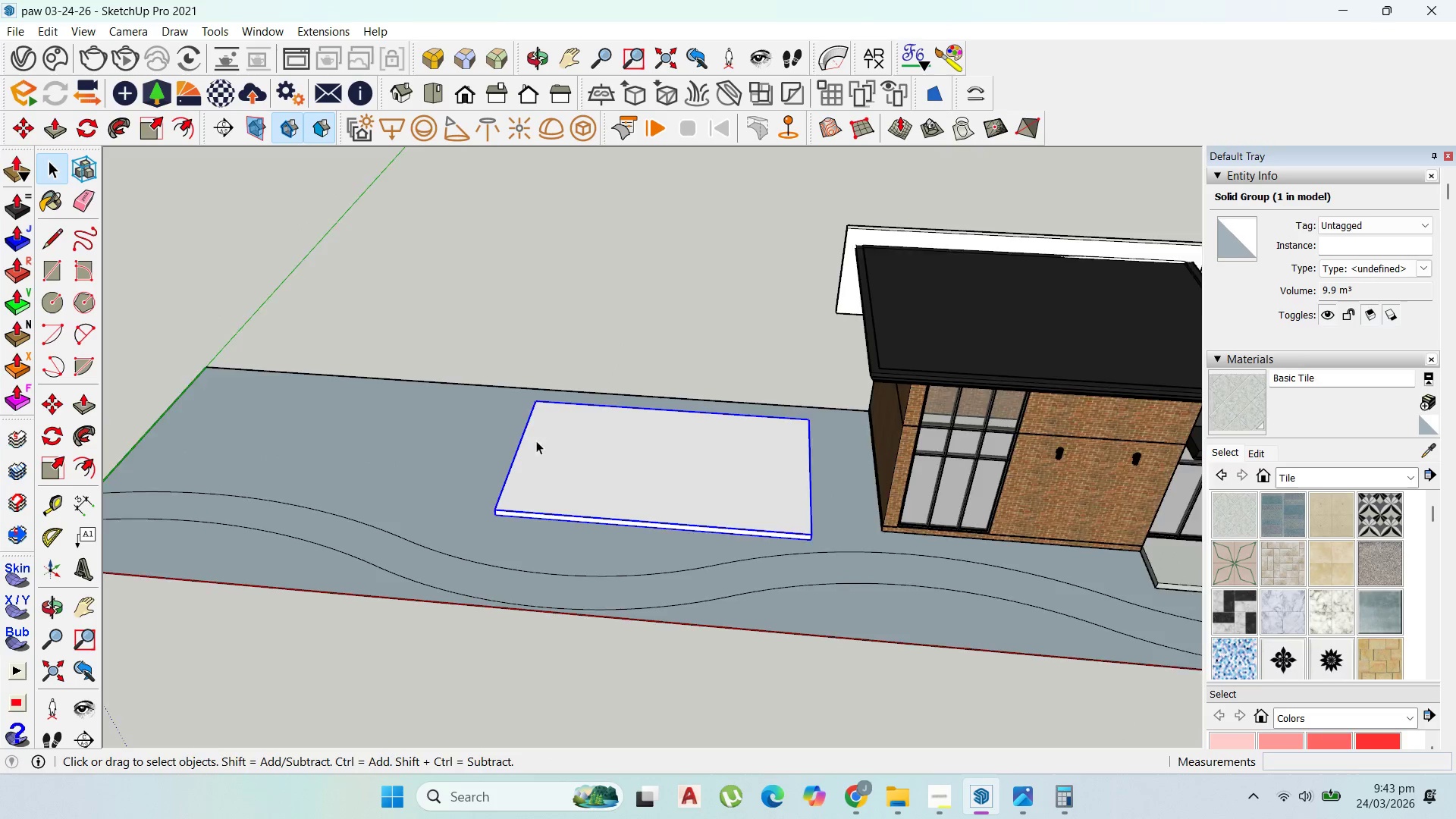 
scroll: coordinate [567, 473], scroll_direction: down, amount: 2.0
 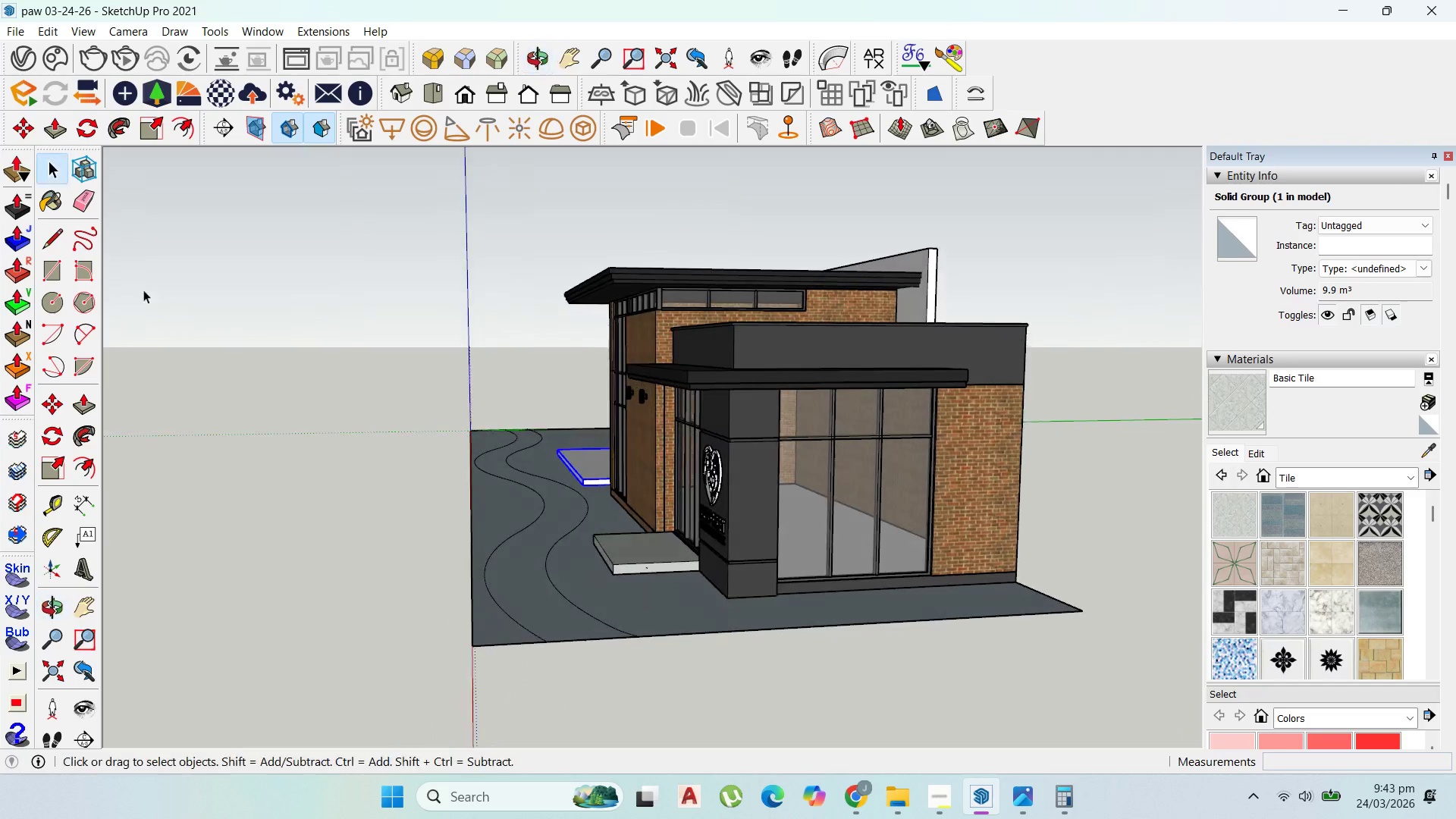 
scroll: coordinate [419, 391], scroll_direction: up, amount: 1.0
 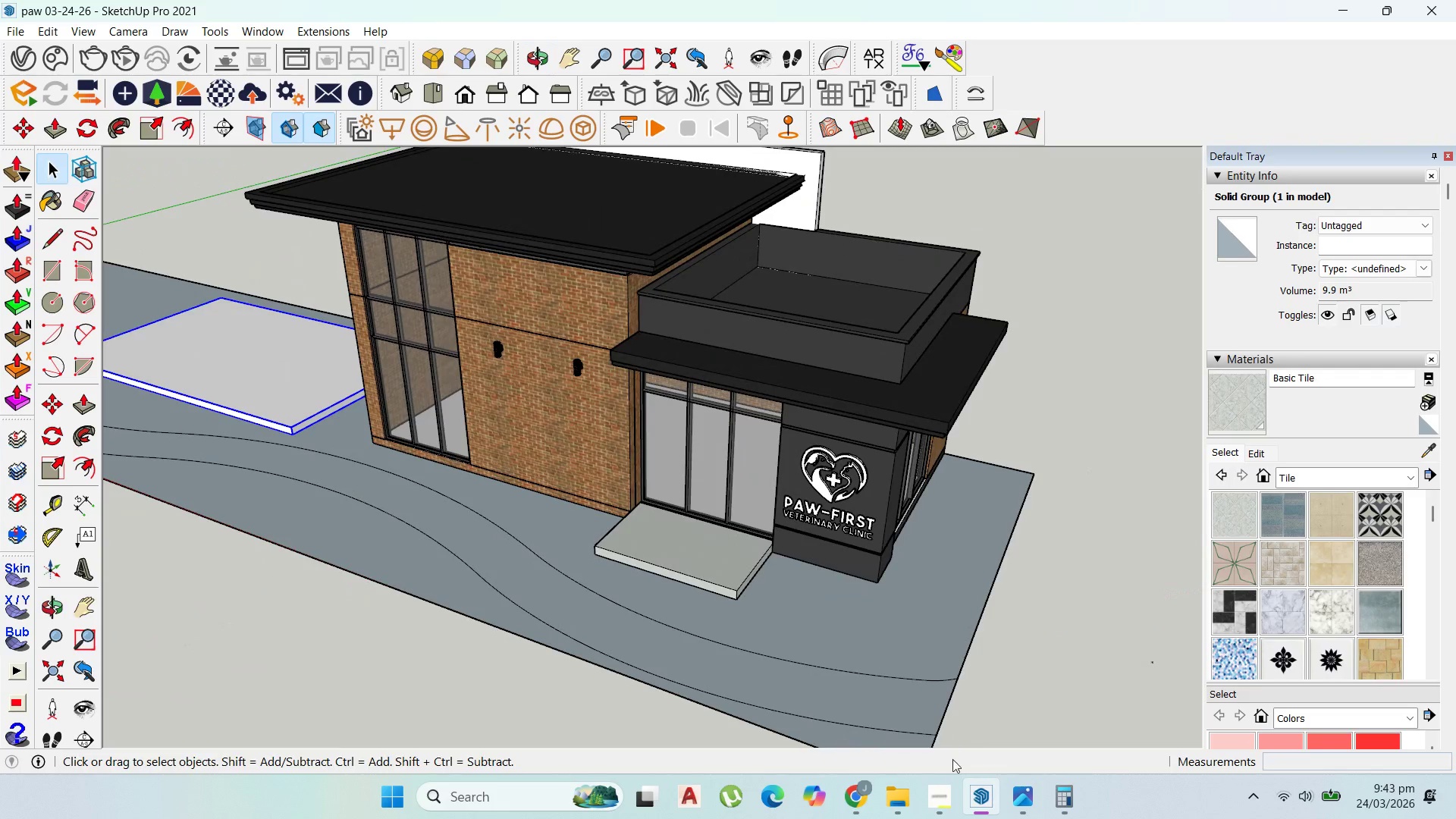 
double_click([720, 554])
 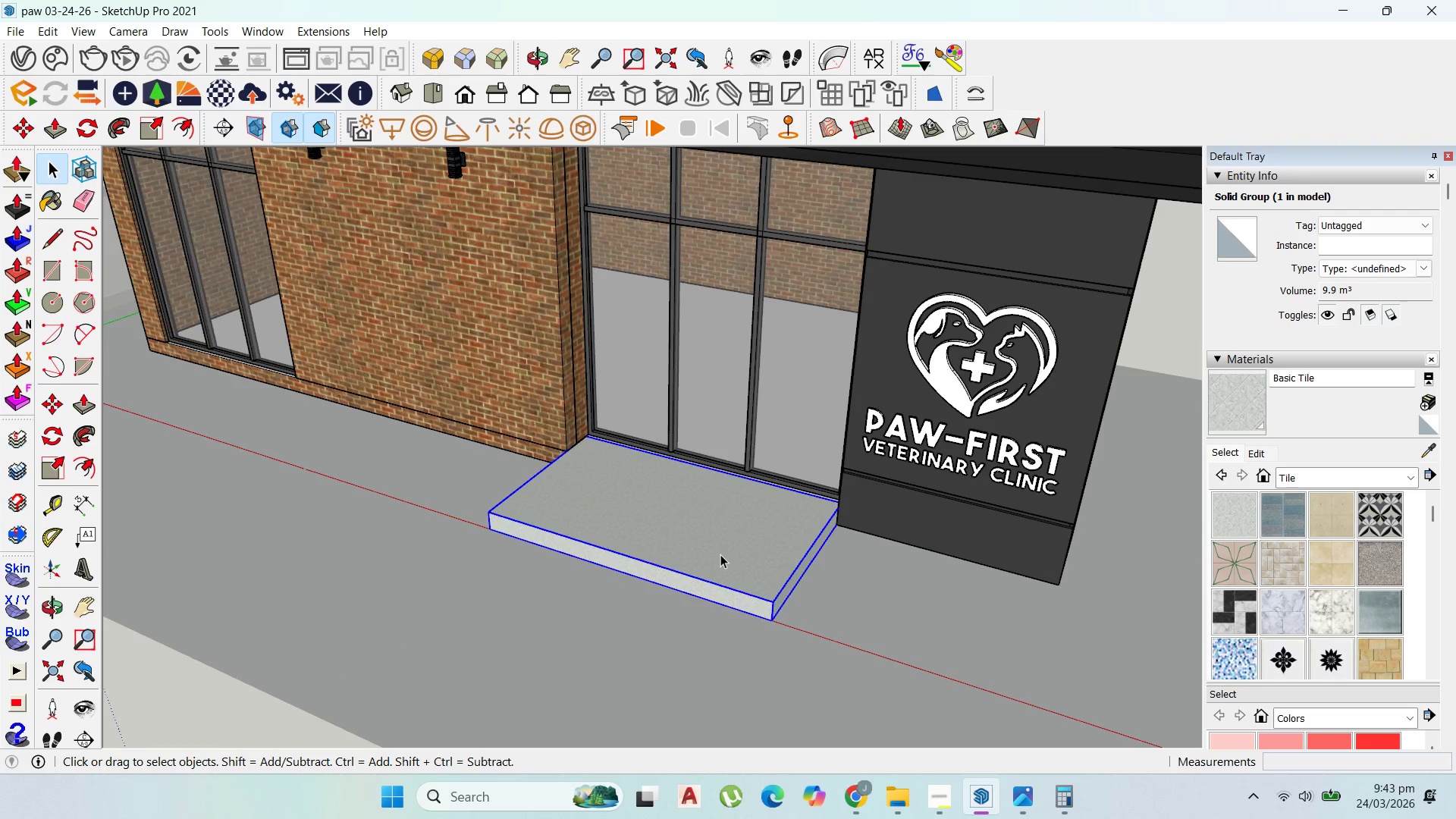 
scroll: coordinate [717, 555], scroll_direction: up, amount: 7.0
 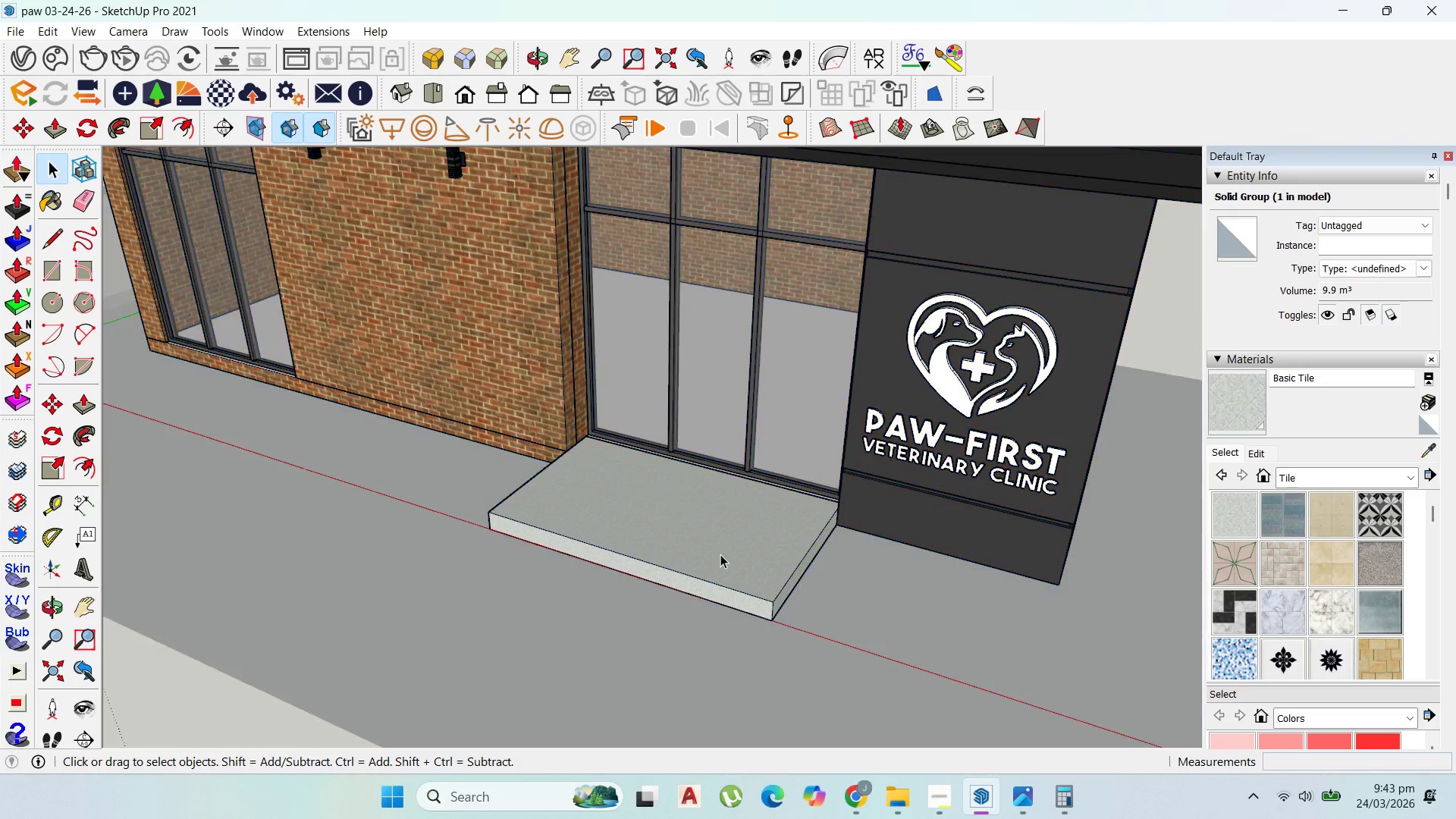 
triple_click([720, 554])
 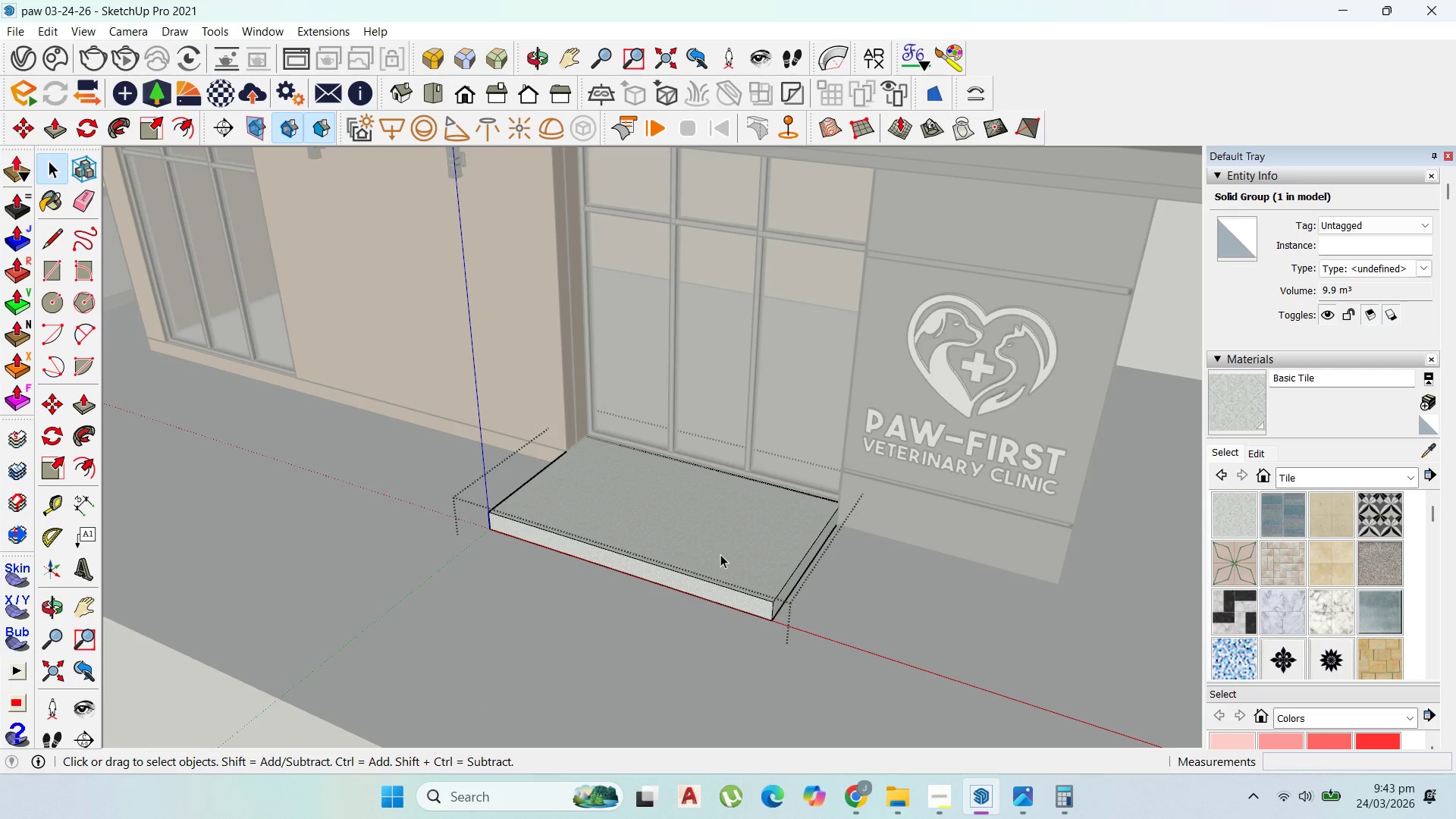 
triple_click([720, 554])
 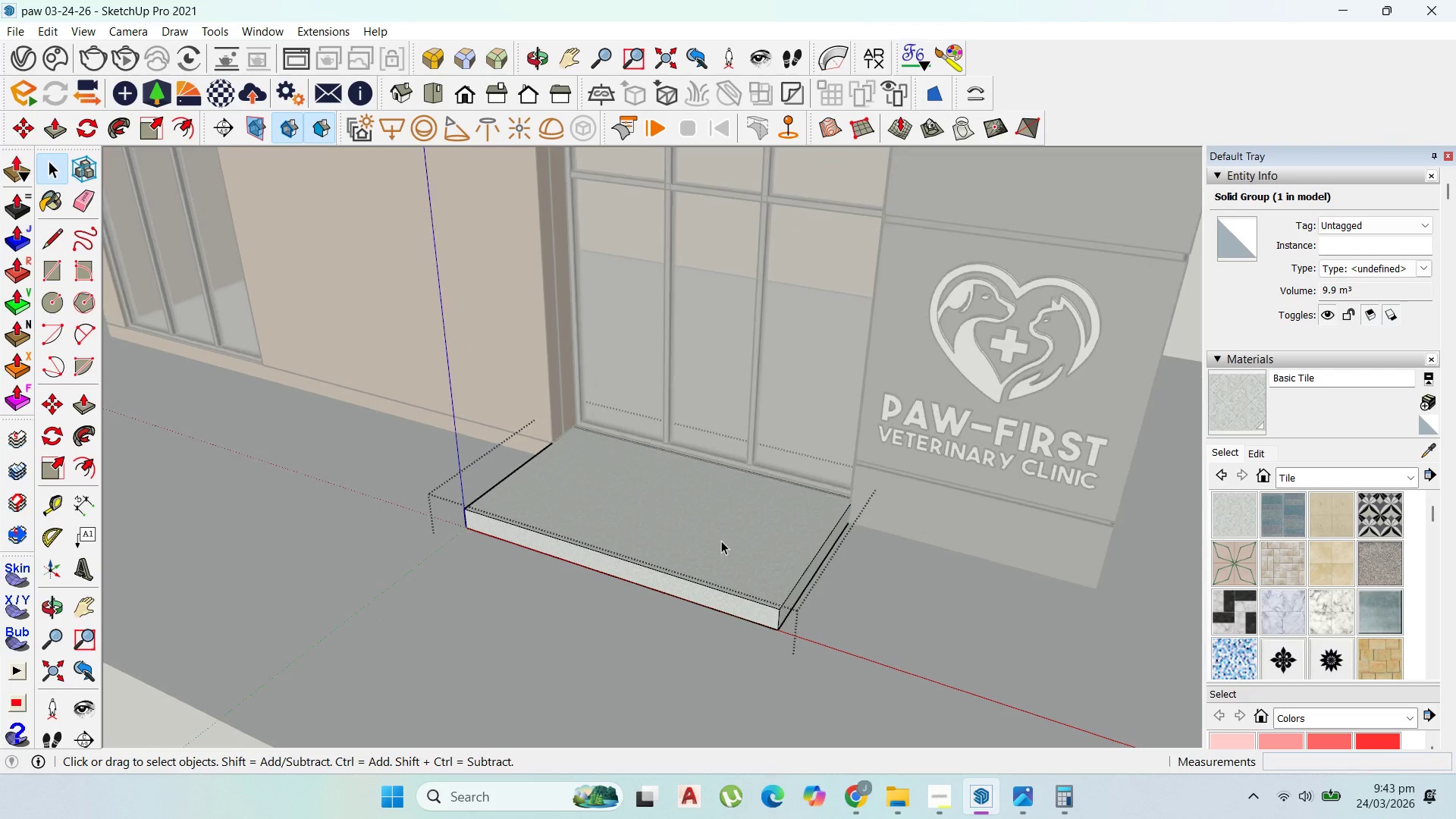 
key(Escape)
 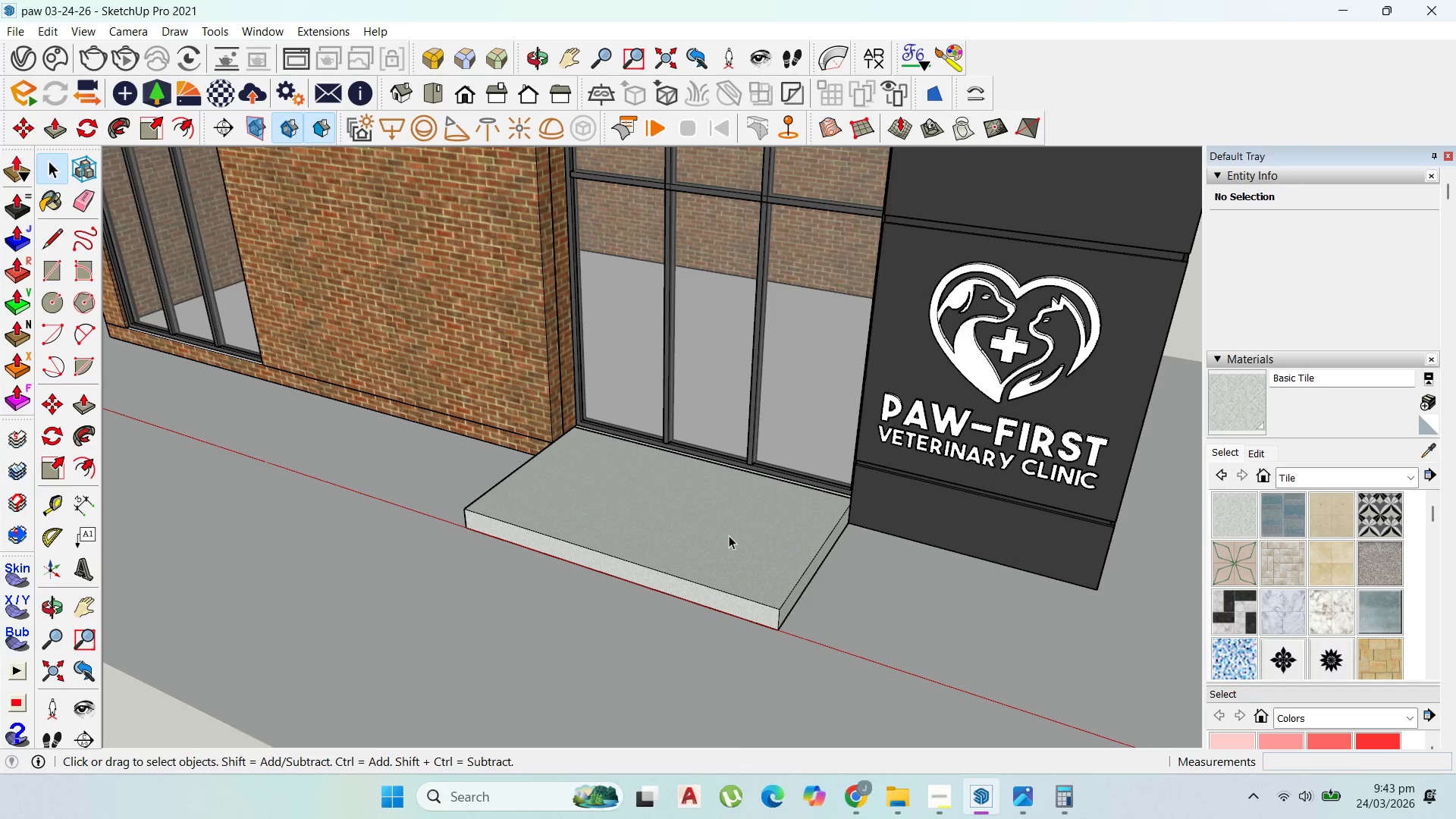 
scroll: coordinate [721, 542], scroll_direction: up, amount: 1.0
 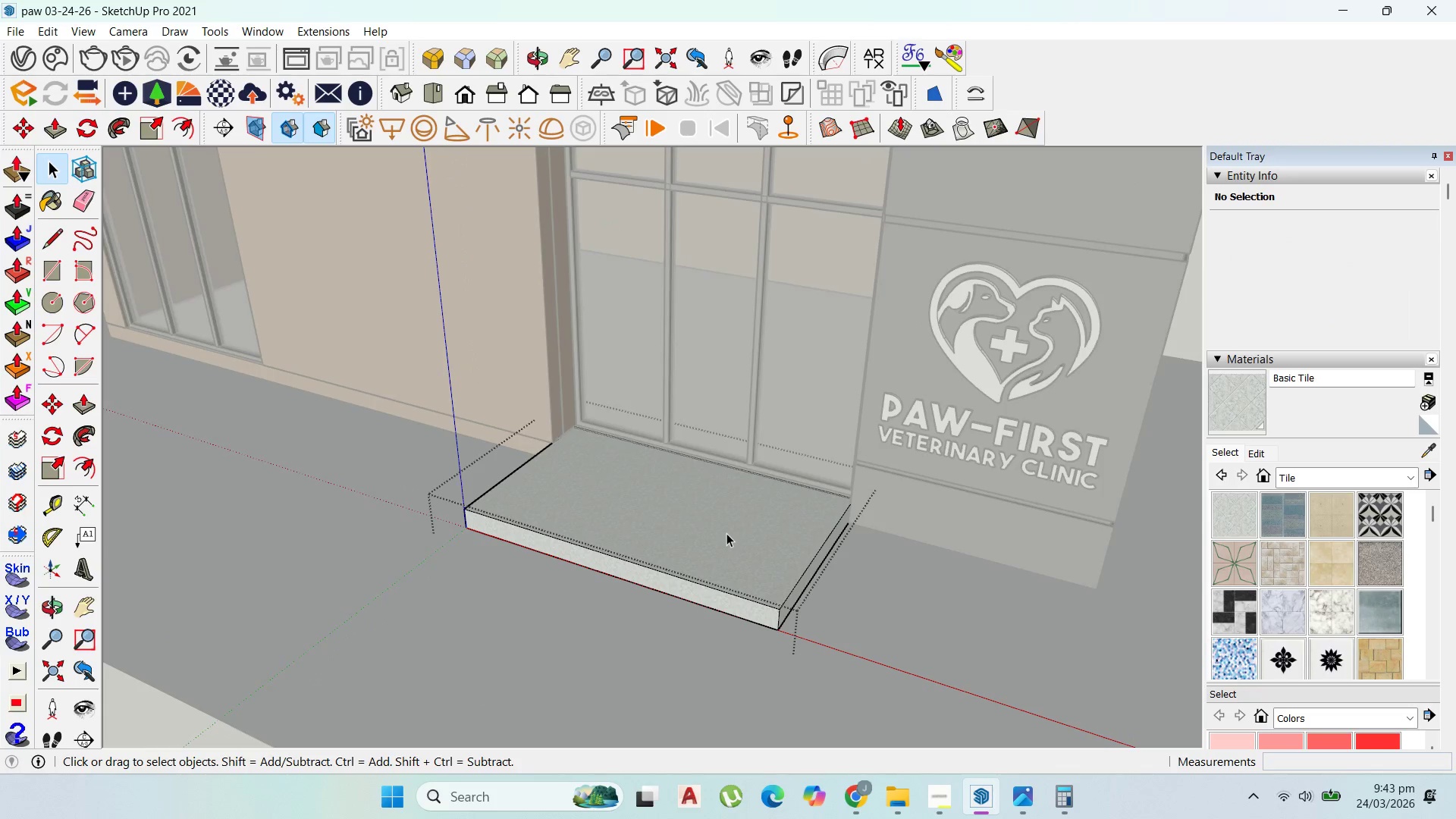 
key(Escape)
 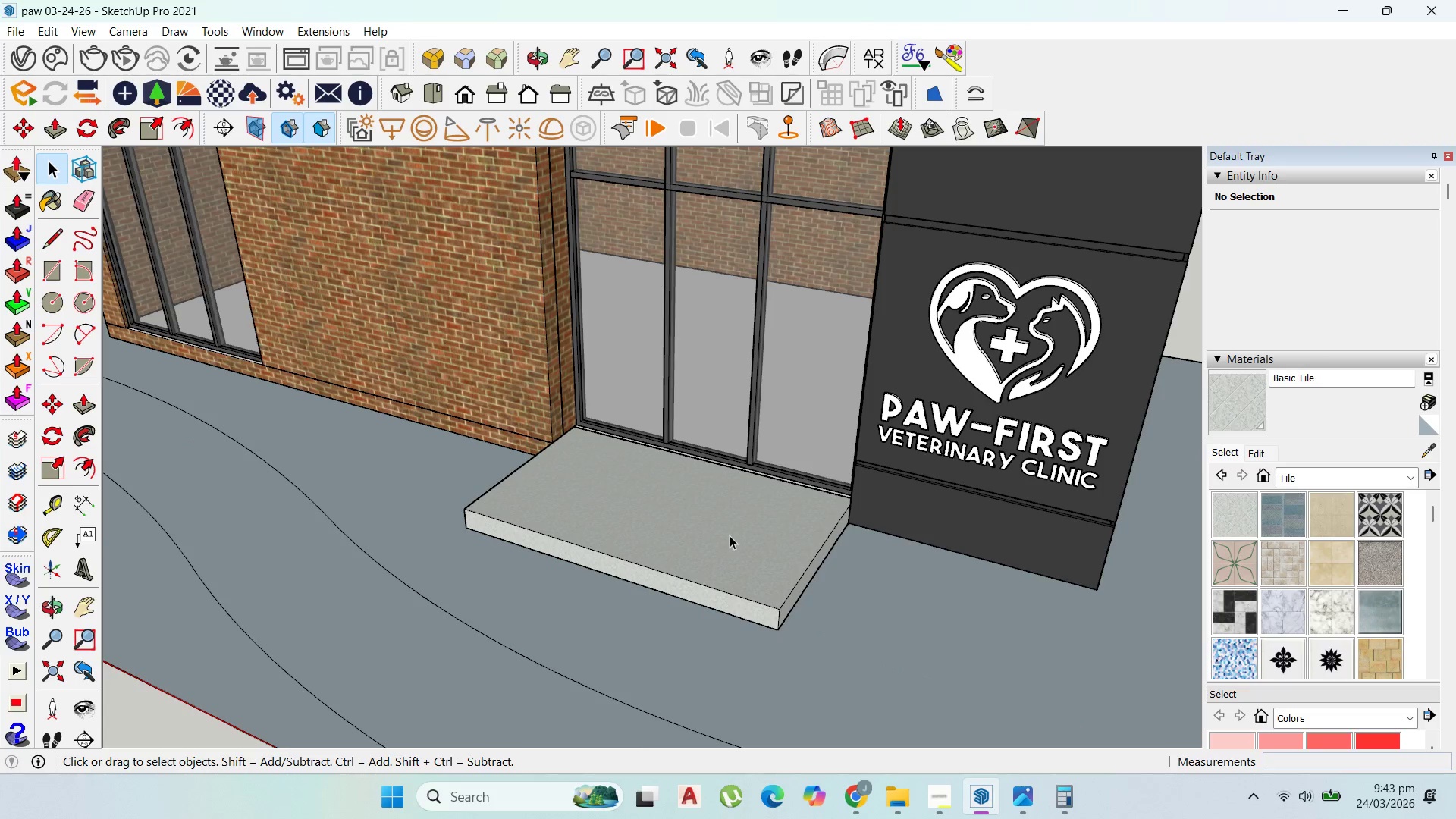 
key(Escape)
 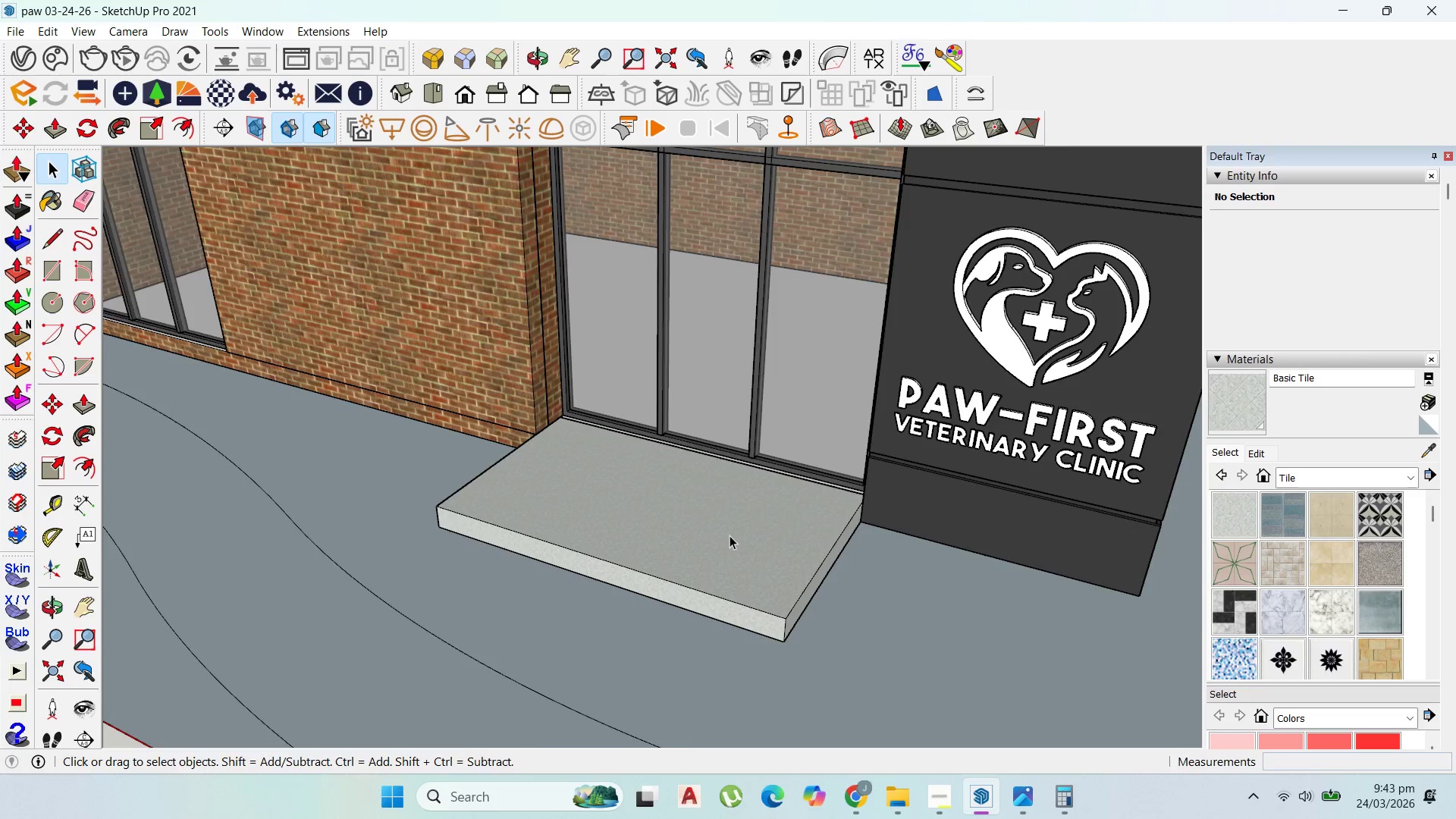 
scroll: coordinate [837, 553], scroll_direction: down, amount: 5.0
 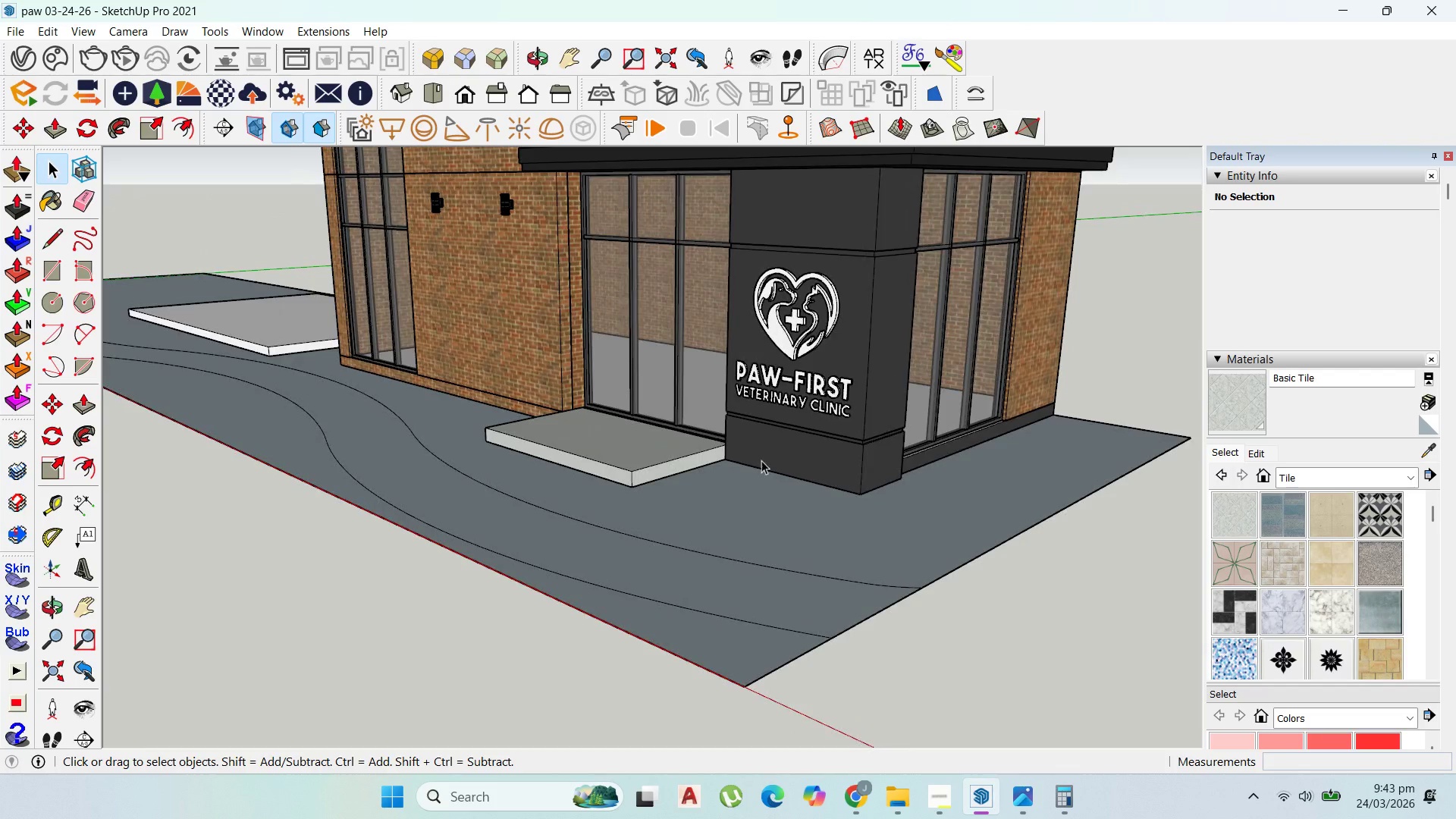 
left_click([861, 786])
 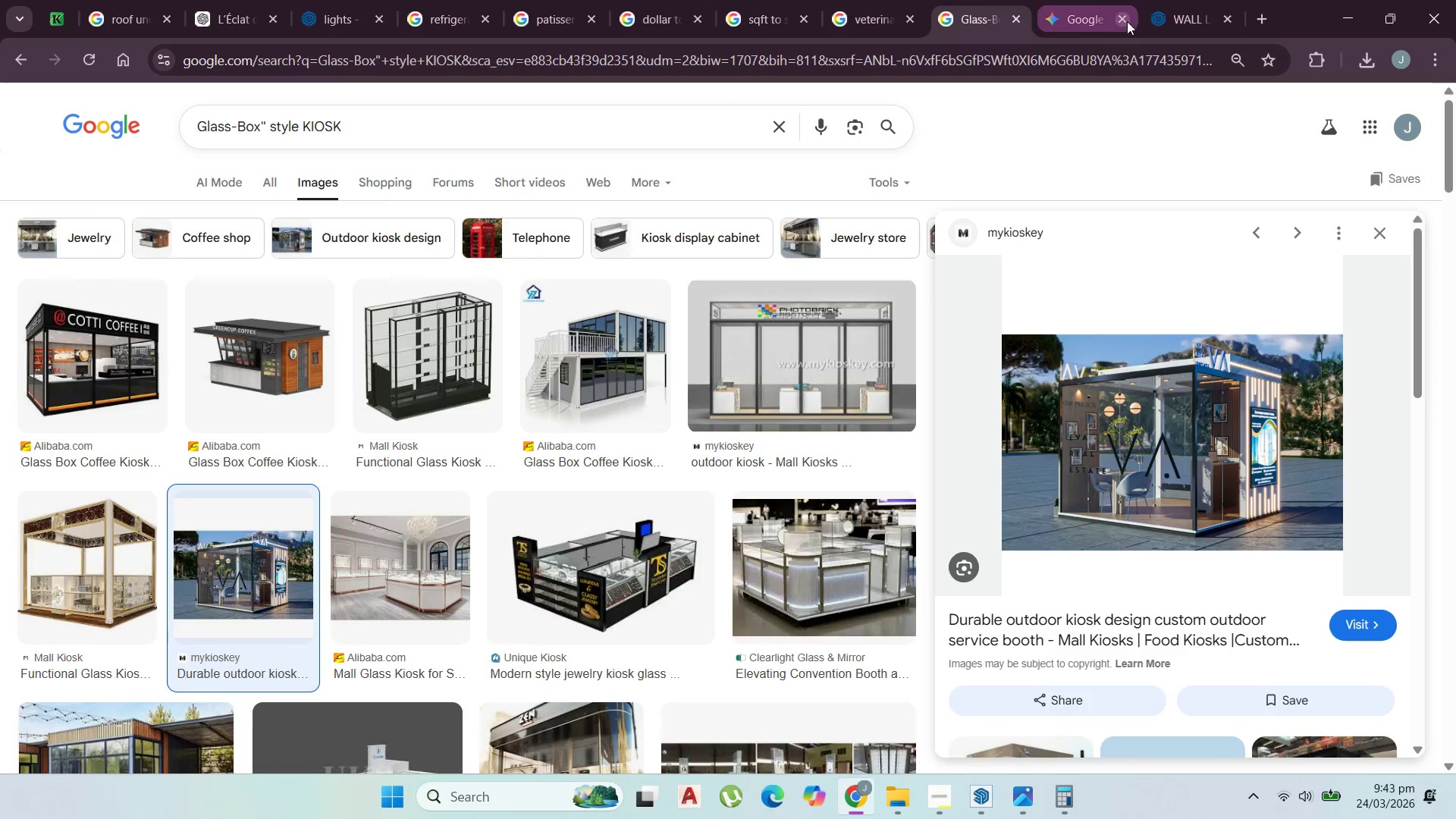 
left_click([1156, 10])
 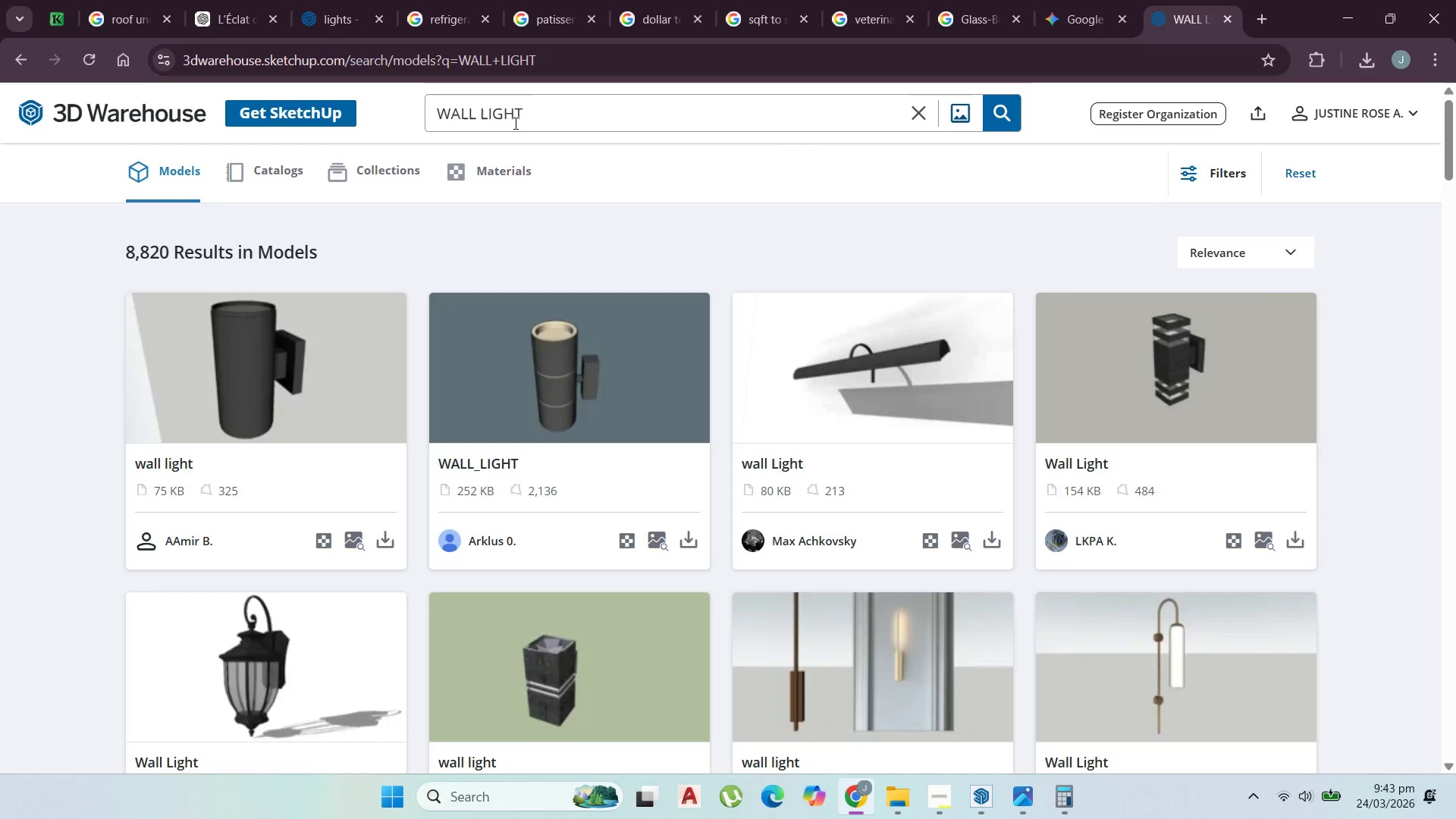 
left_click_drag(start_coordinate=[532, 117], to_coordinate=[162, 118])
 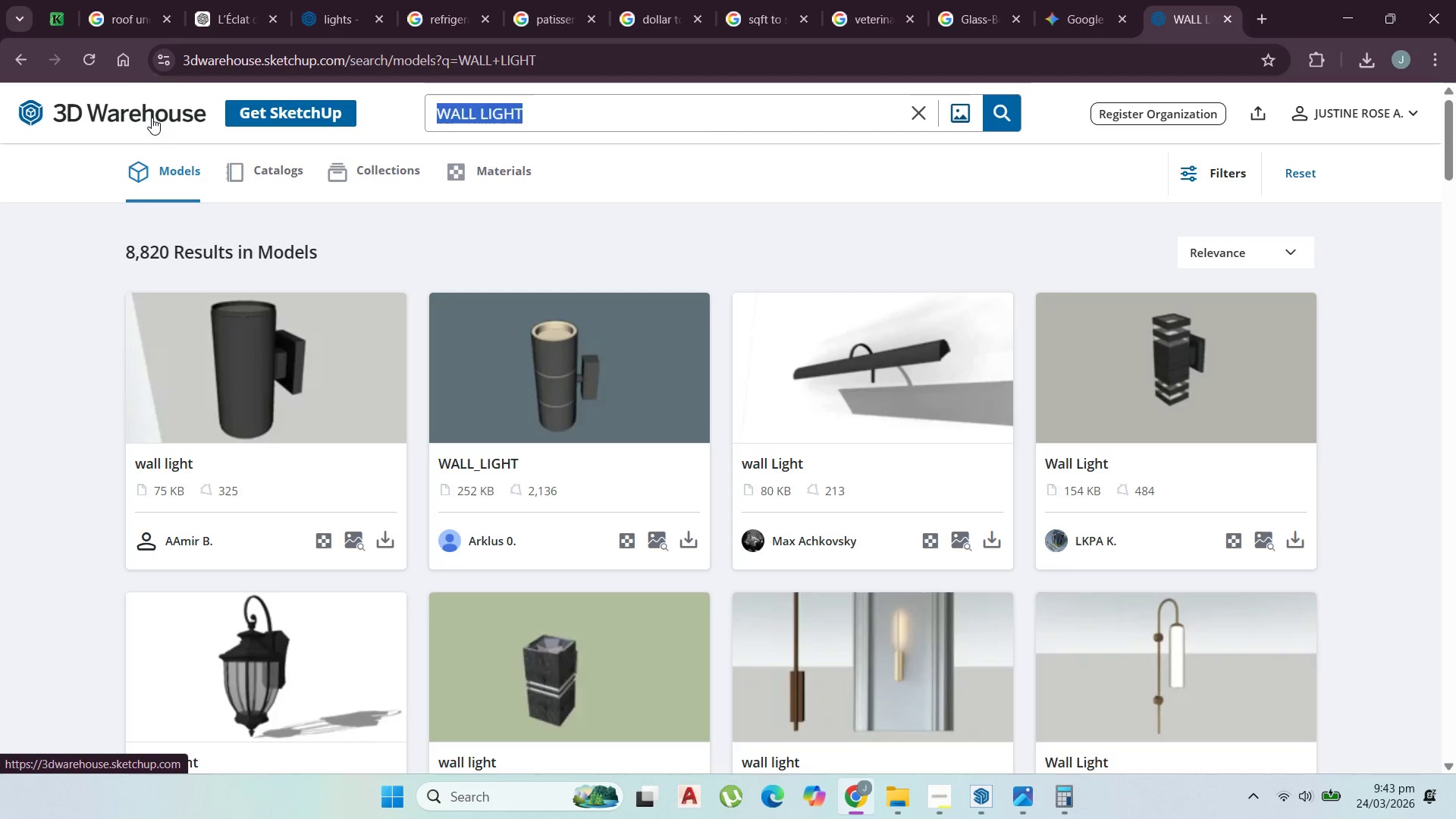 
type(PET CLINIC)
 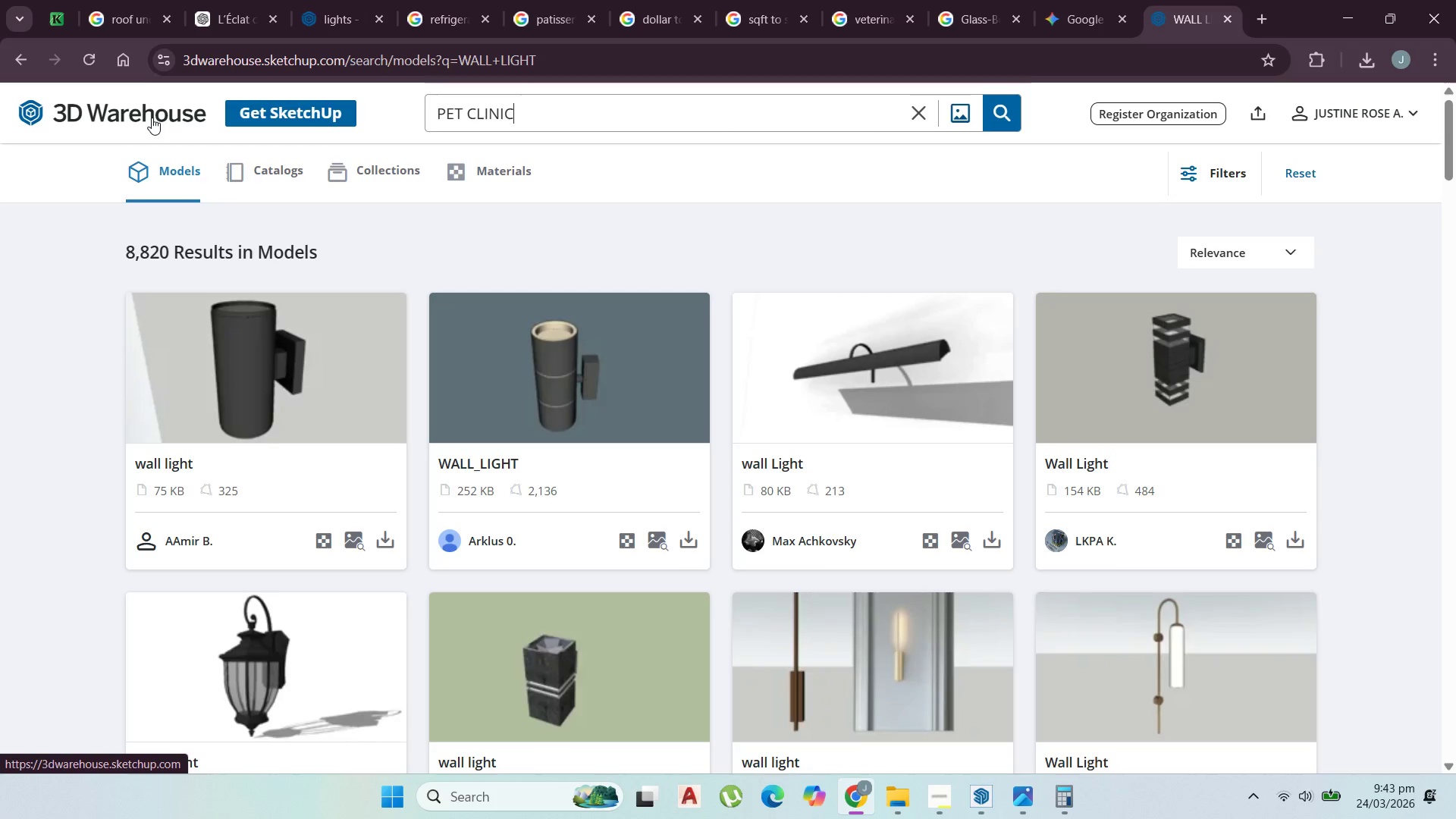 
key(Enter)
 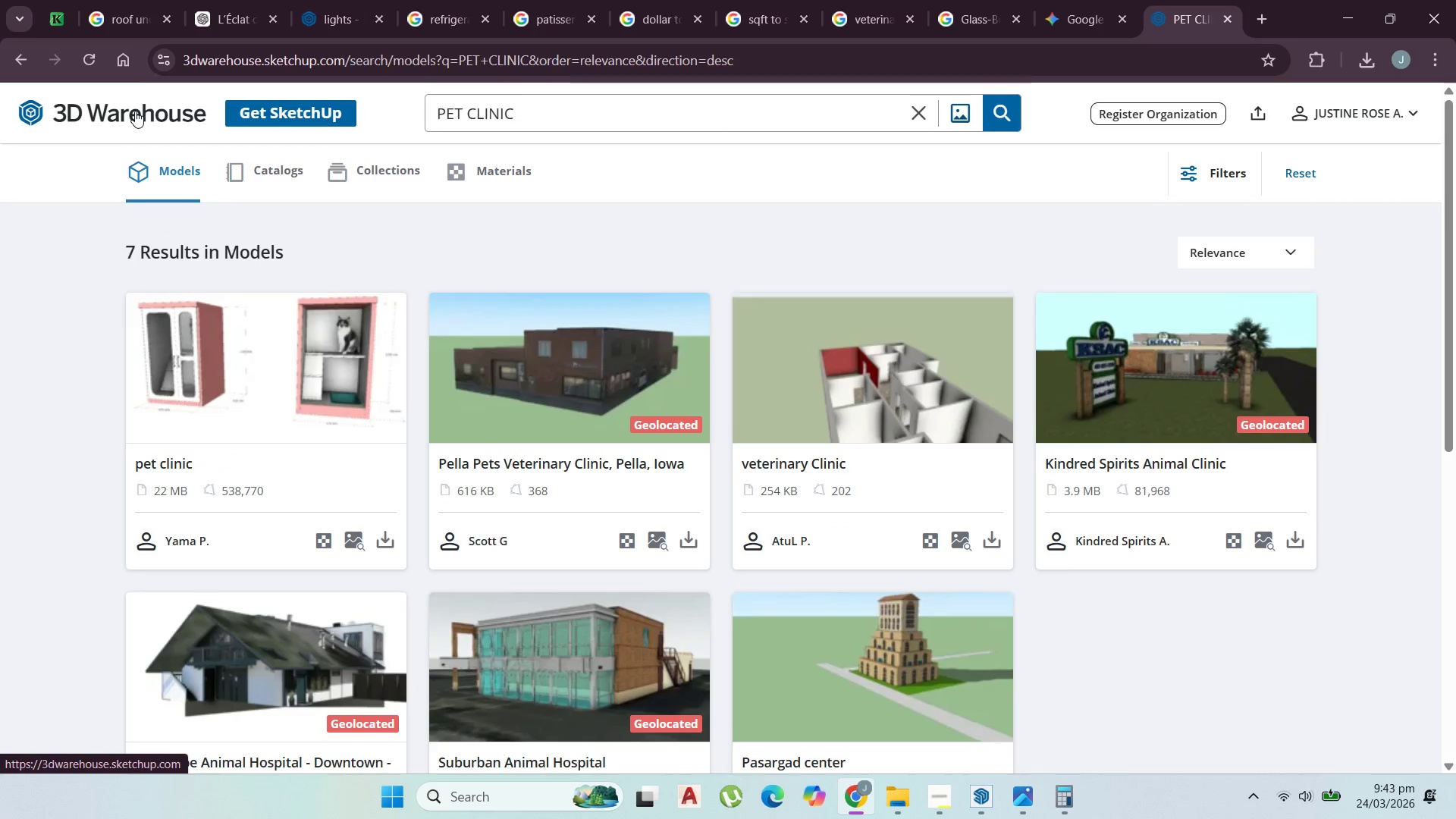 
scroll: coordinate [240, 228], scroll_direction: down, amount: 4.0
 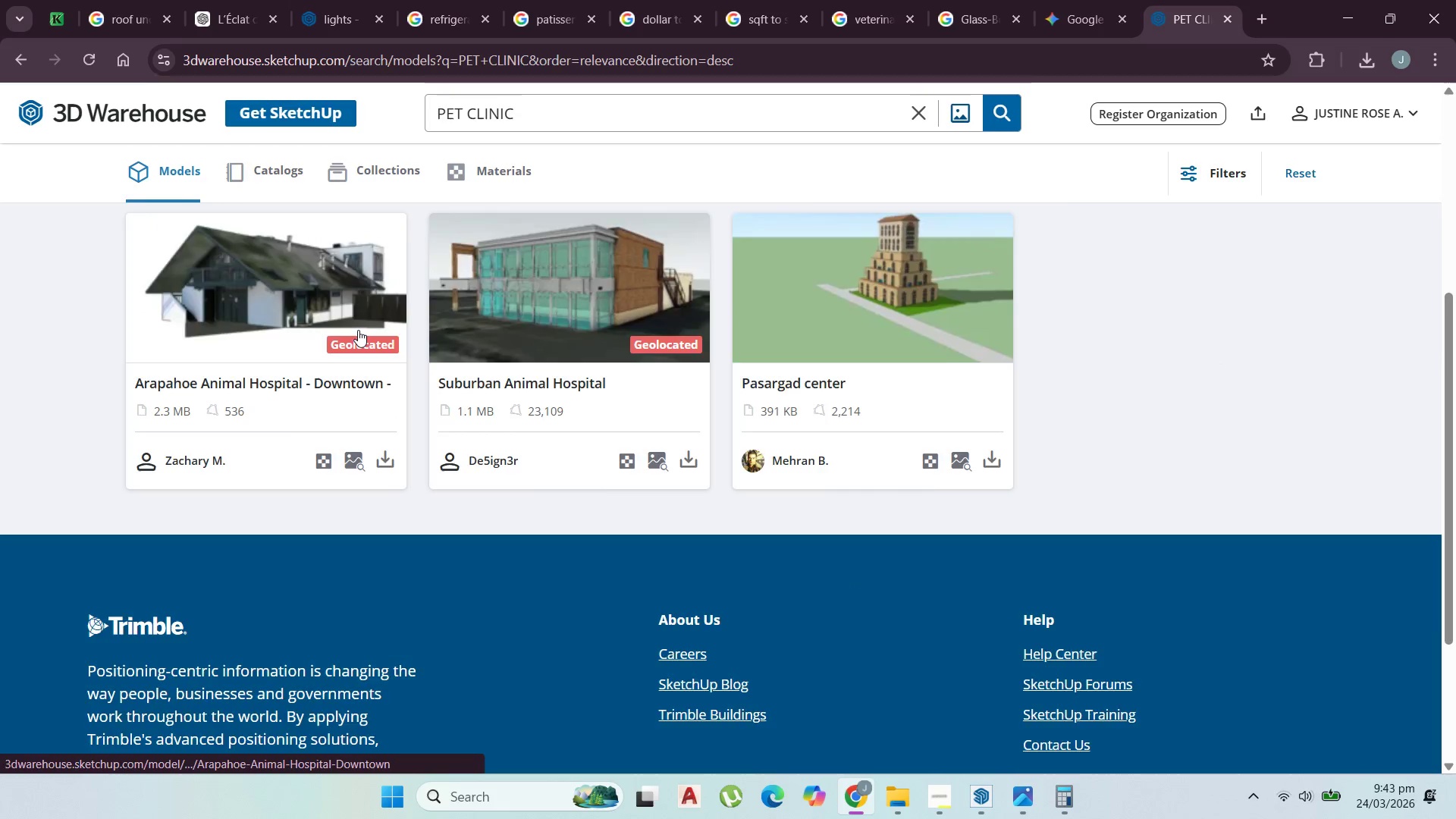 
scroll: coordinate [384, 356], scroll_direction: up, amount: 5.0
 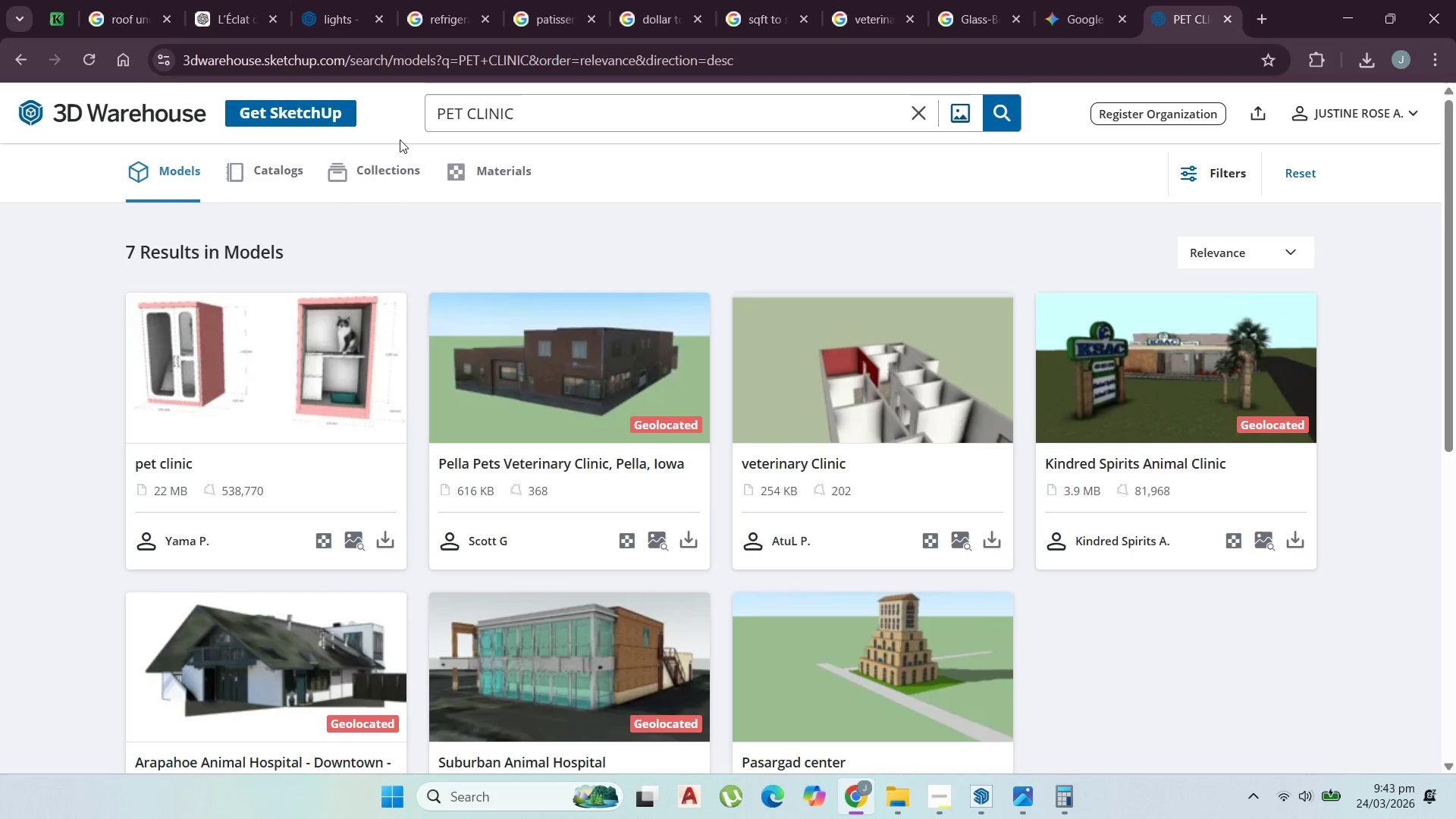 
double_click([452, 108])
 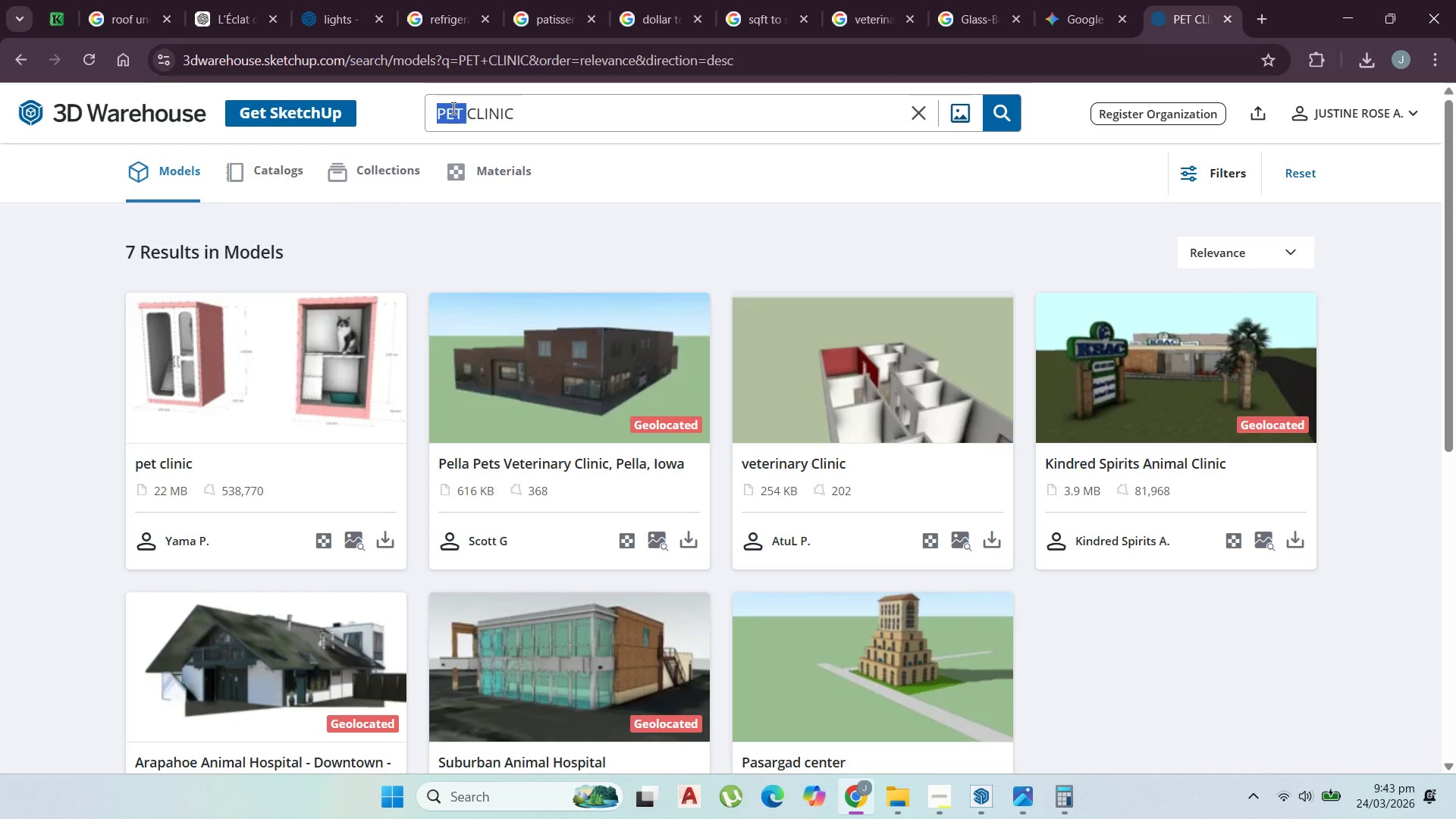 
type(ANIMAL )
 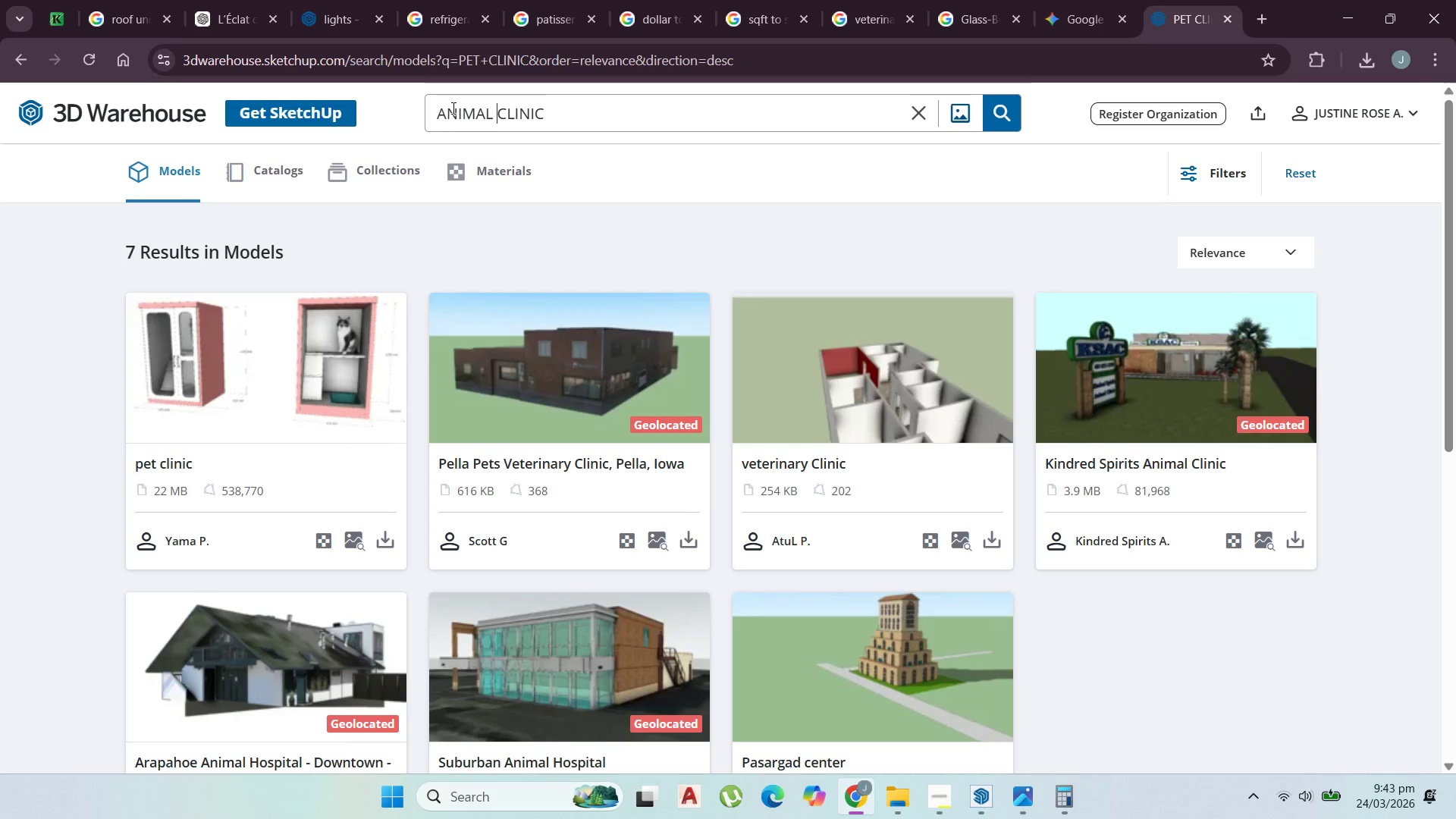 
key(Enter)
 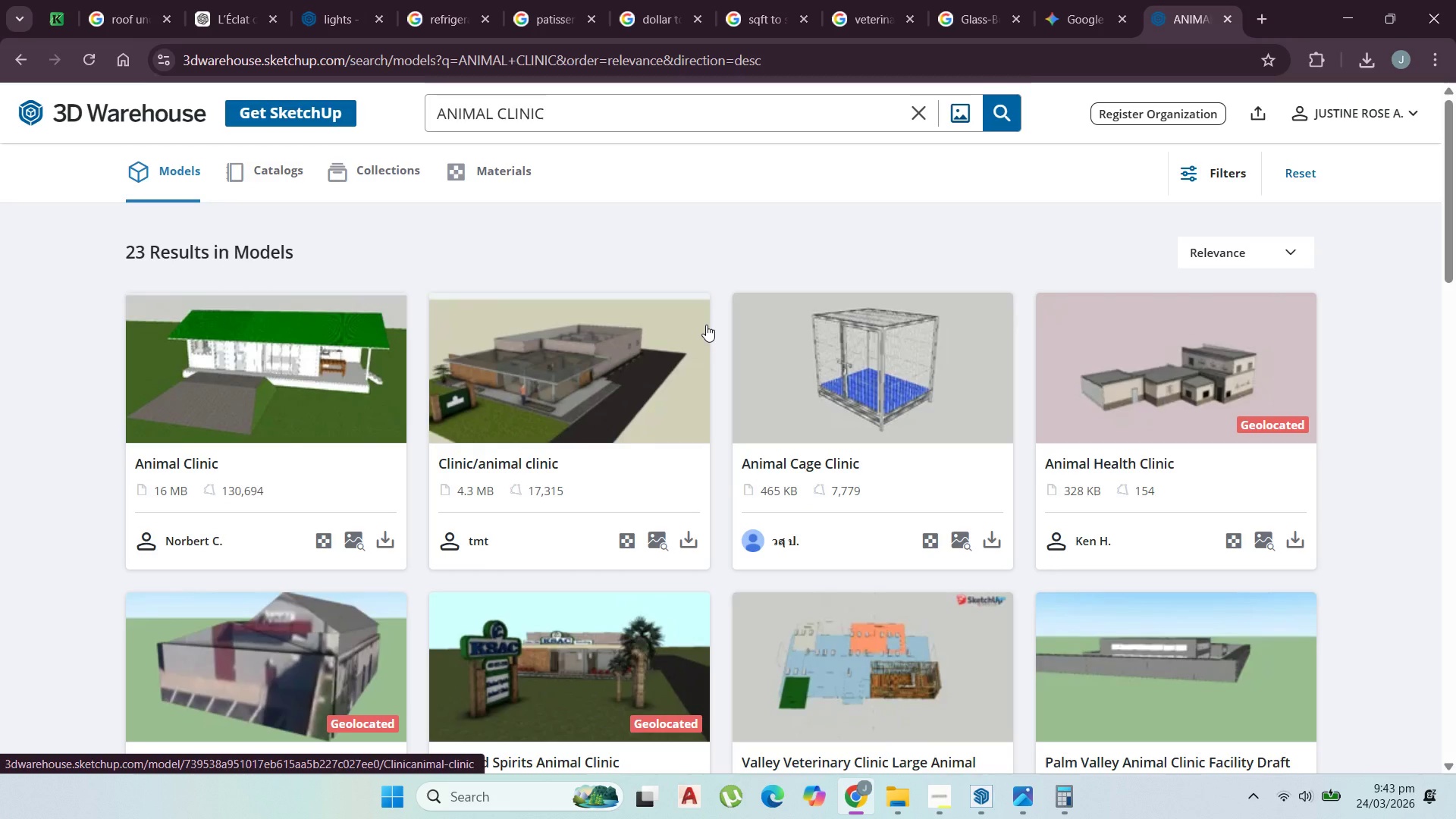 
scroll: coordinate [676, 444], scroll_direction: down, amount: 17.0
 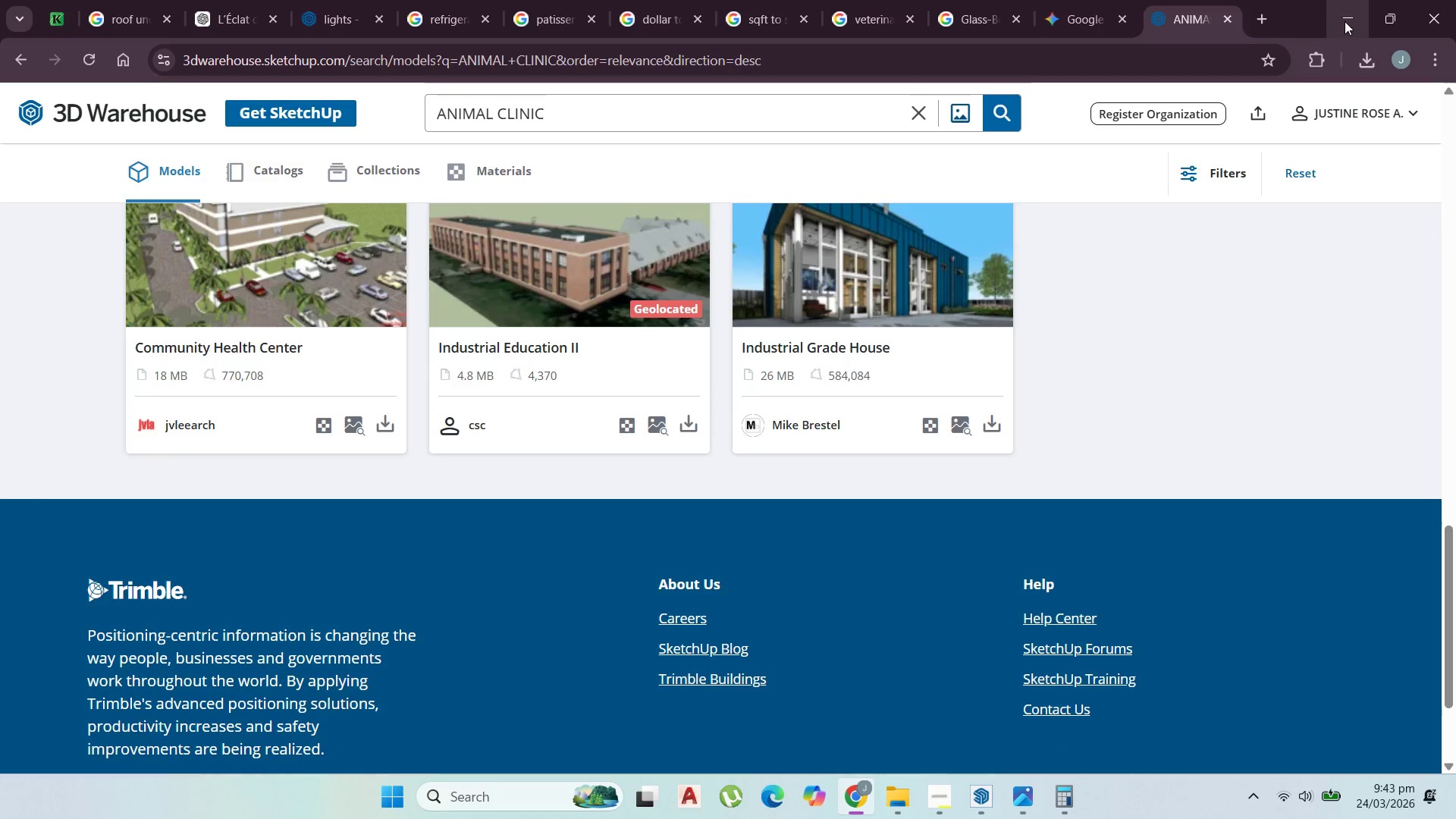 
left_click([1345, 23])
 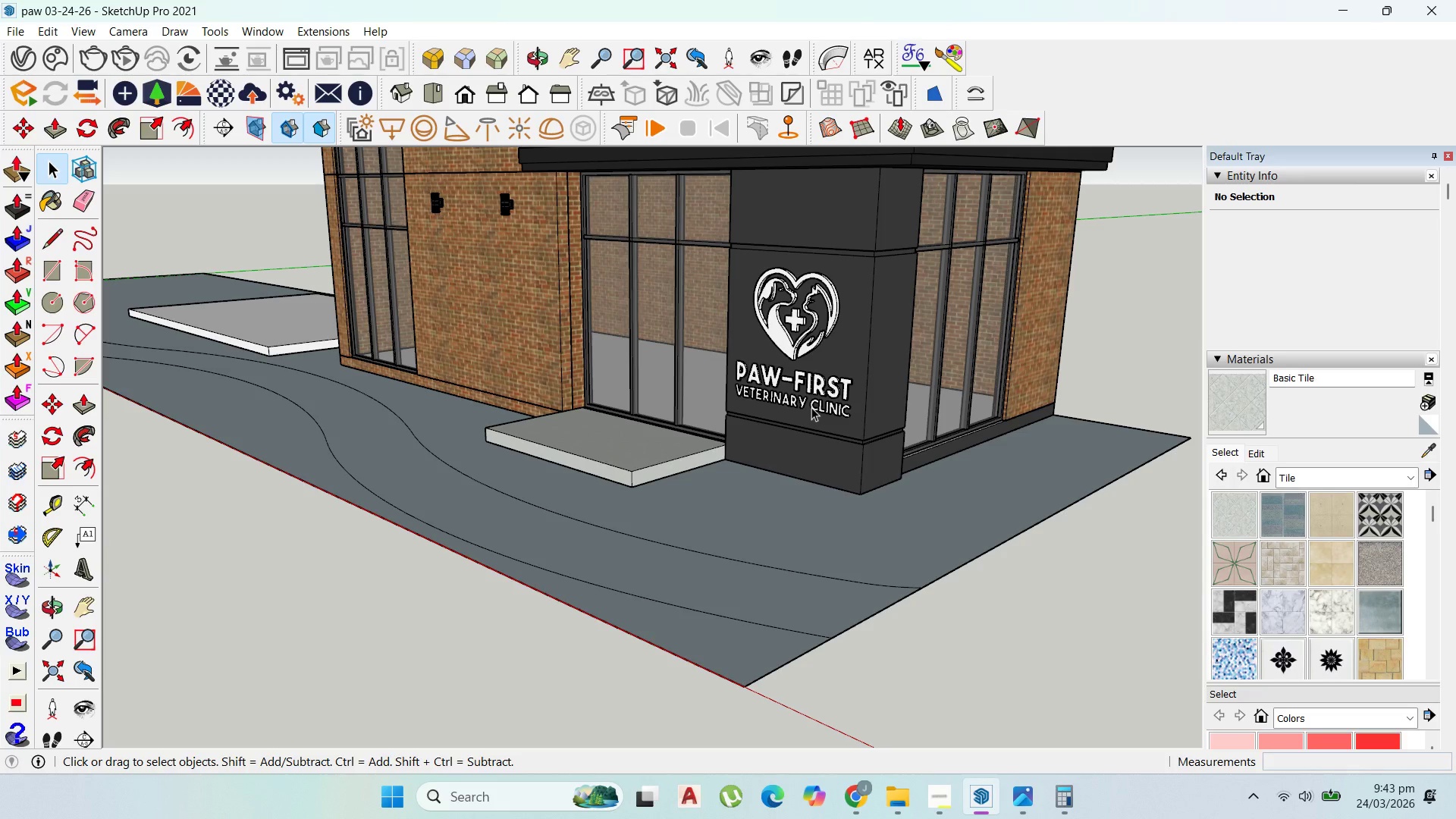 
left_click([698, 477])
 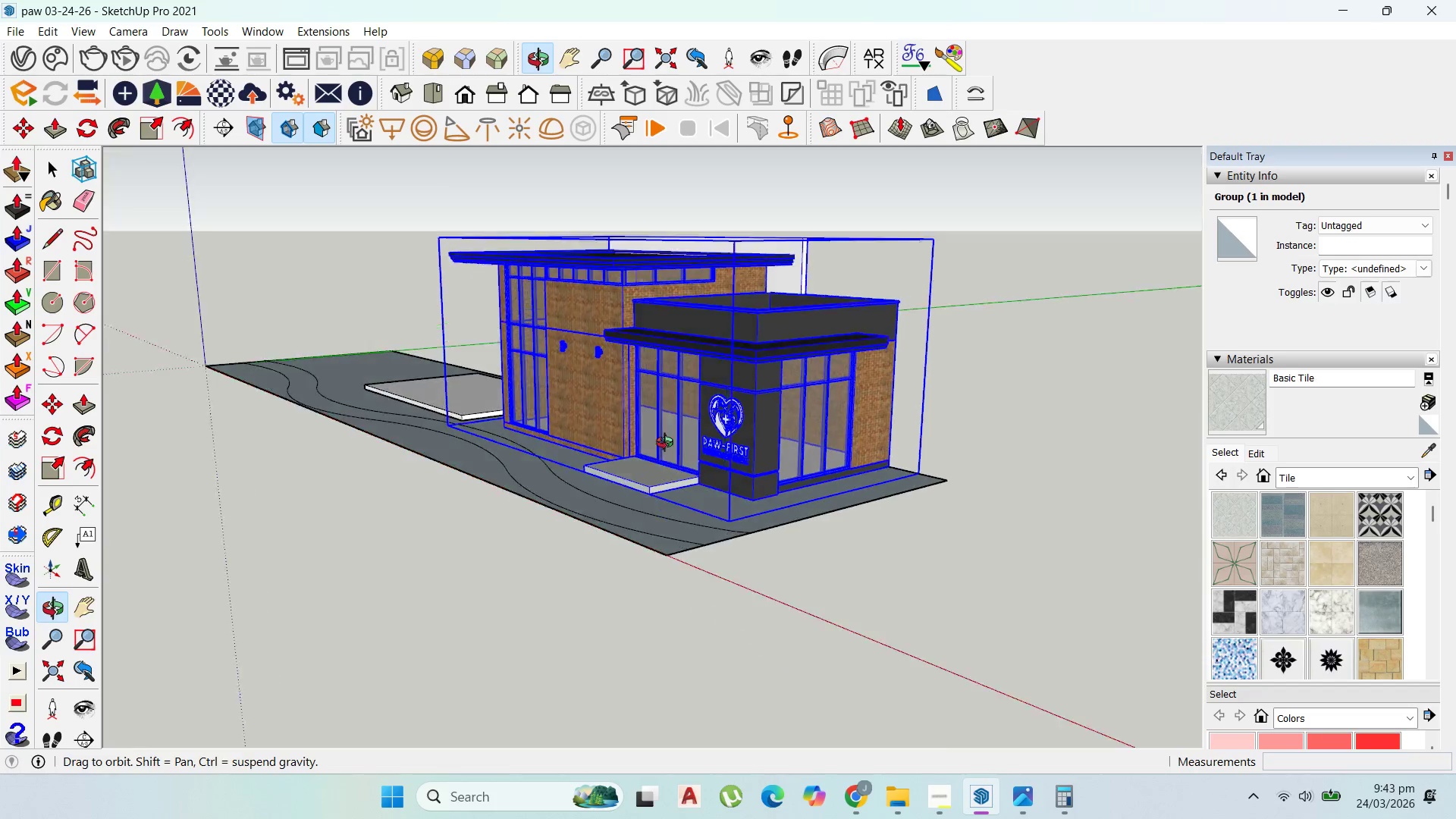 
scroll: coordinate [676, 538], scroll_direction: down, amount: 9.0
 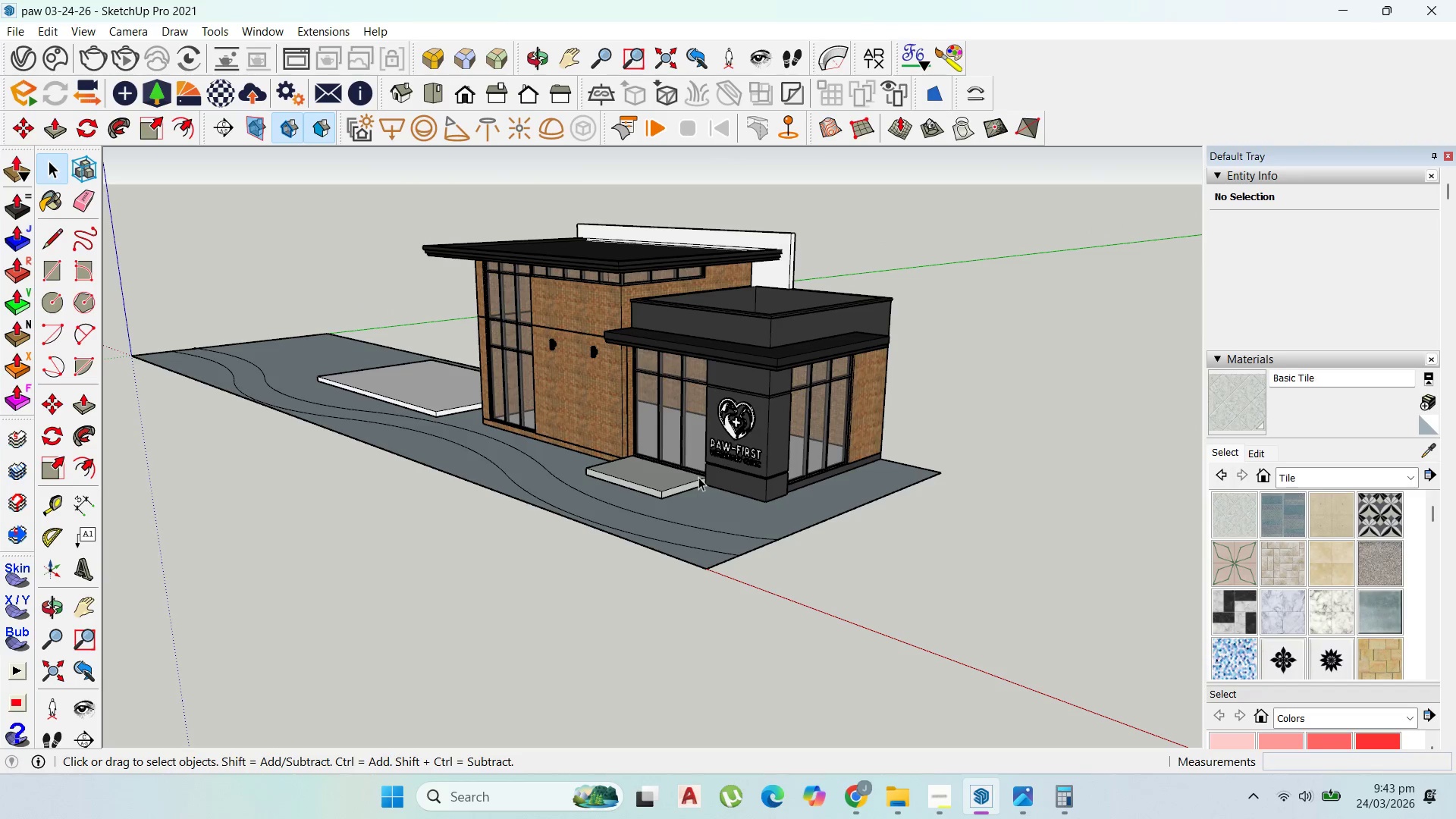 
scroll: coordinate [524, 442], scroll_direction: up, amount: 8.0
 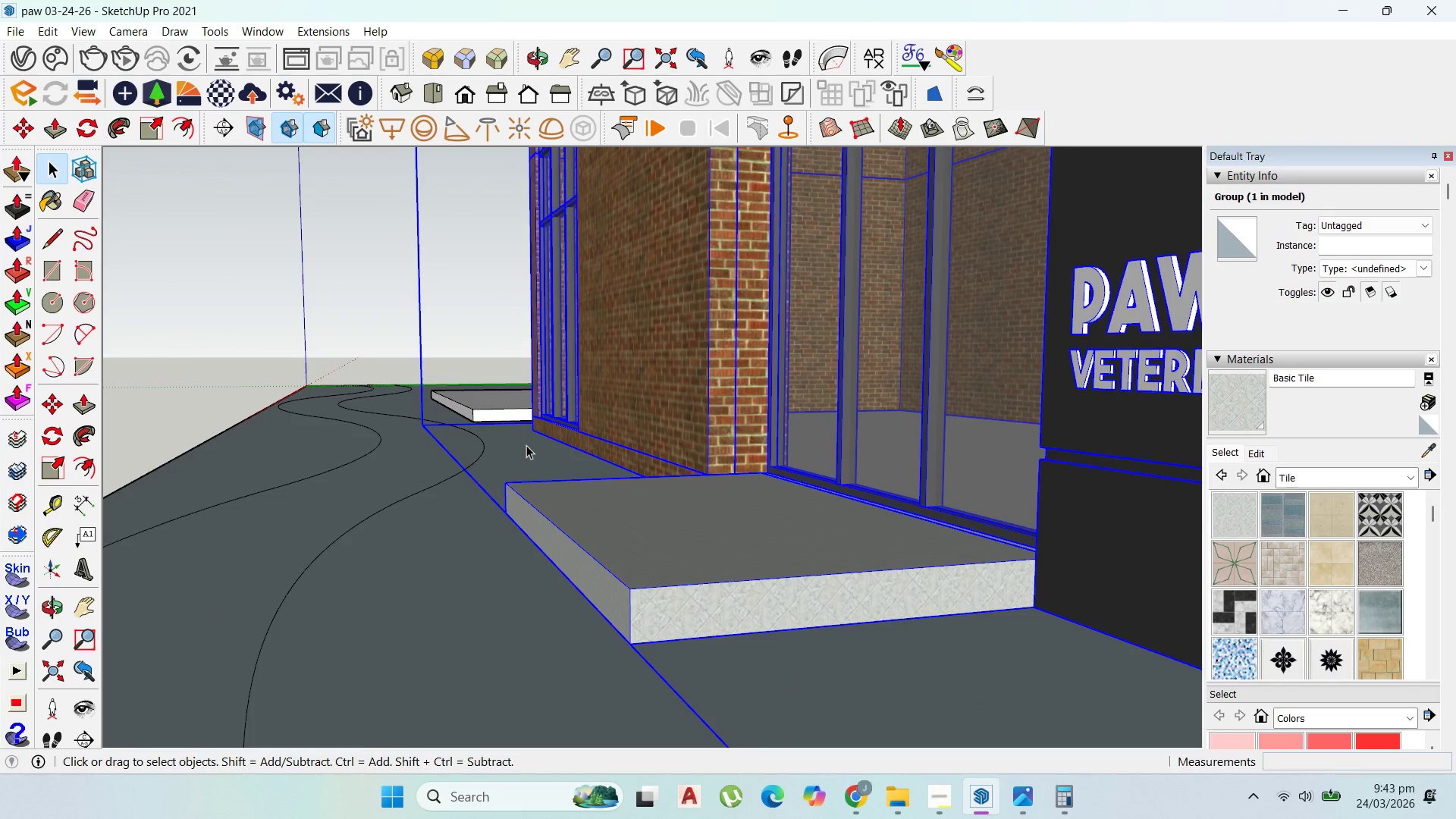 
scroll: coordinate [642, 423], scroll_direction: down, amount: 12.0
 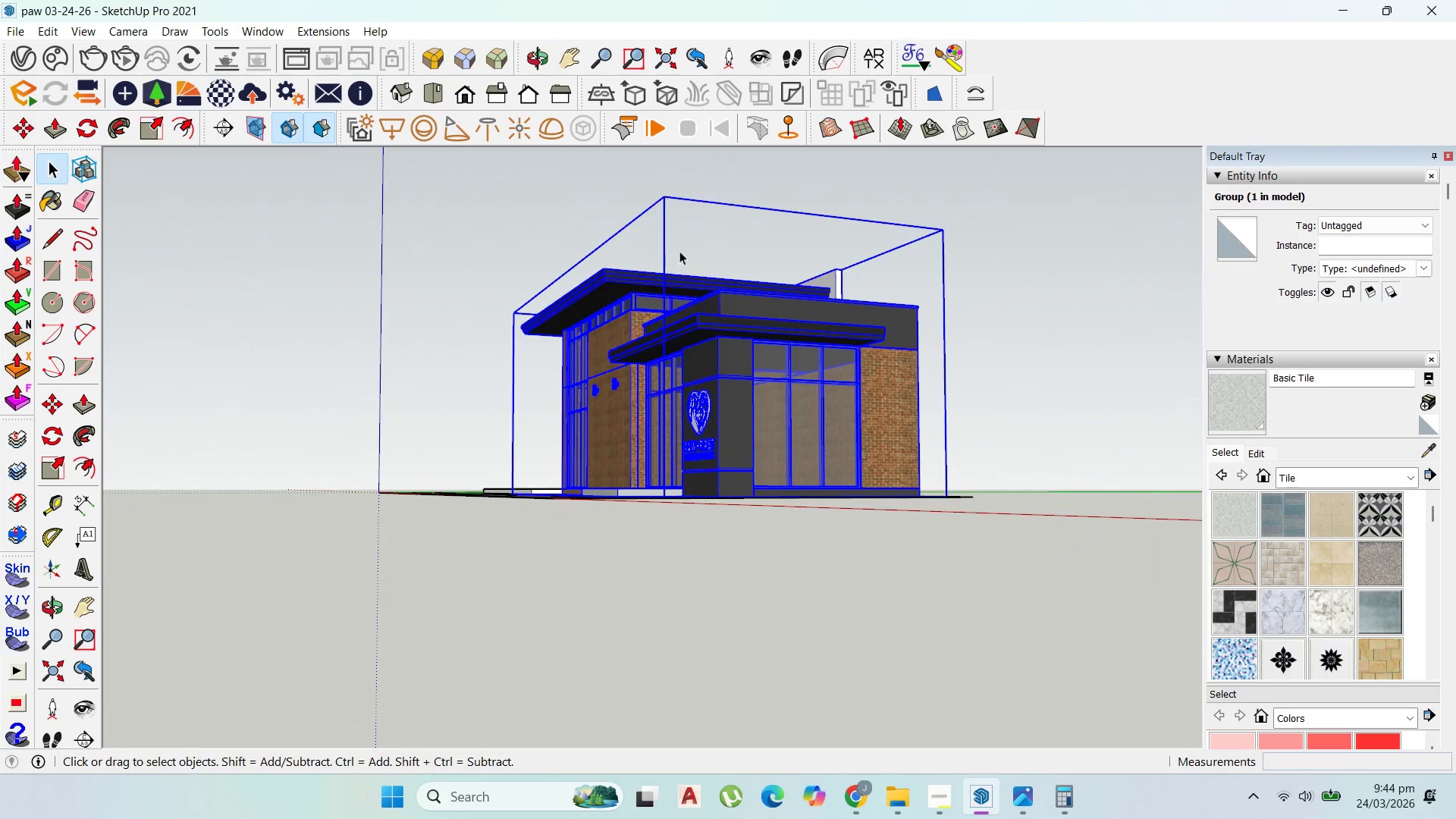 
left_click([692, 233])
 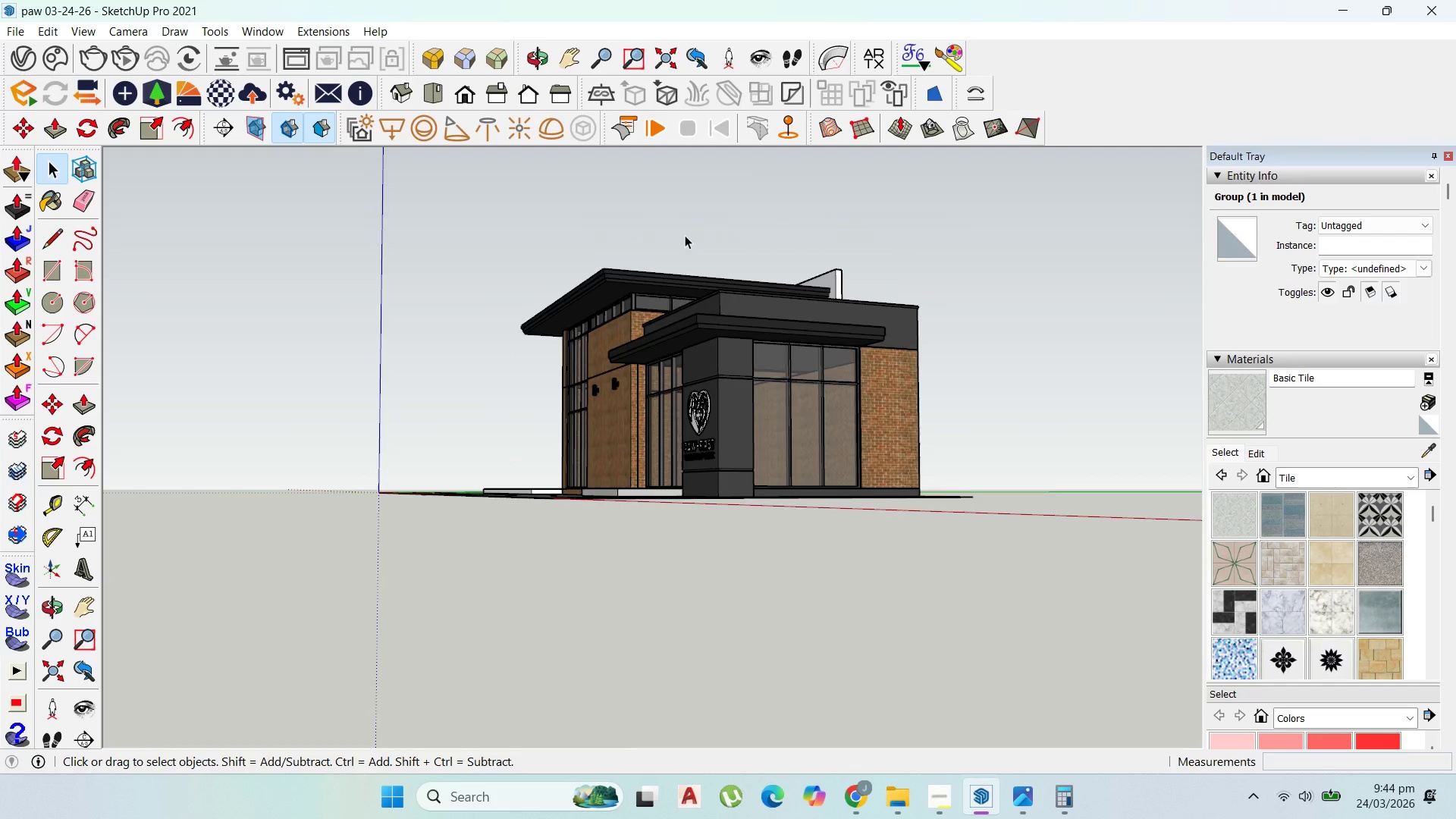 
scroll: coordinate [682, 435], scroll_direction: up, amount: 4.0
 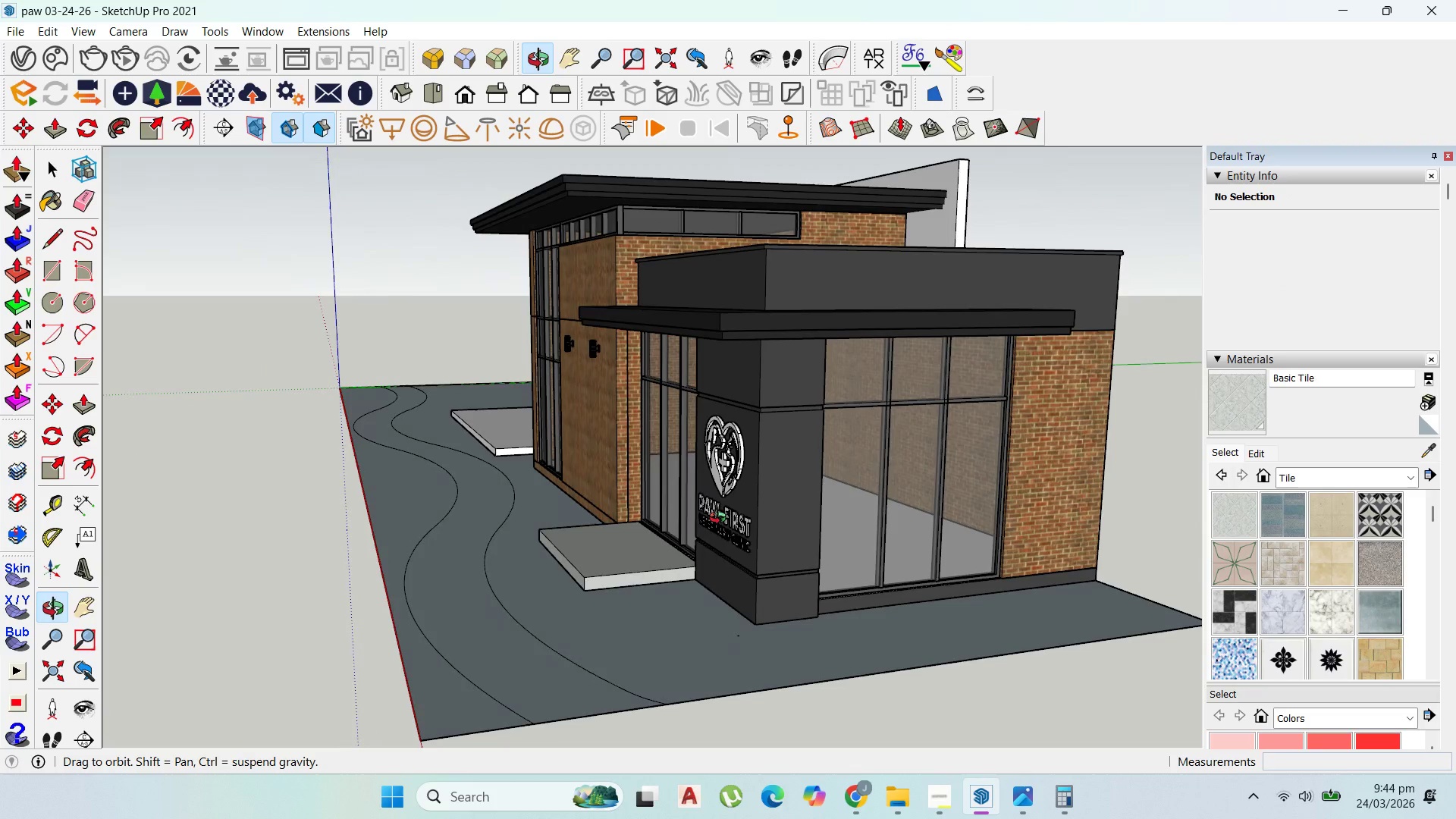 
scroll: coordinate [730, 509], scroll_direction: down, amount: 4.0
 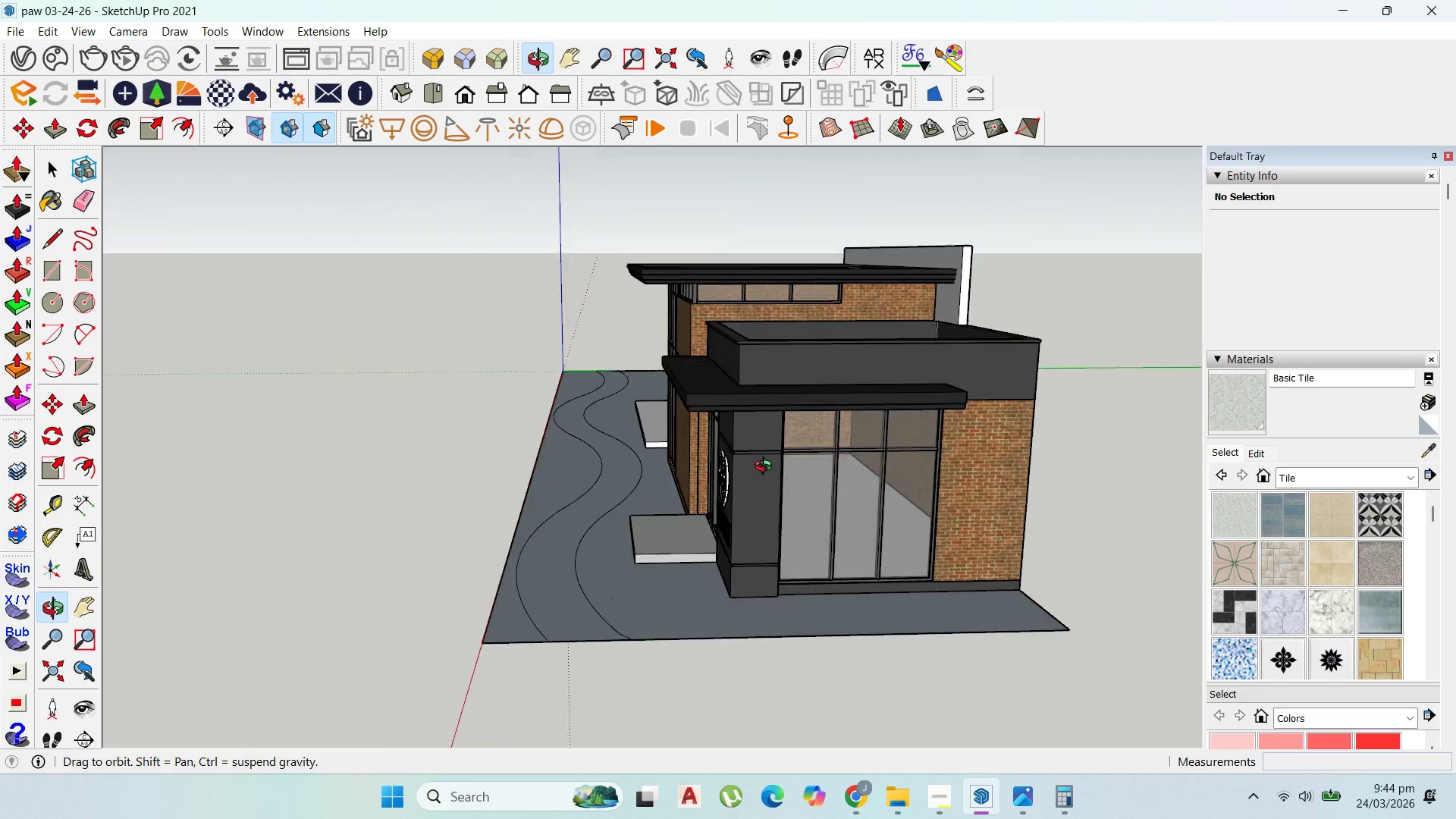 
double_click([704, 397])
 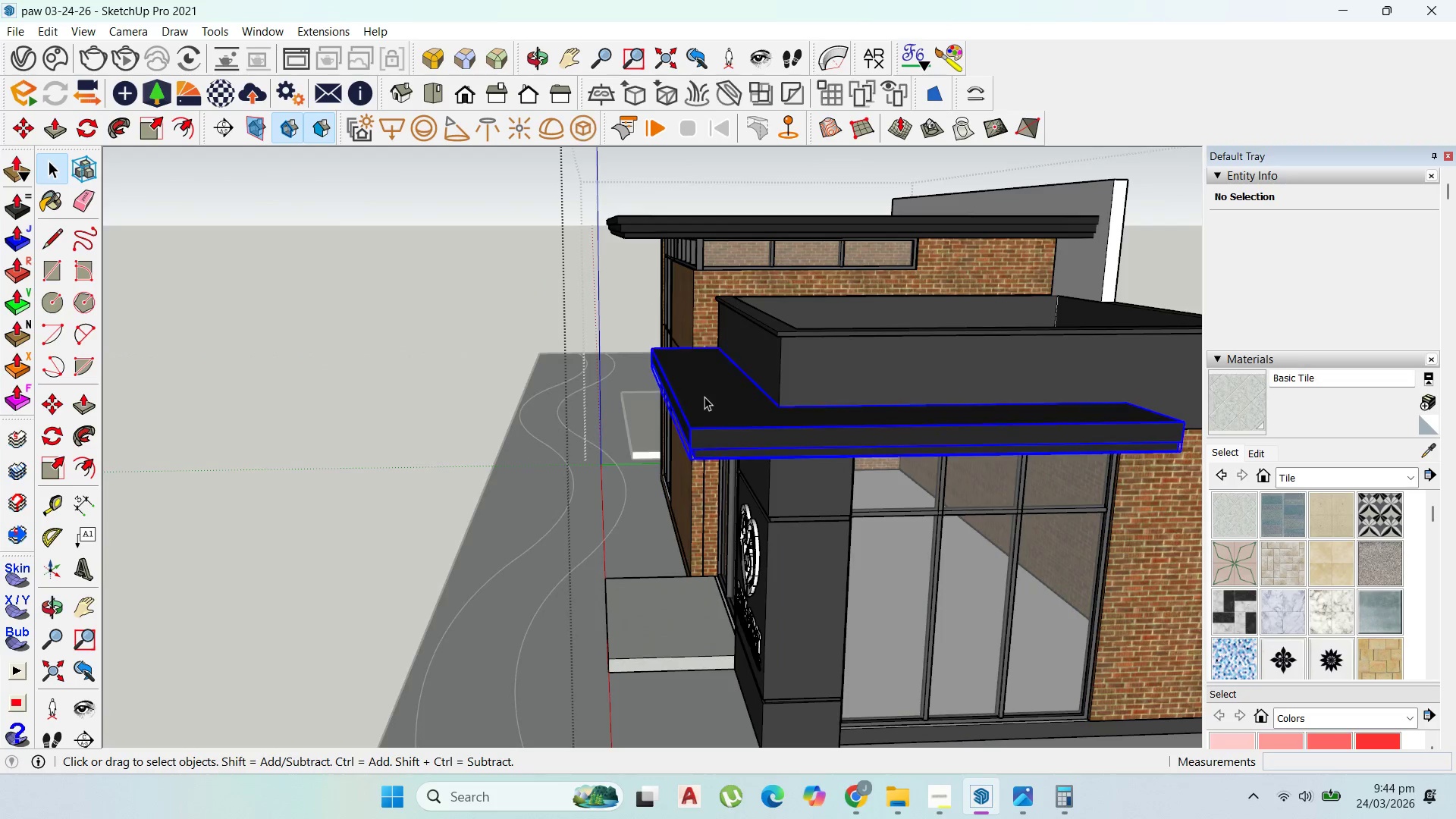 
scroll: coordinate [682, 360], scroll_direction: up, amount: 4.0
 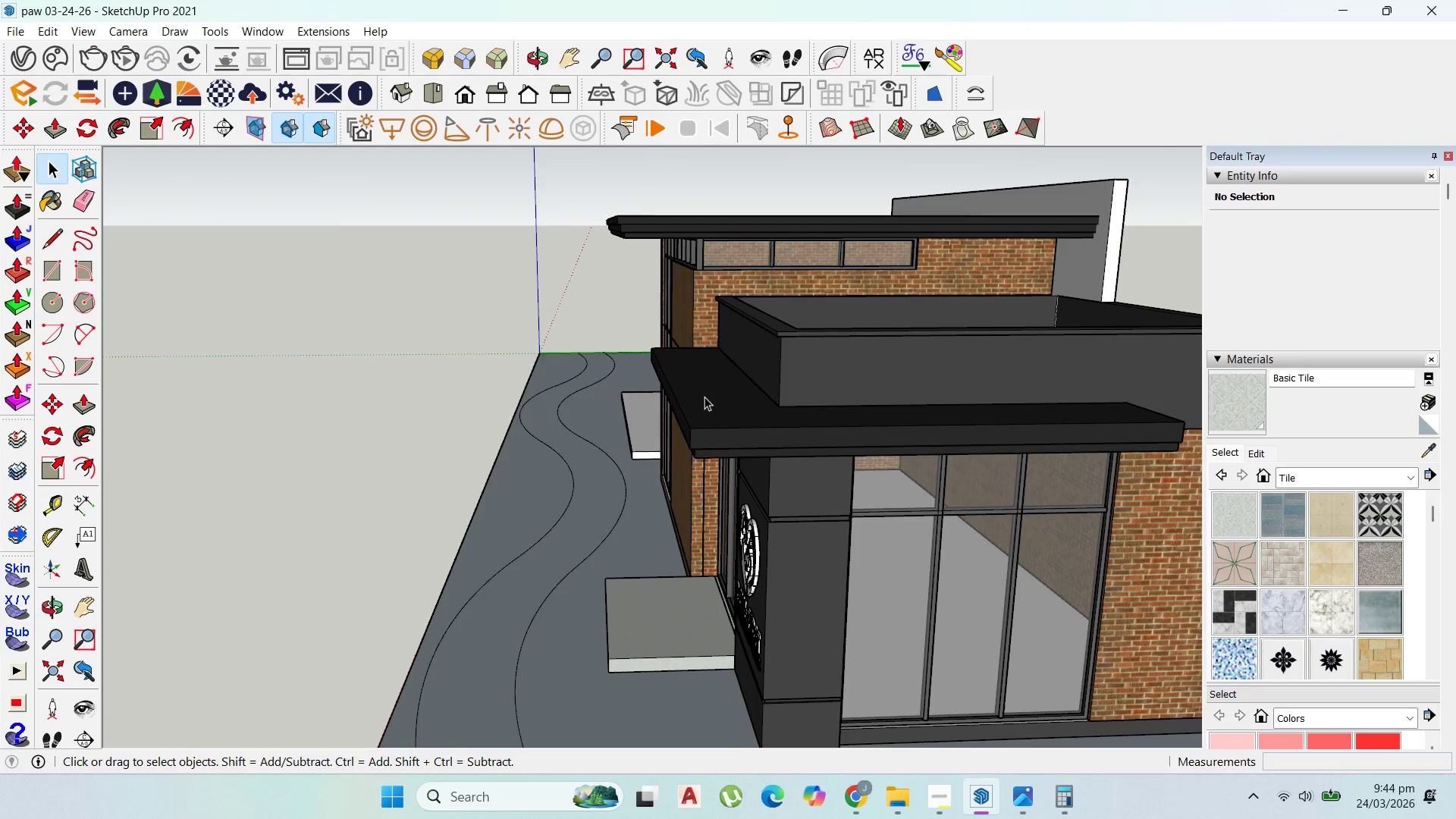 
triple_click([704, 397])
 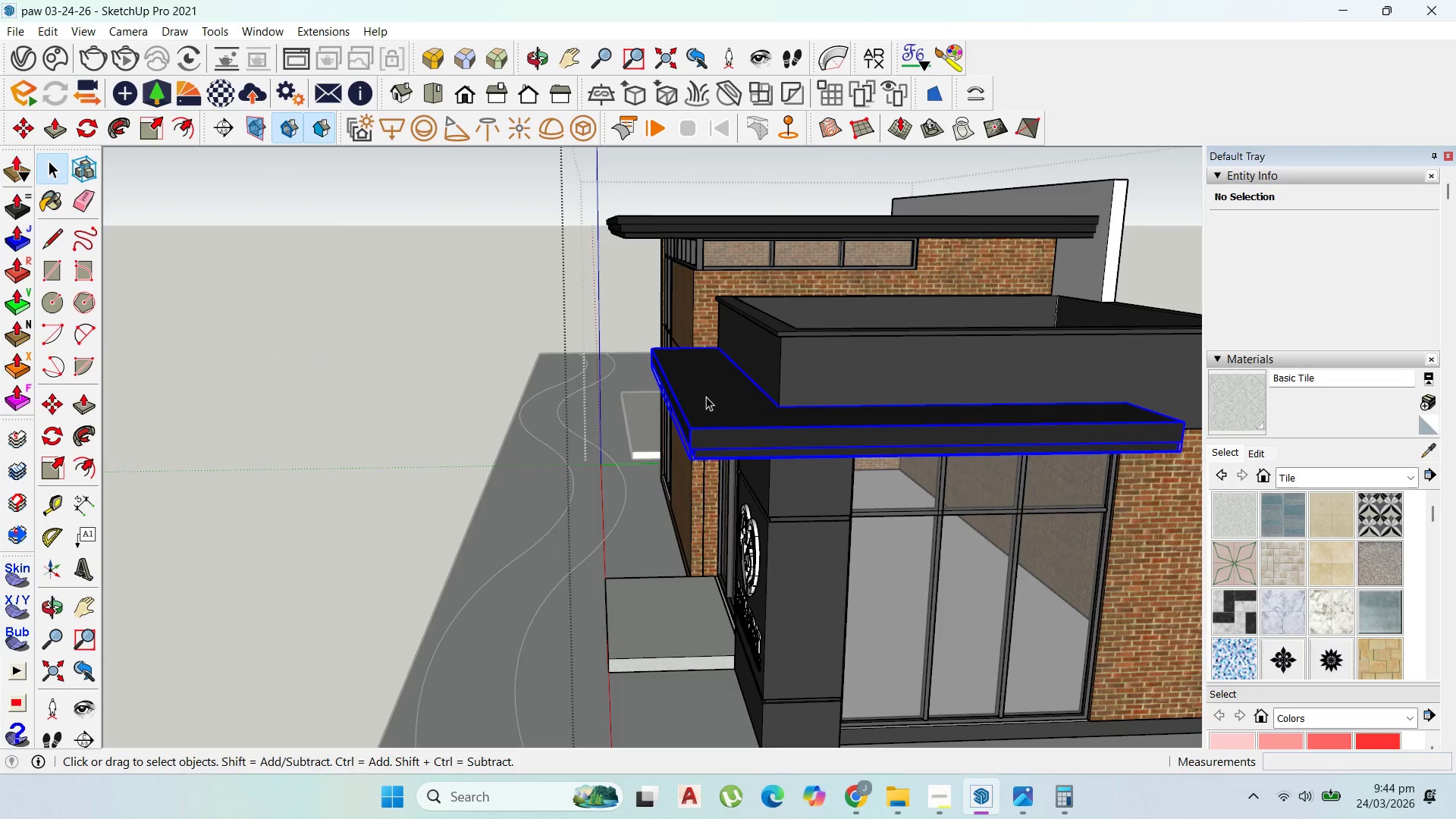 
triple_click([706, 397])
 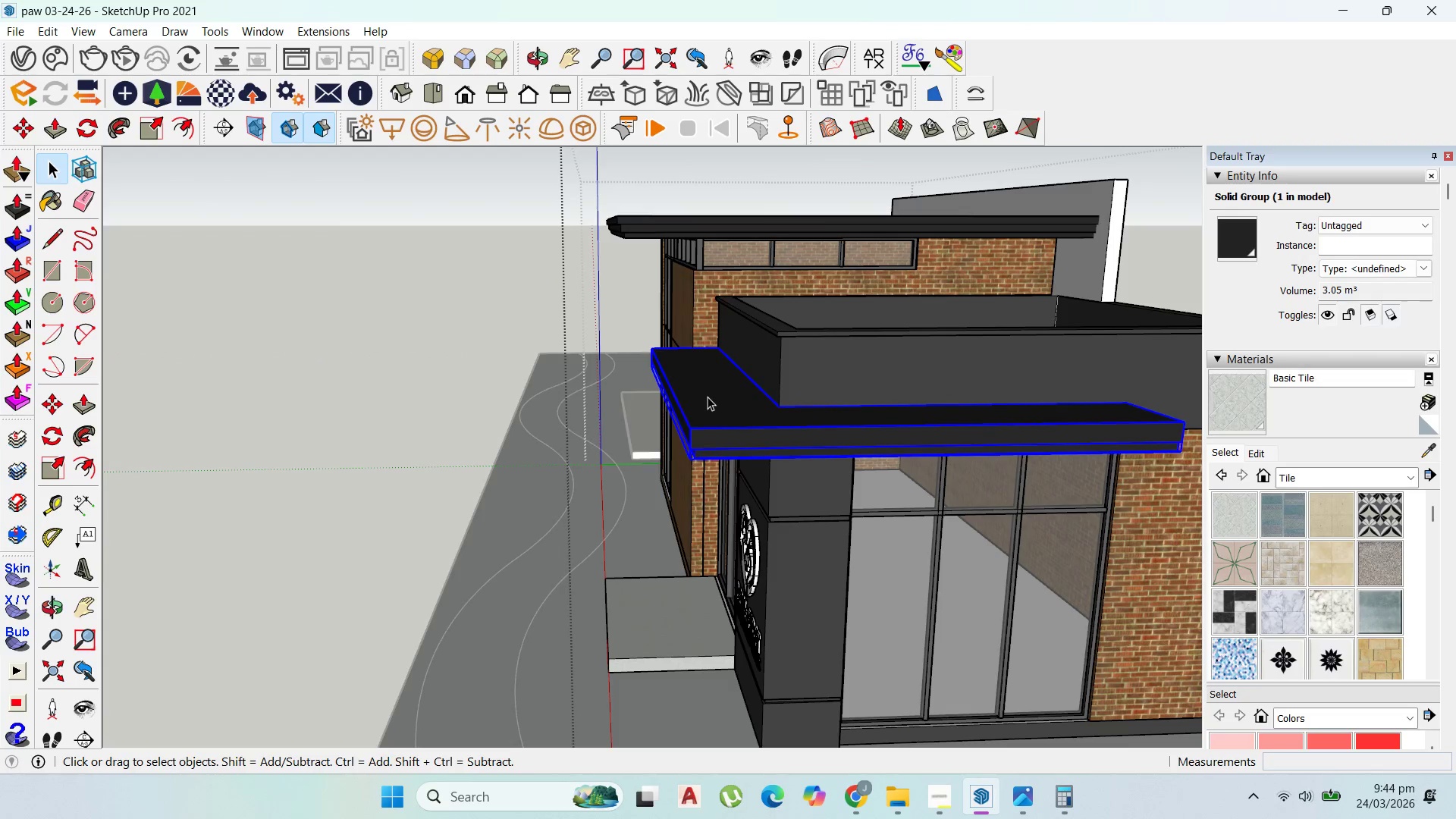 
triple_click([708, 397])
 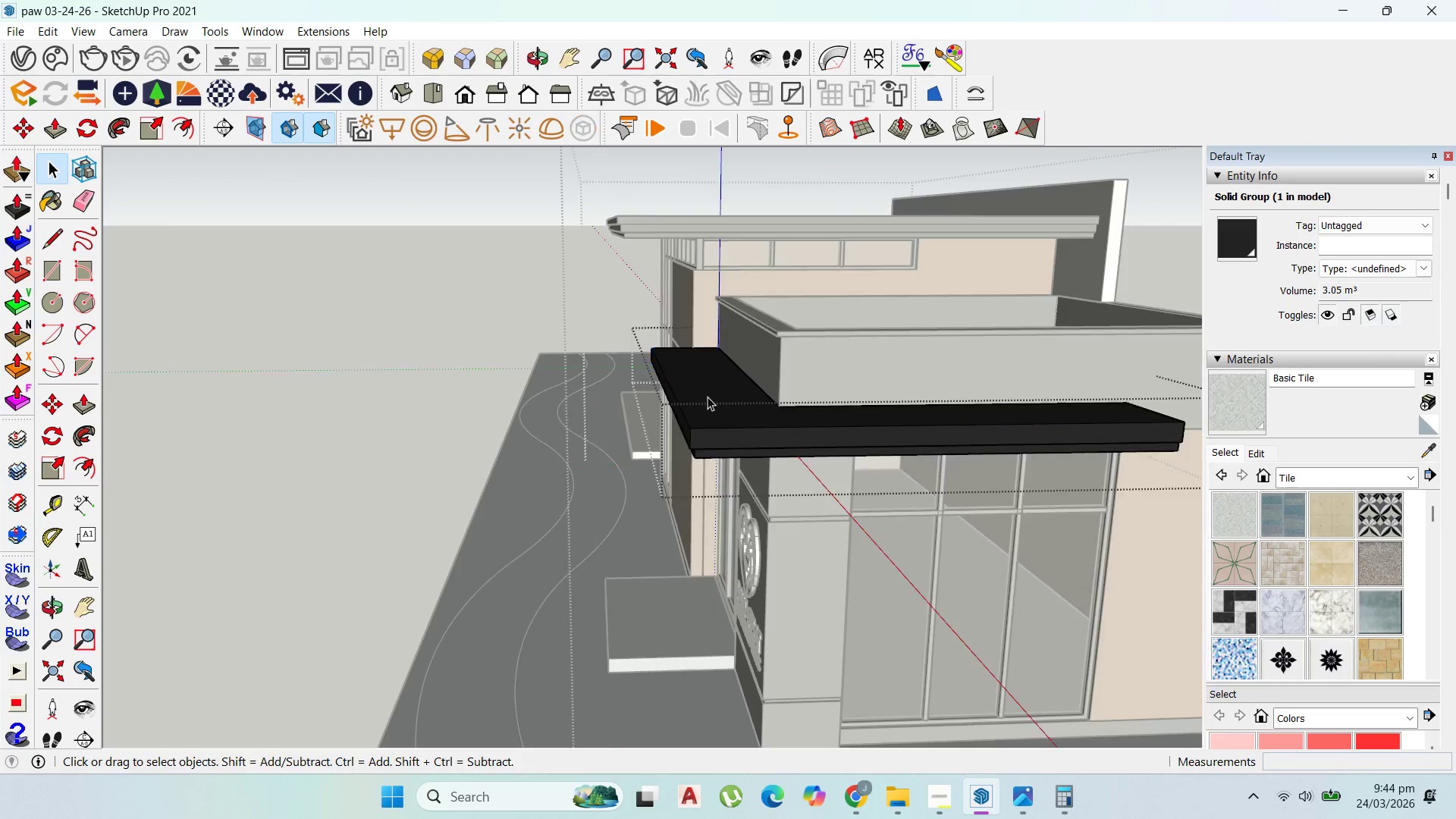 
triple_click([708, 397])
 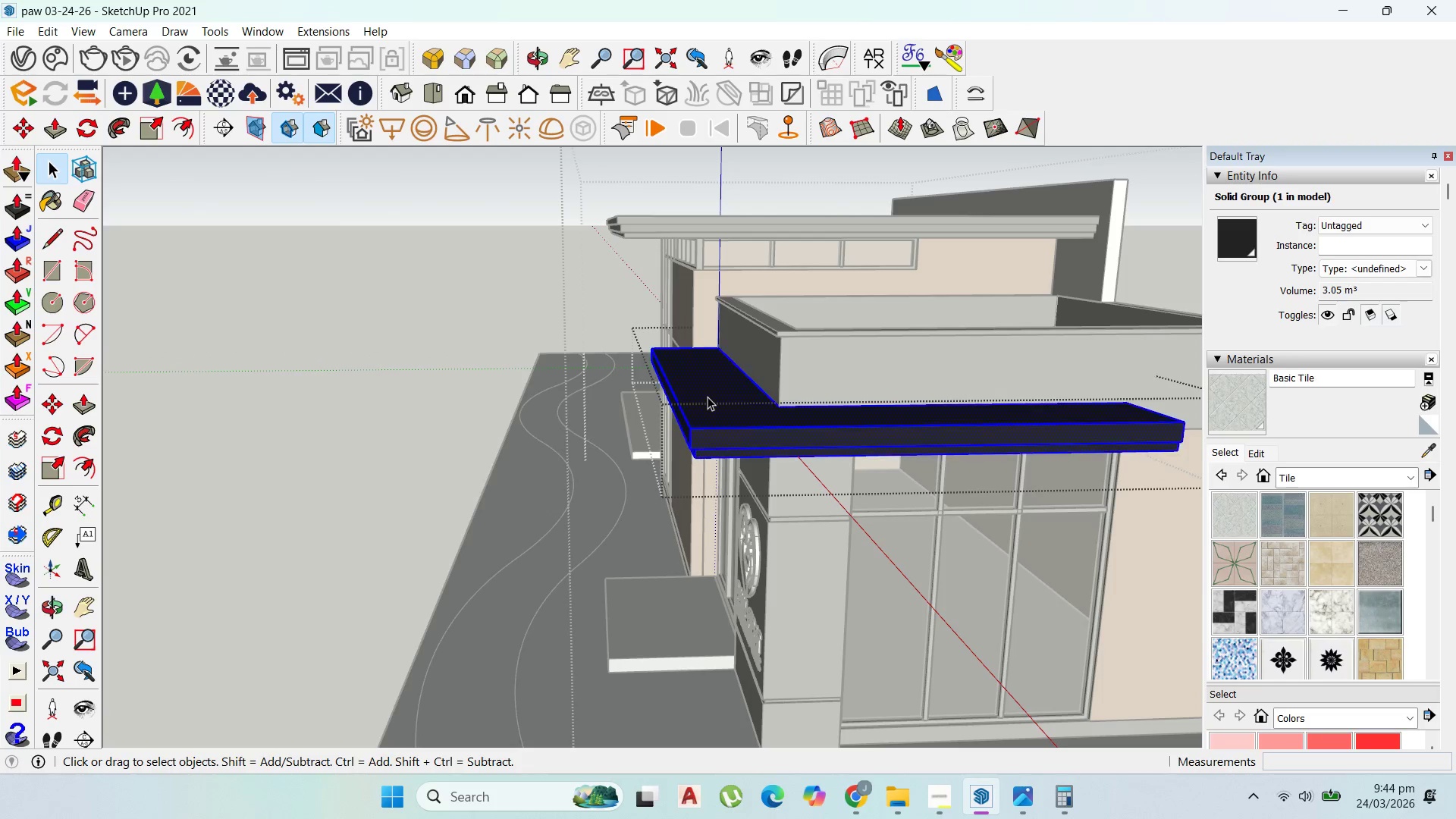 
triple_click([708, 397])
 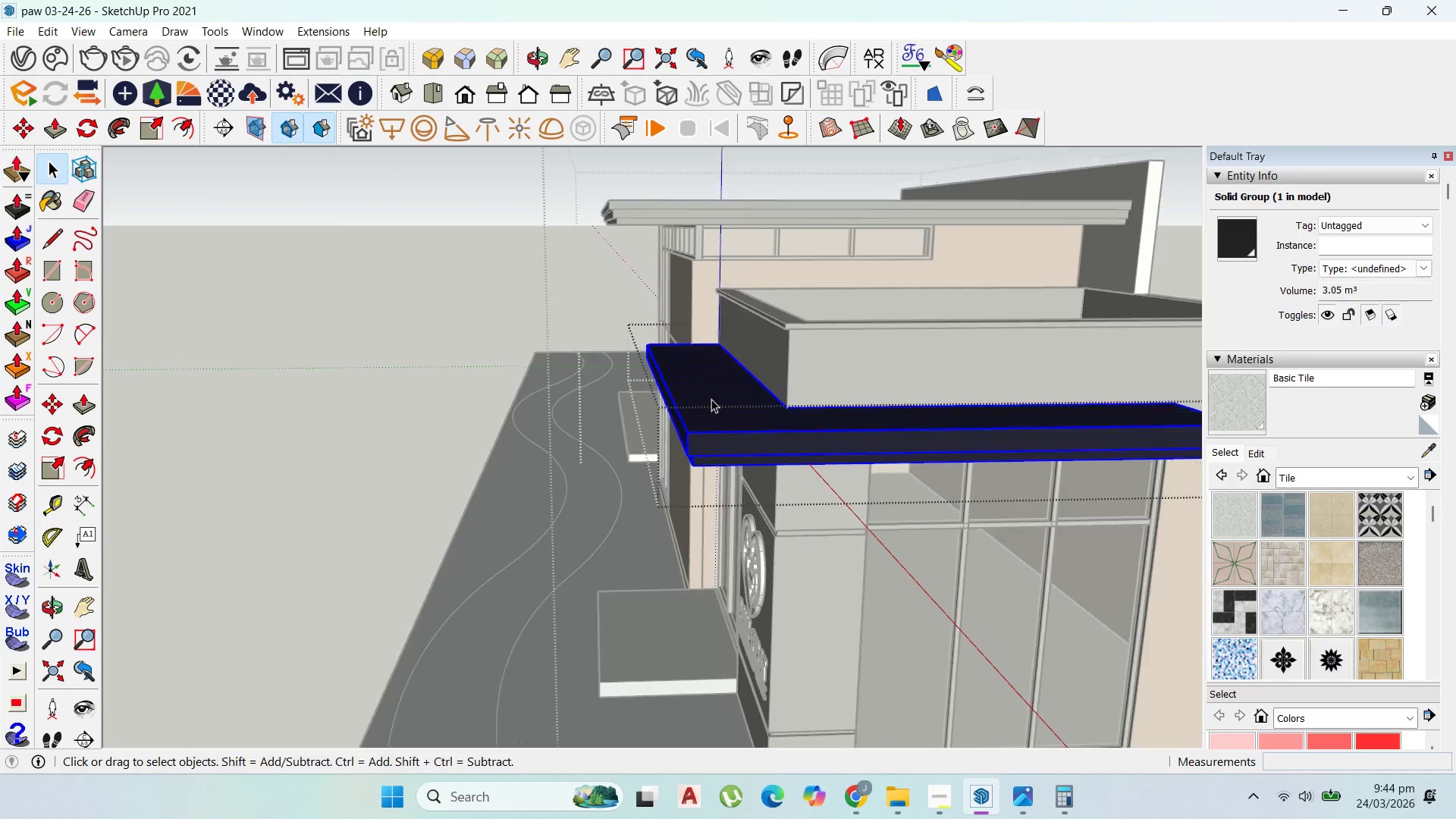 
scroll: coordinate [712, 400], scroll_direction: up, amount: 2.0
 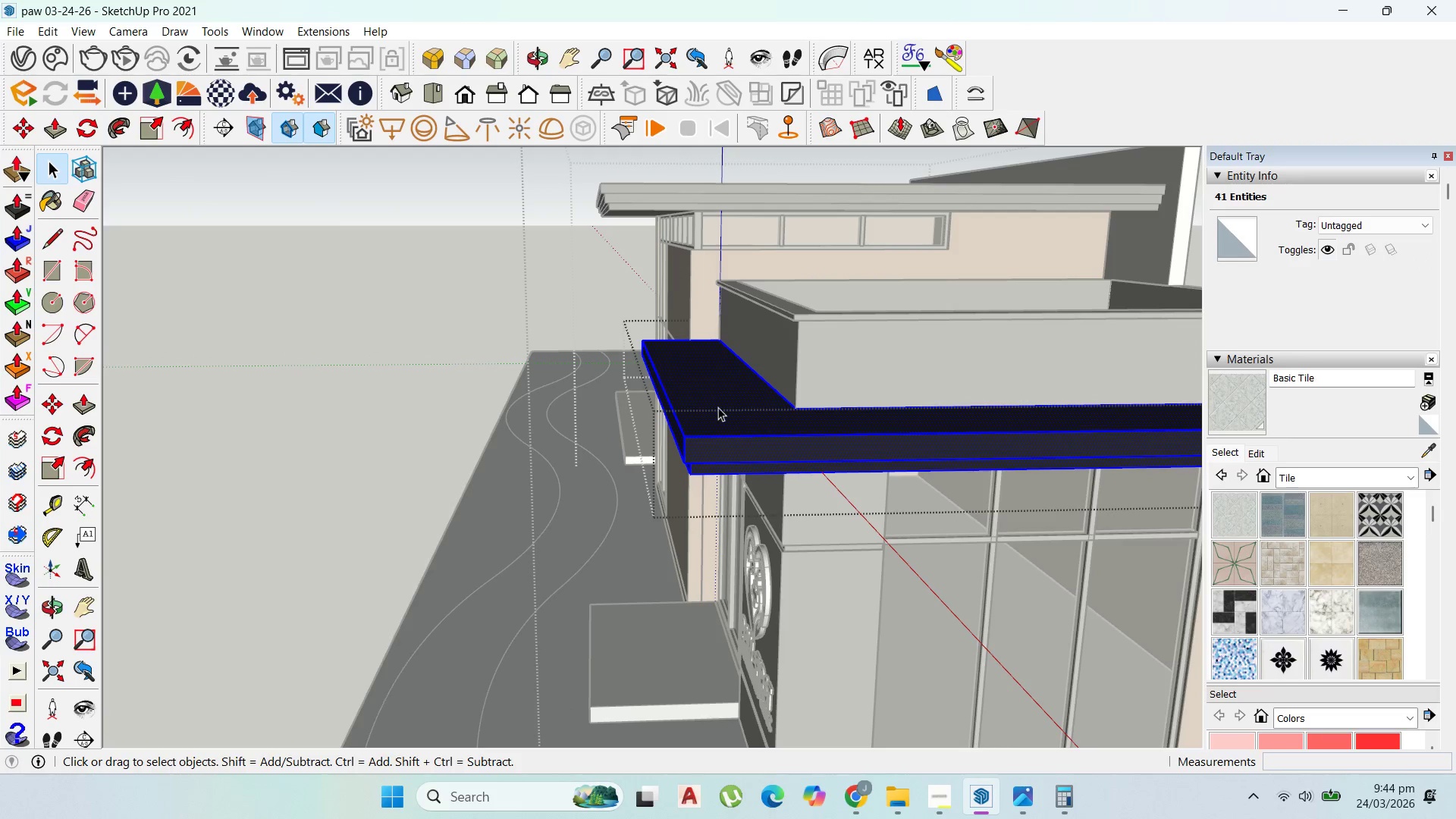 
key(P)
 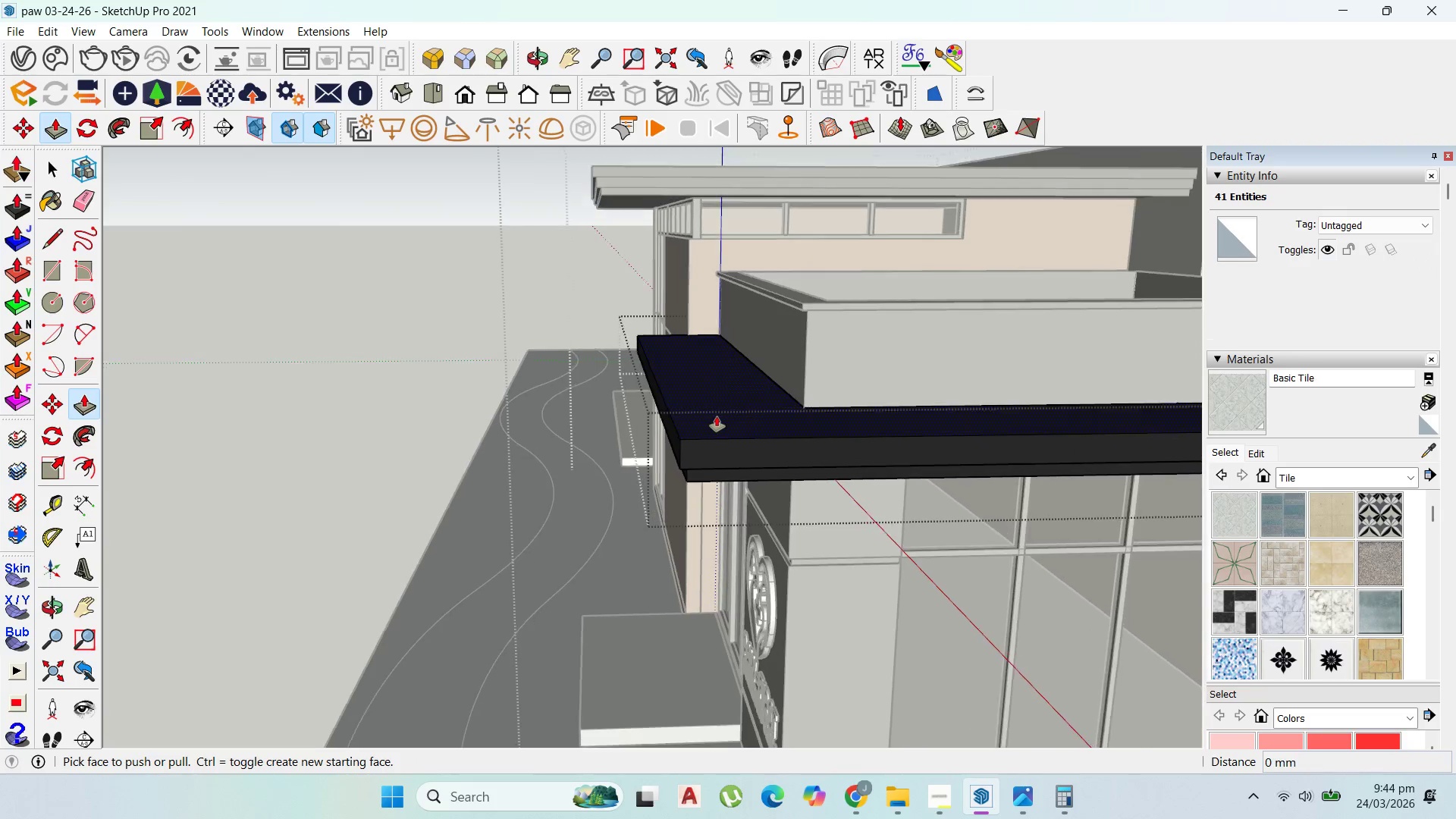 
left_click([716, 419])
 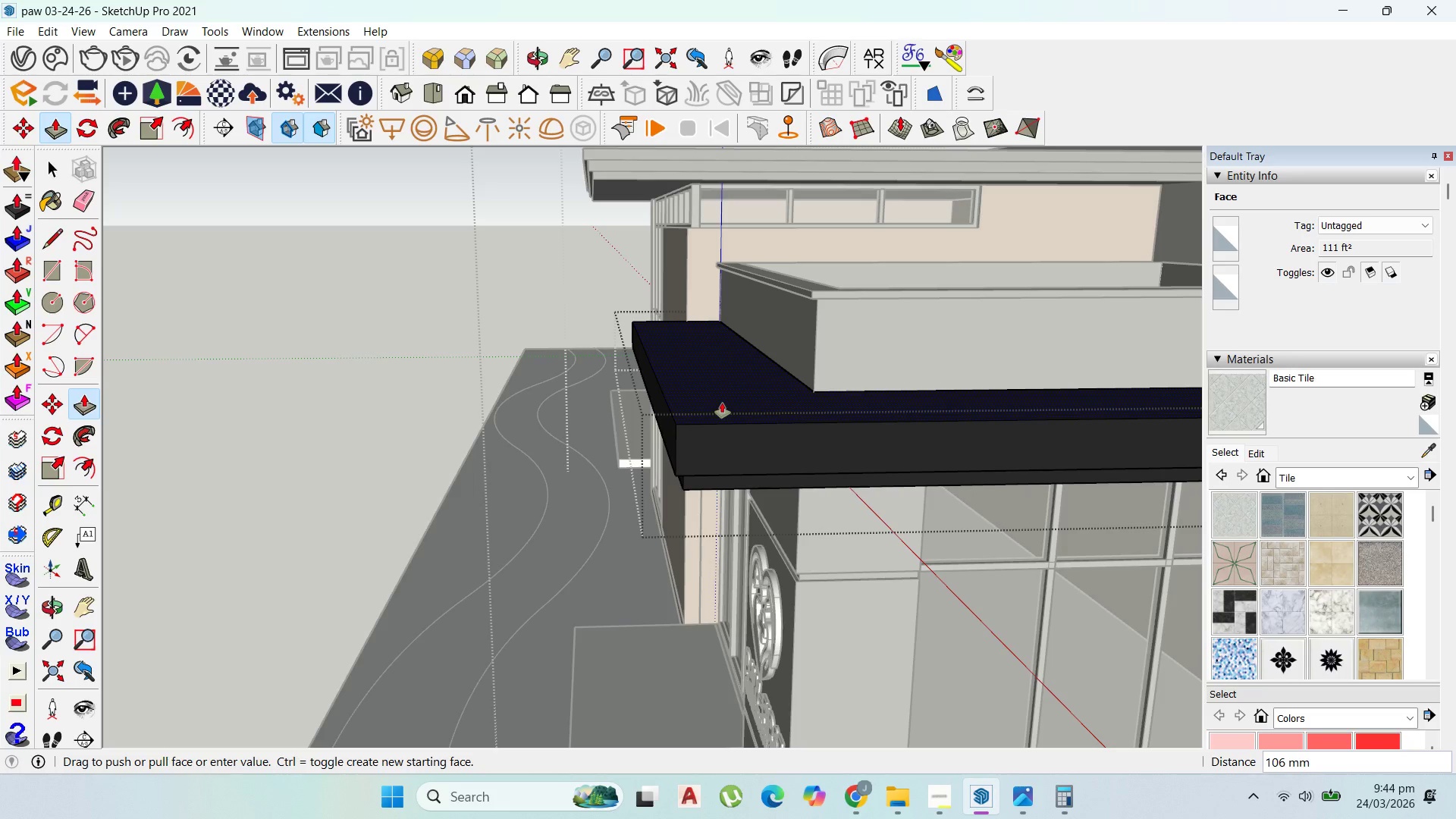 
scroll: coordinate [716, 416], scroll_direction: up, amount: 2.0
 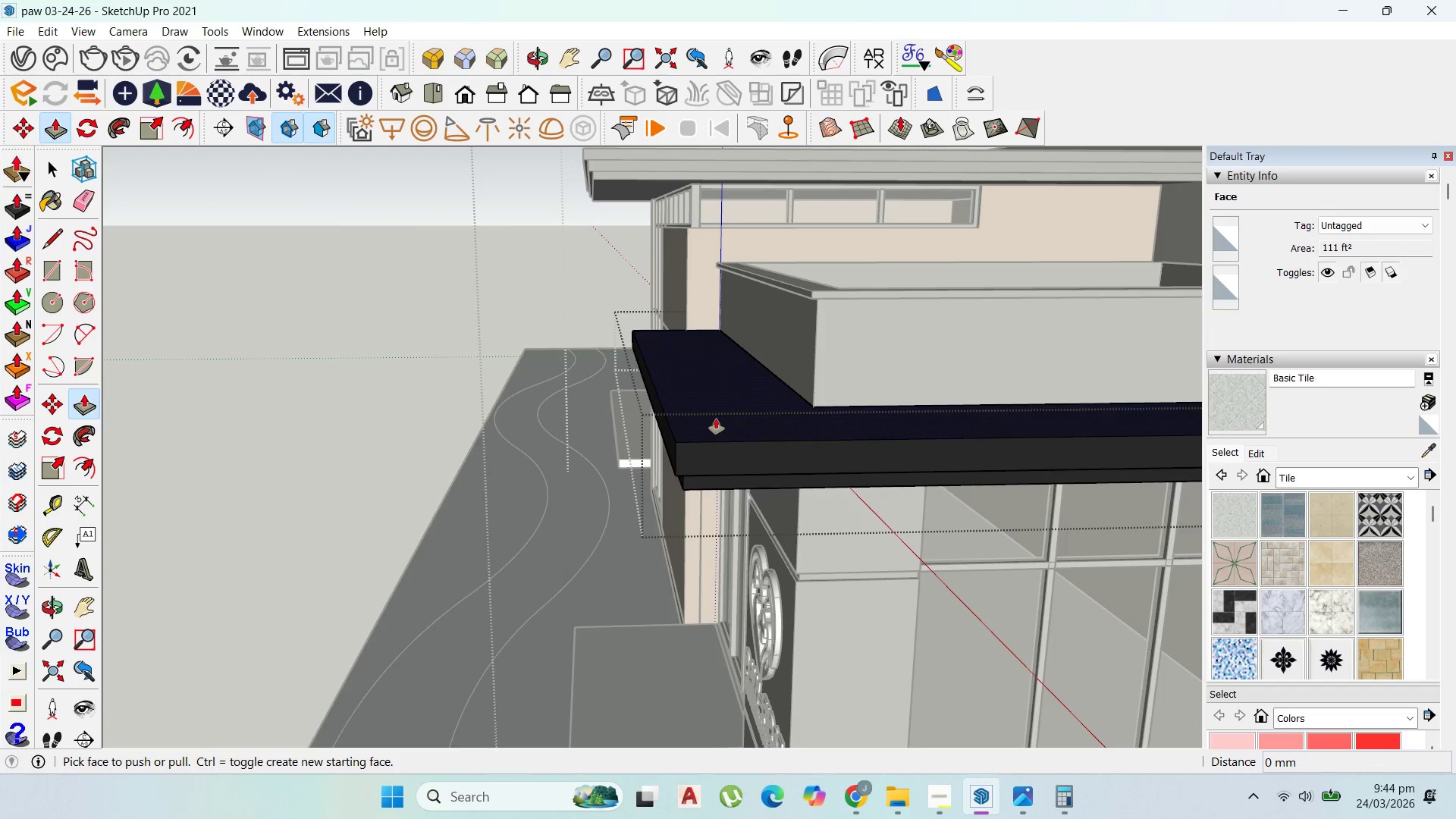 
type(100)
 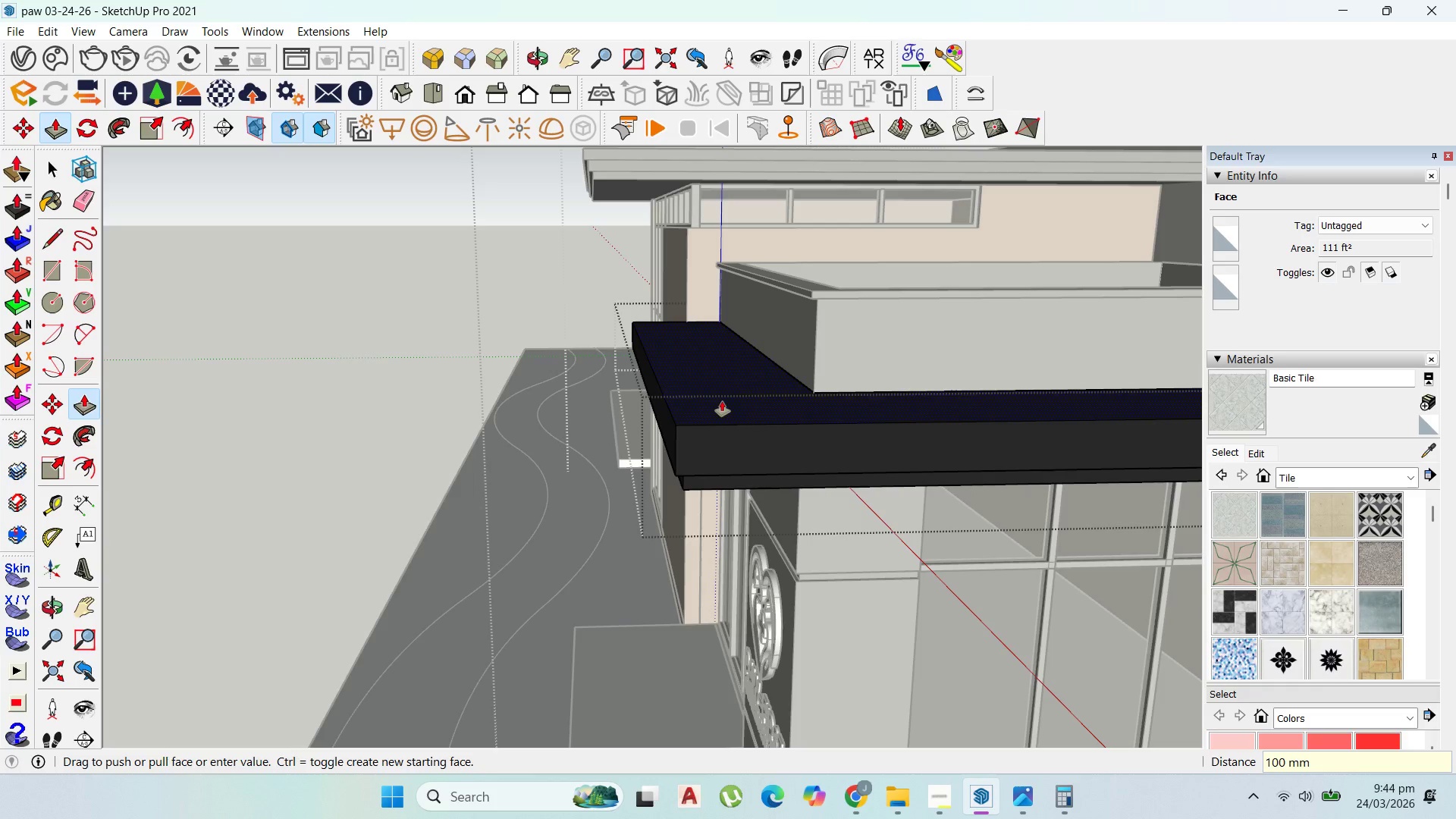 
key(Enter)
 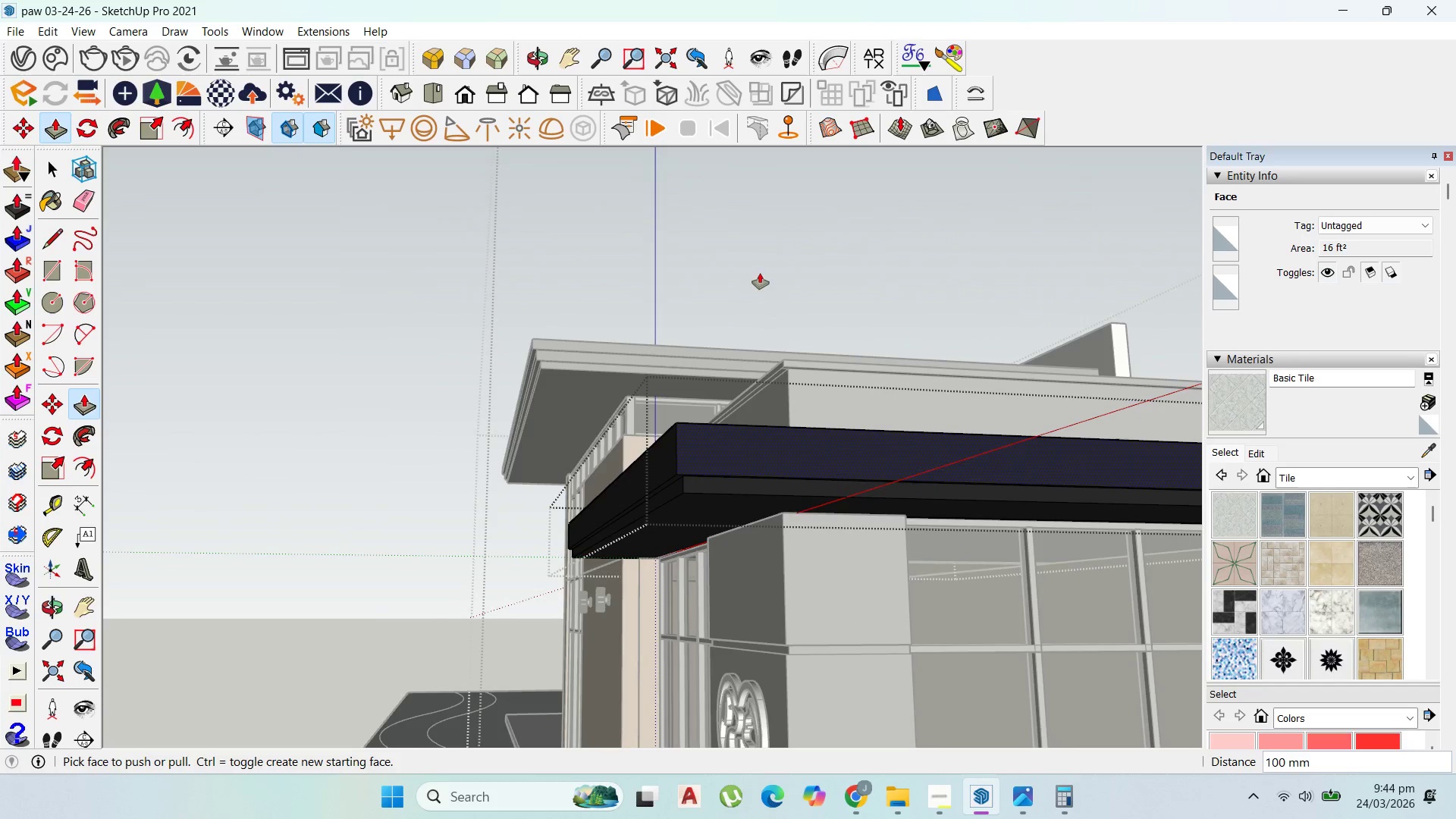 
key(Escape)
 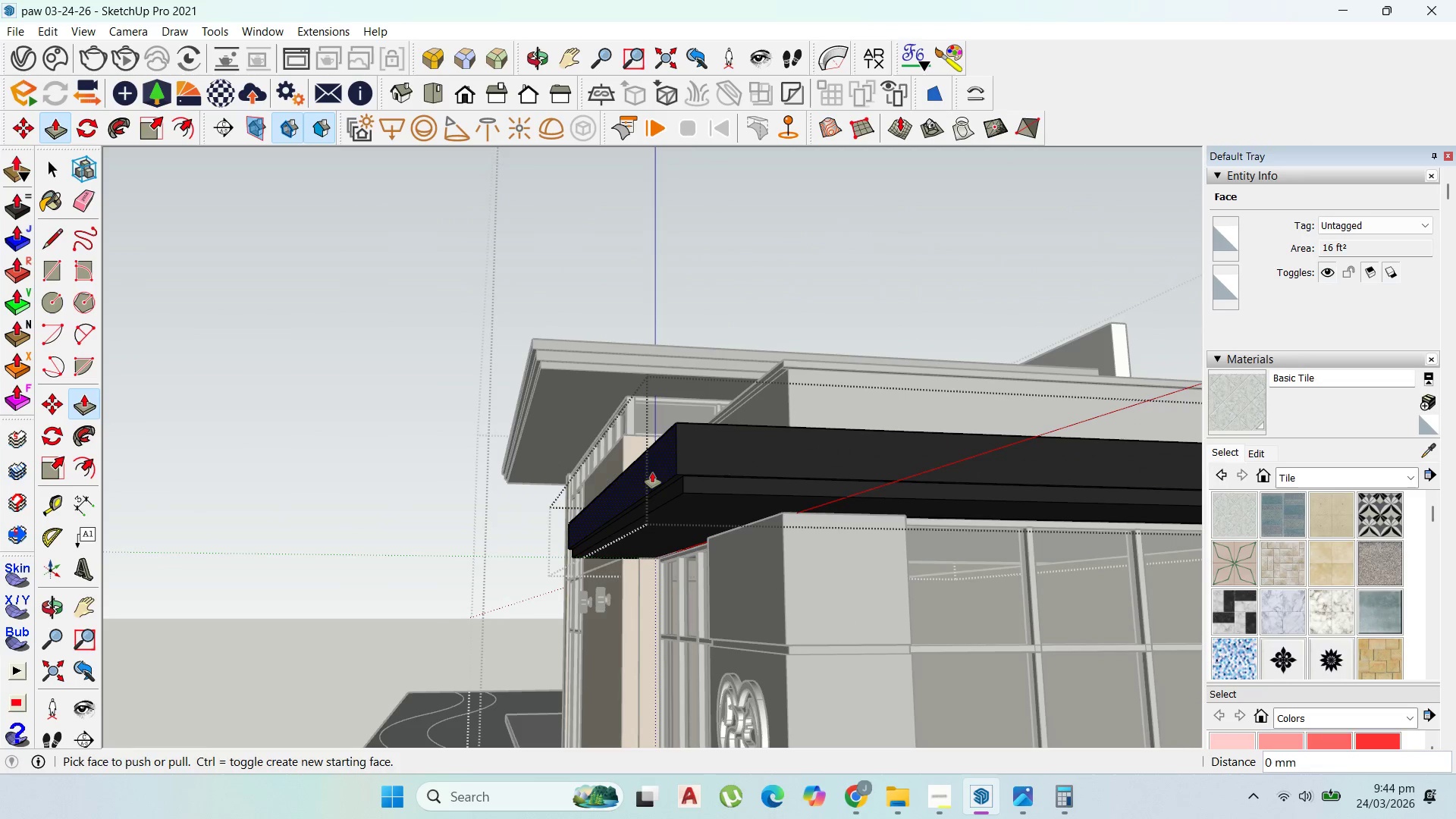 
left_click([652, 472])
 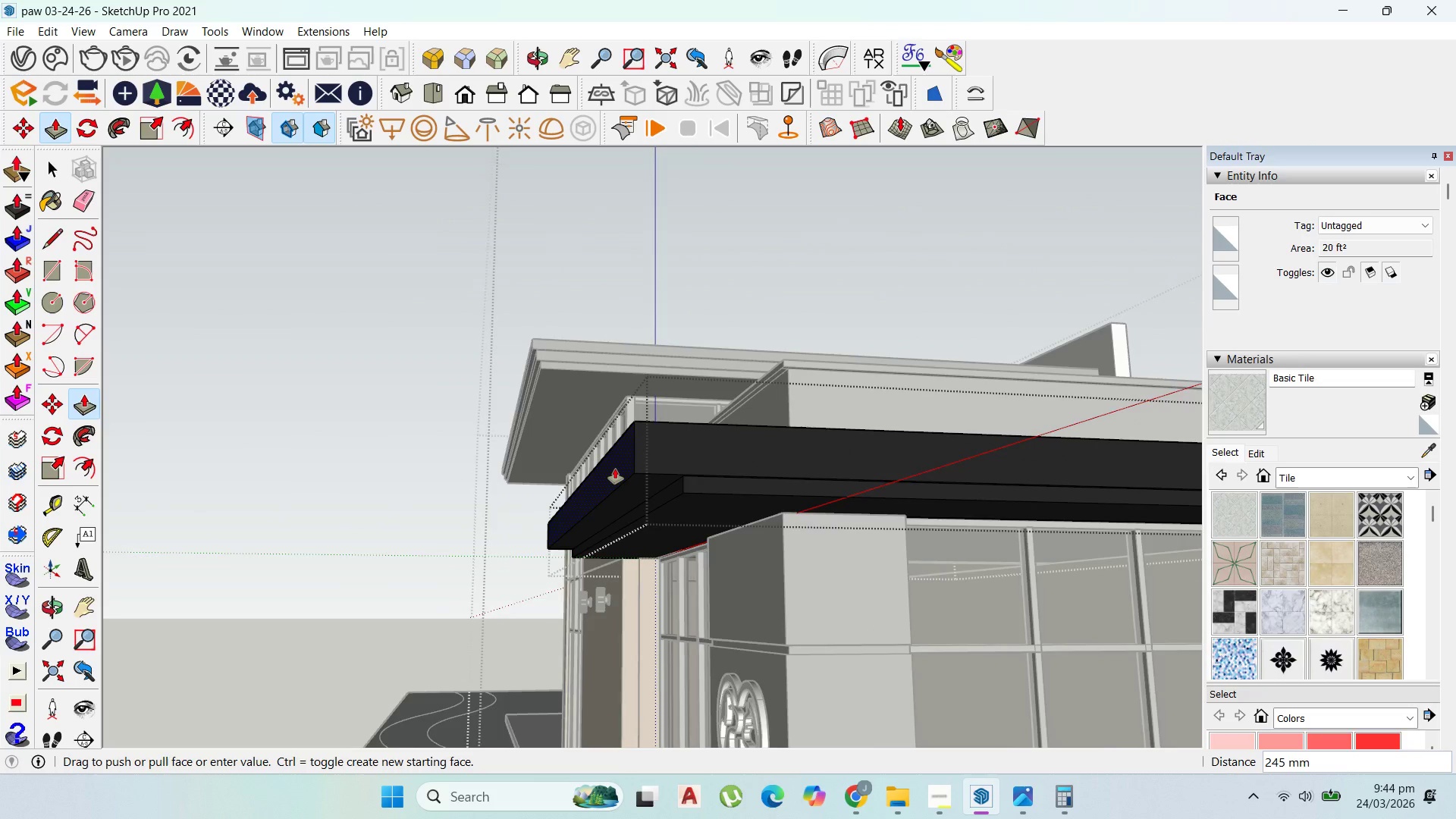 
scroll: coordinate [623, 453], scroll_direction: down, amount: 9.0
 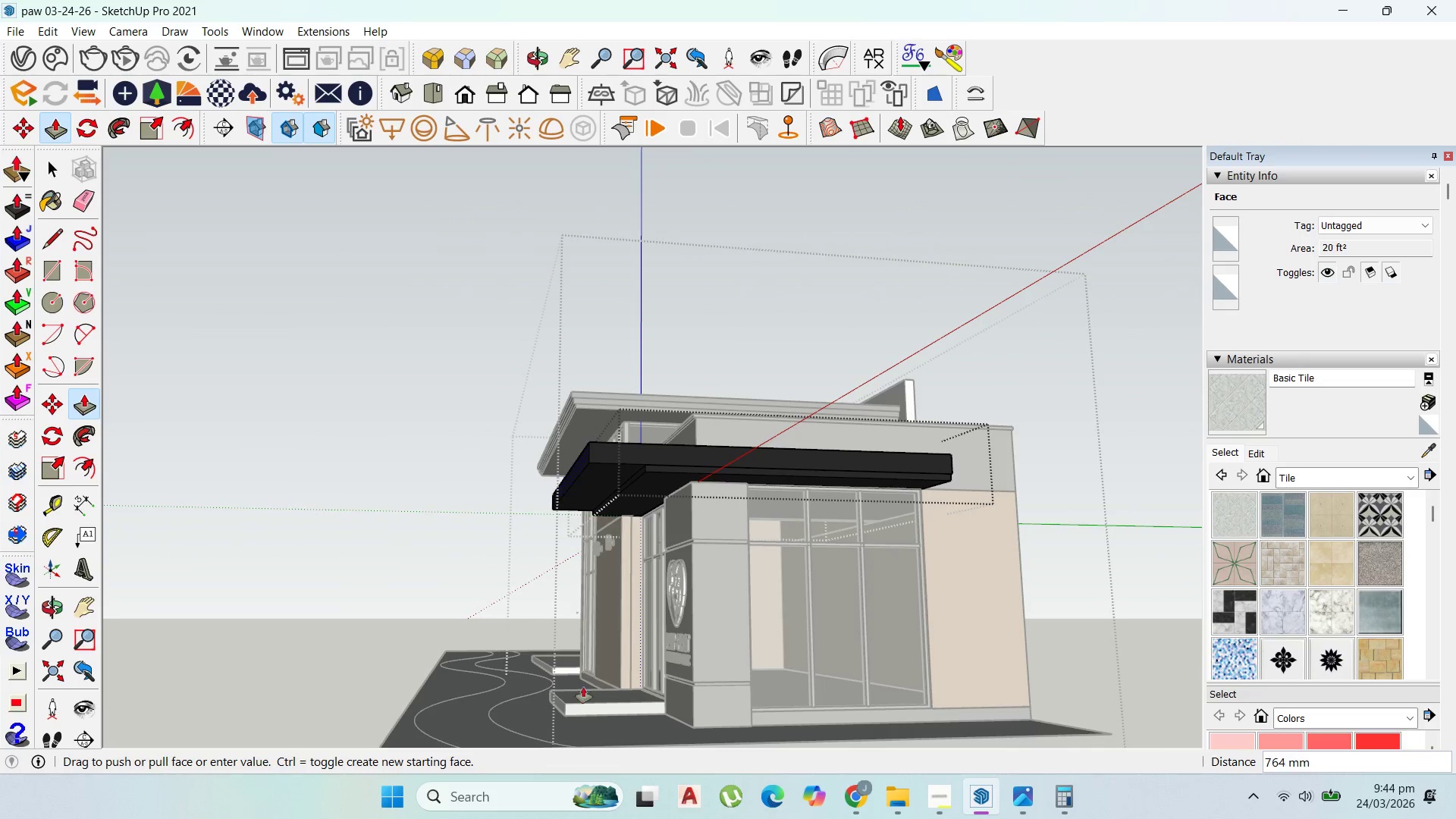 
key(Escape)
 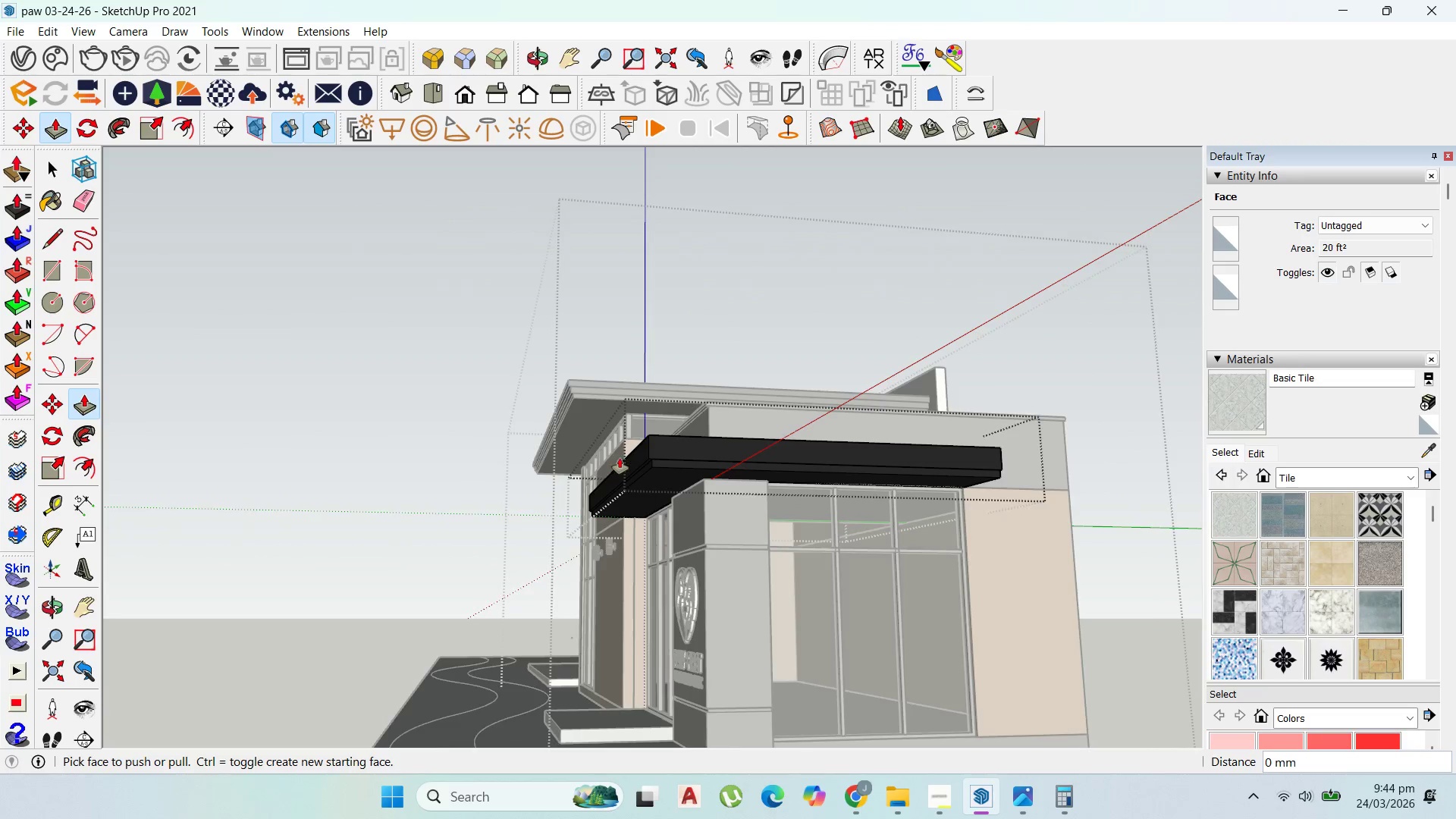 
scroll: coordinate [601, 502], scroll_direction: up, amount: 1.0
 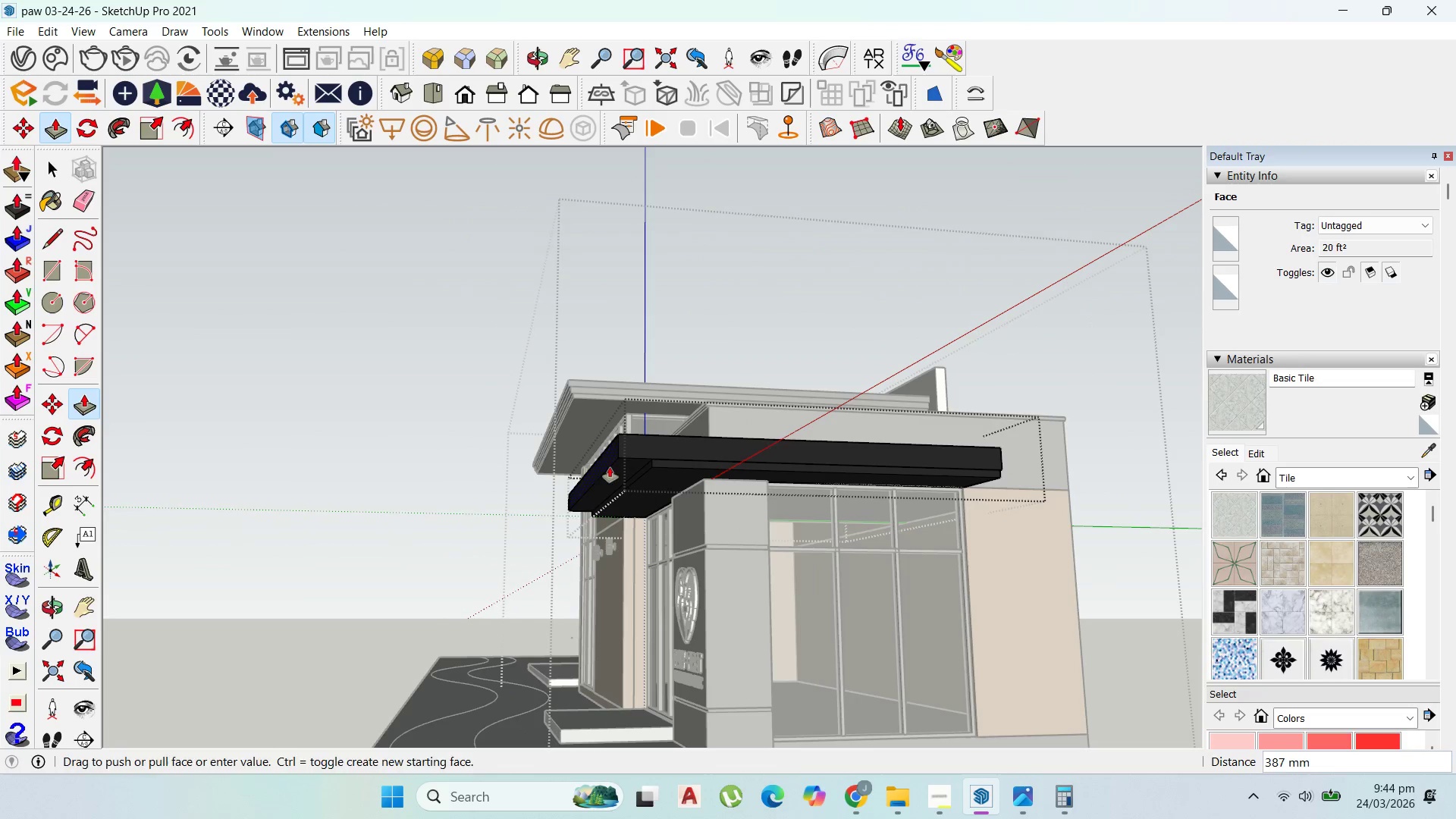 
left_click([639, 461])
 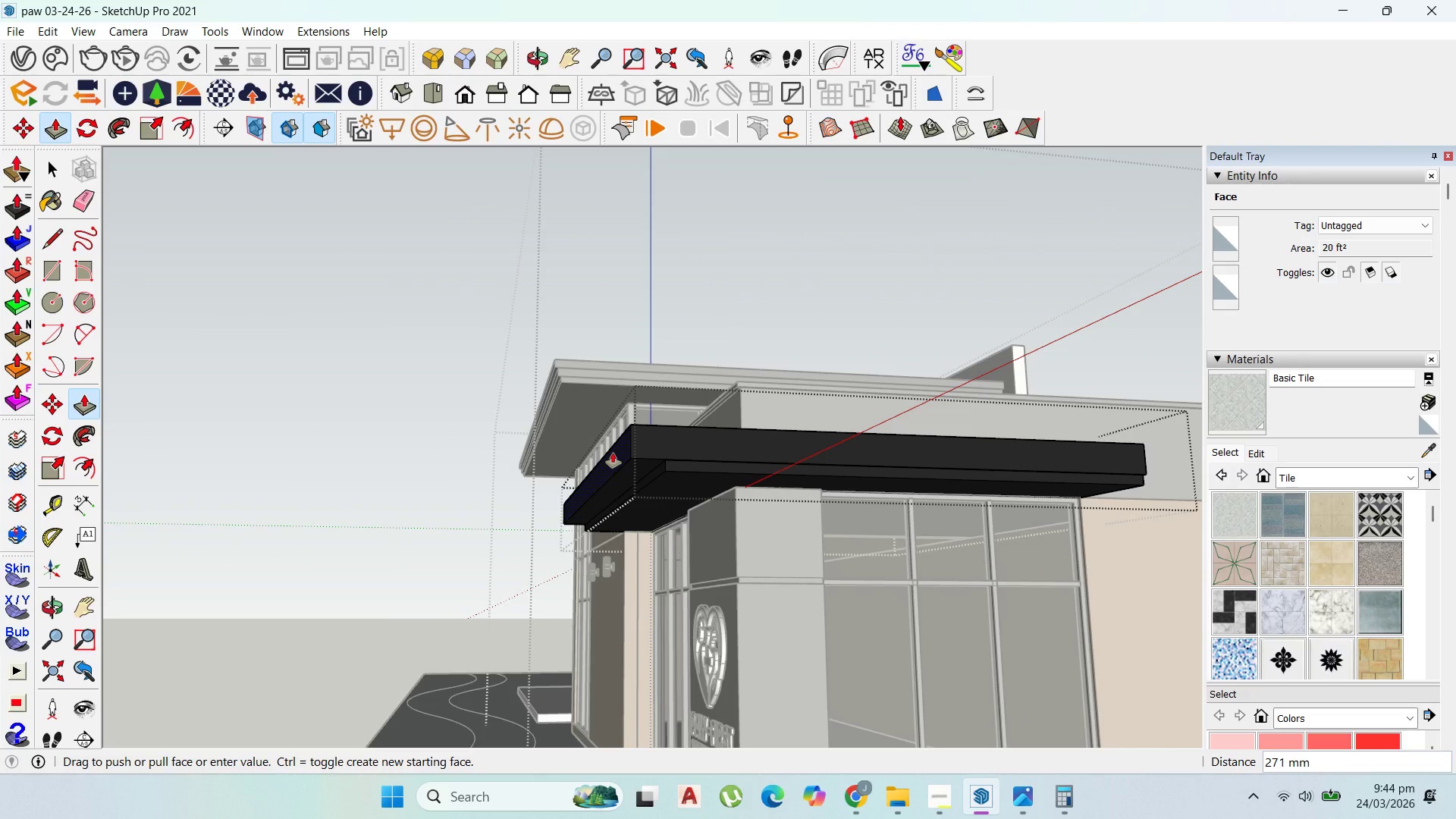 
scroll: coordinate [621, 457], scroll_direction: up, amount: 2.0
 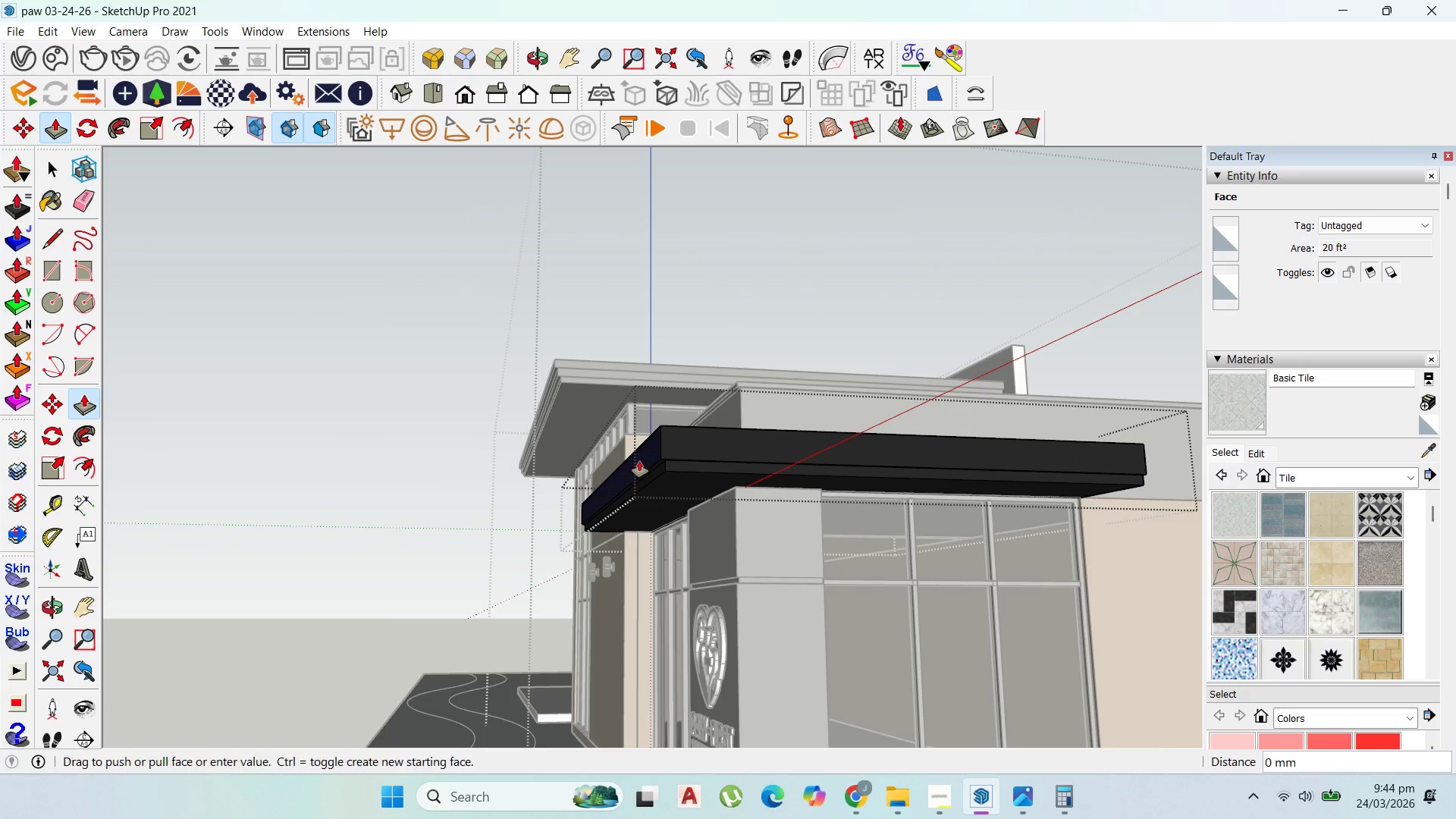 
type(300)
 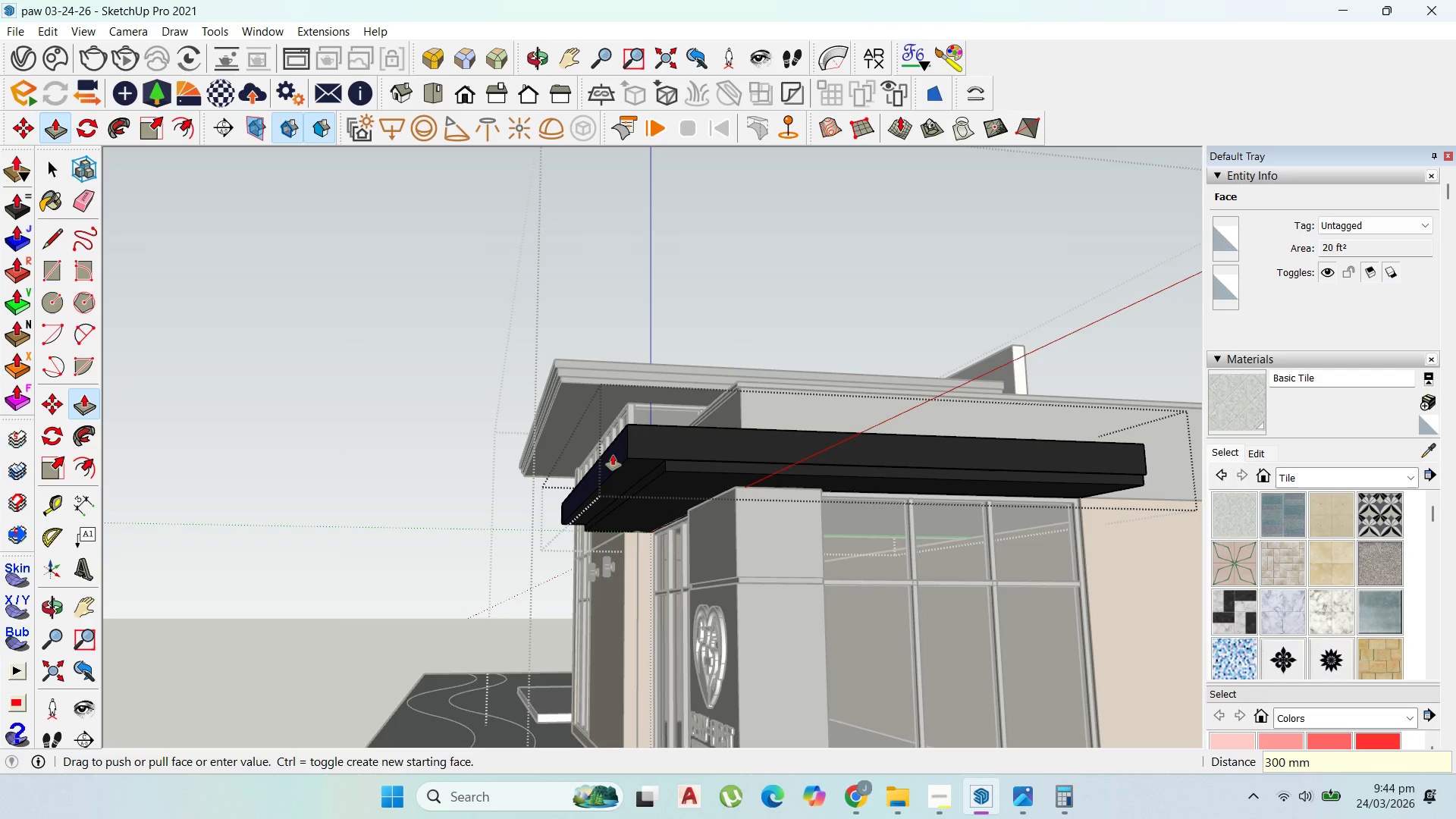 
key(Enter)
 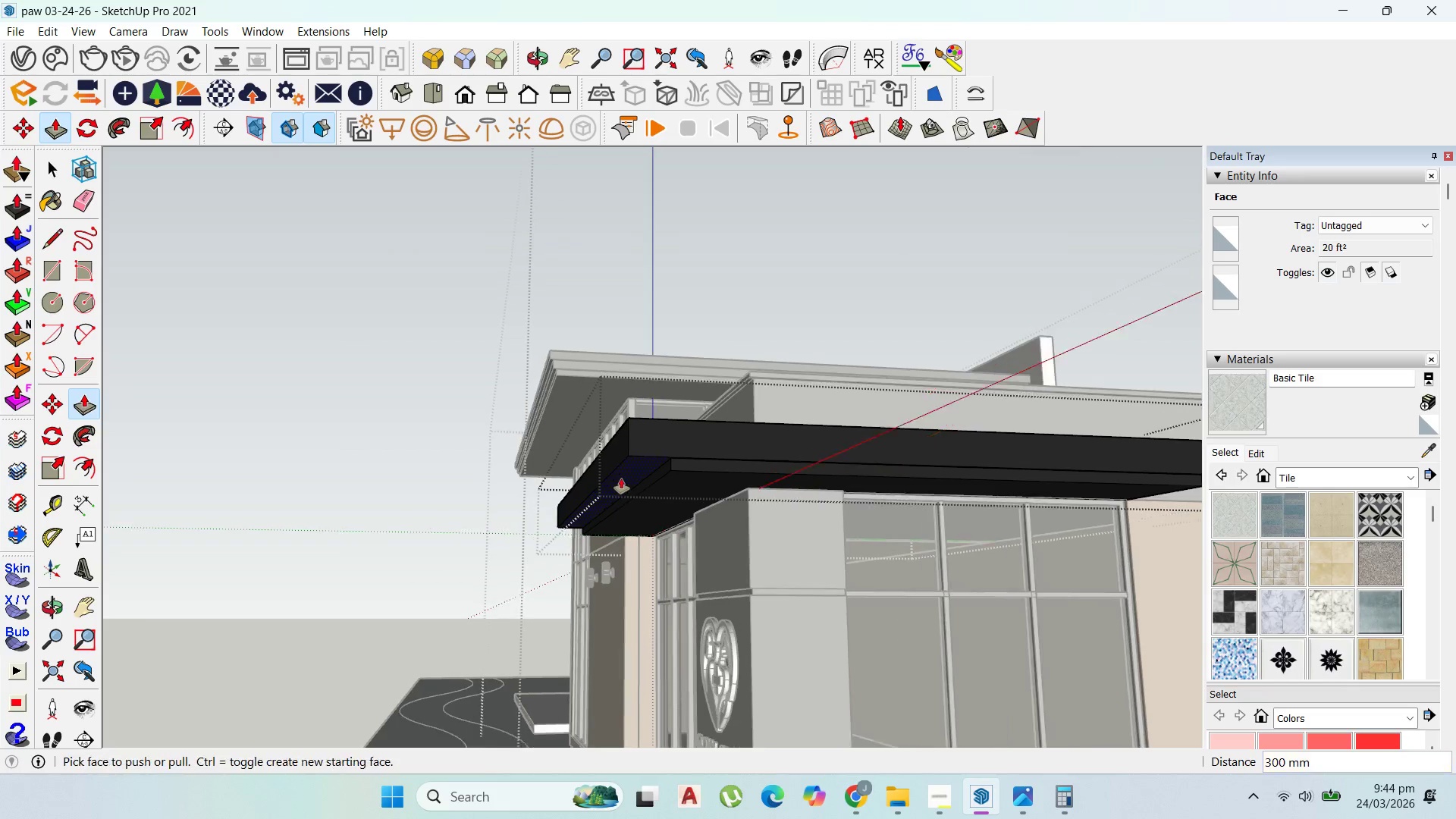 
scroll: coordinate [626, 482], scroll_direction: up, amount: 2.0
 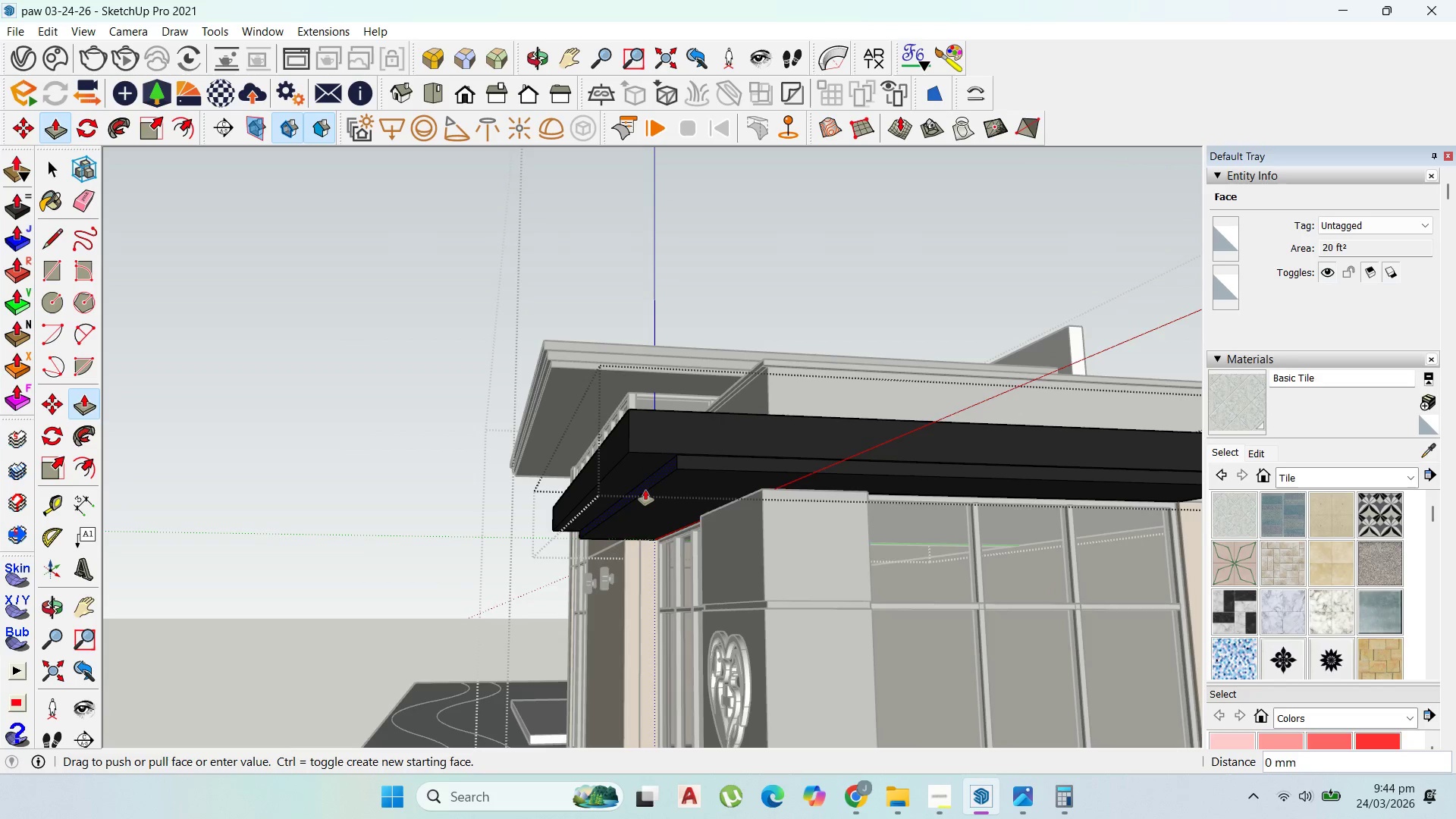 
double_click([645, 490])
 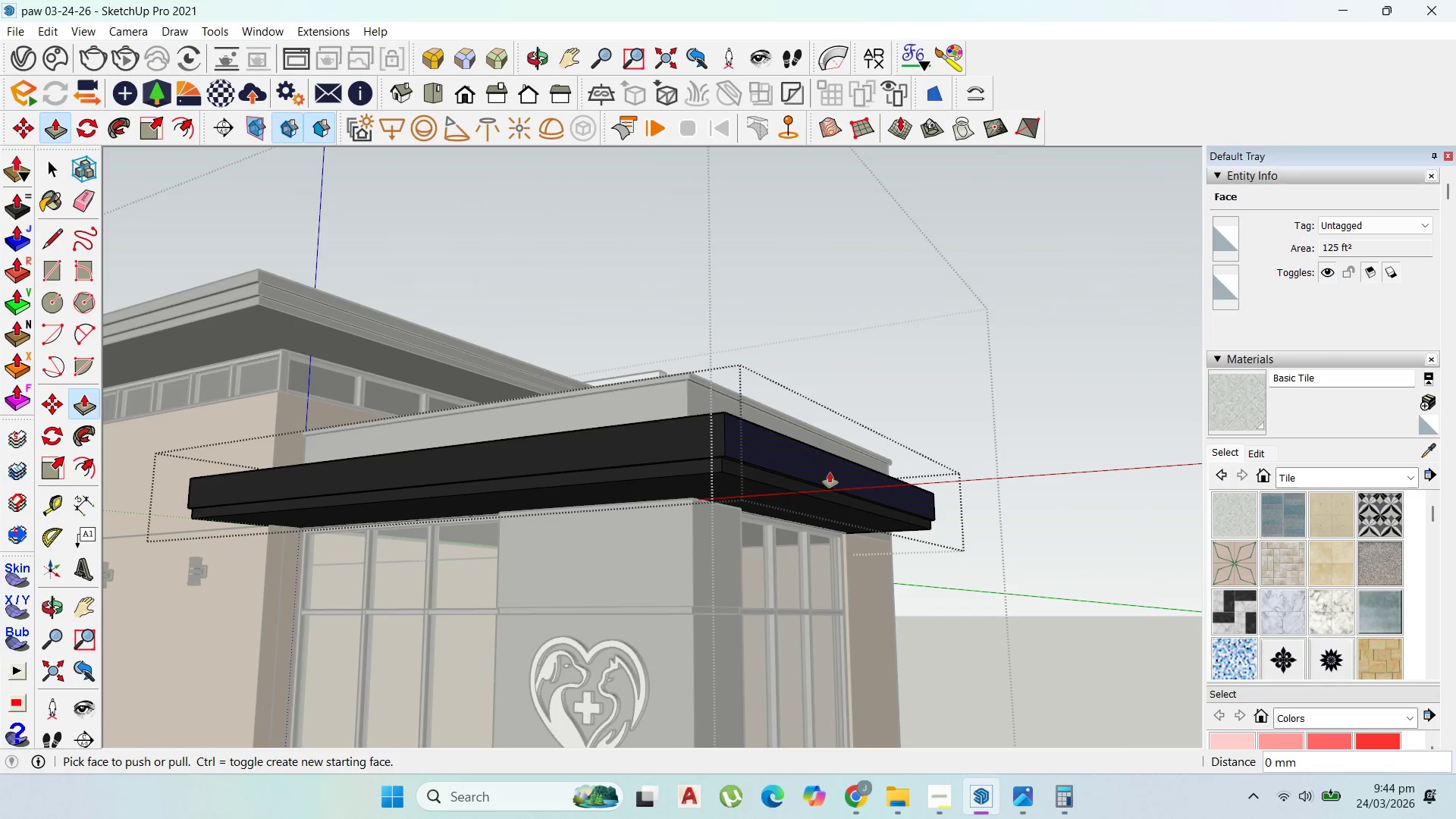 
double_click([828, 472])
 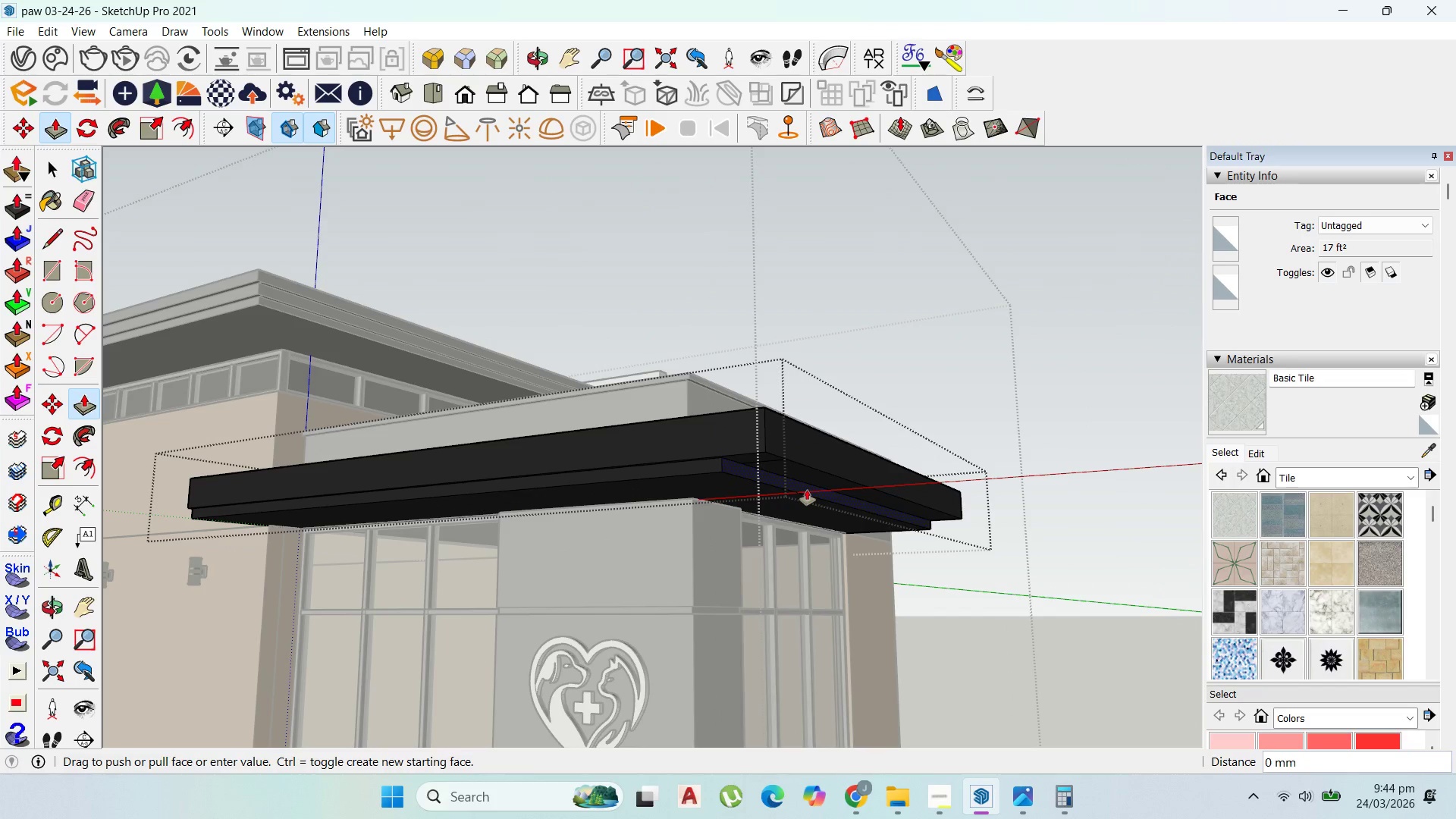 
double_click([807, 488])
 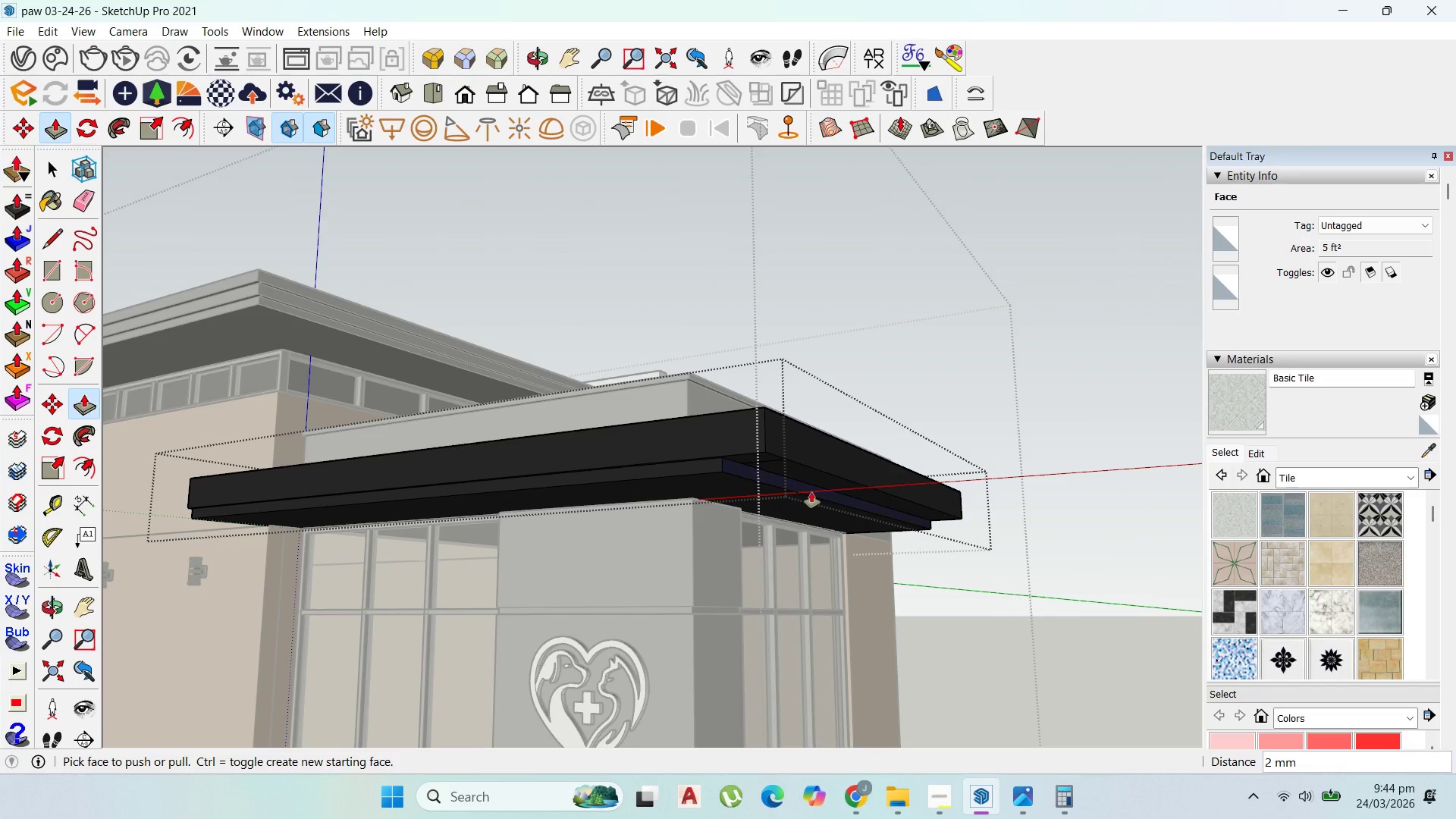 
double_click([811, 492])
 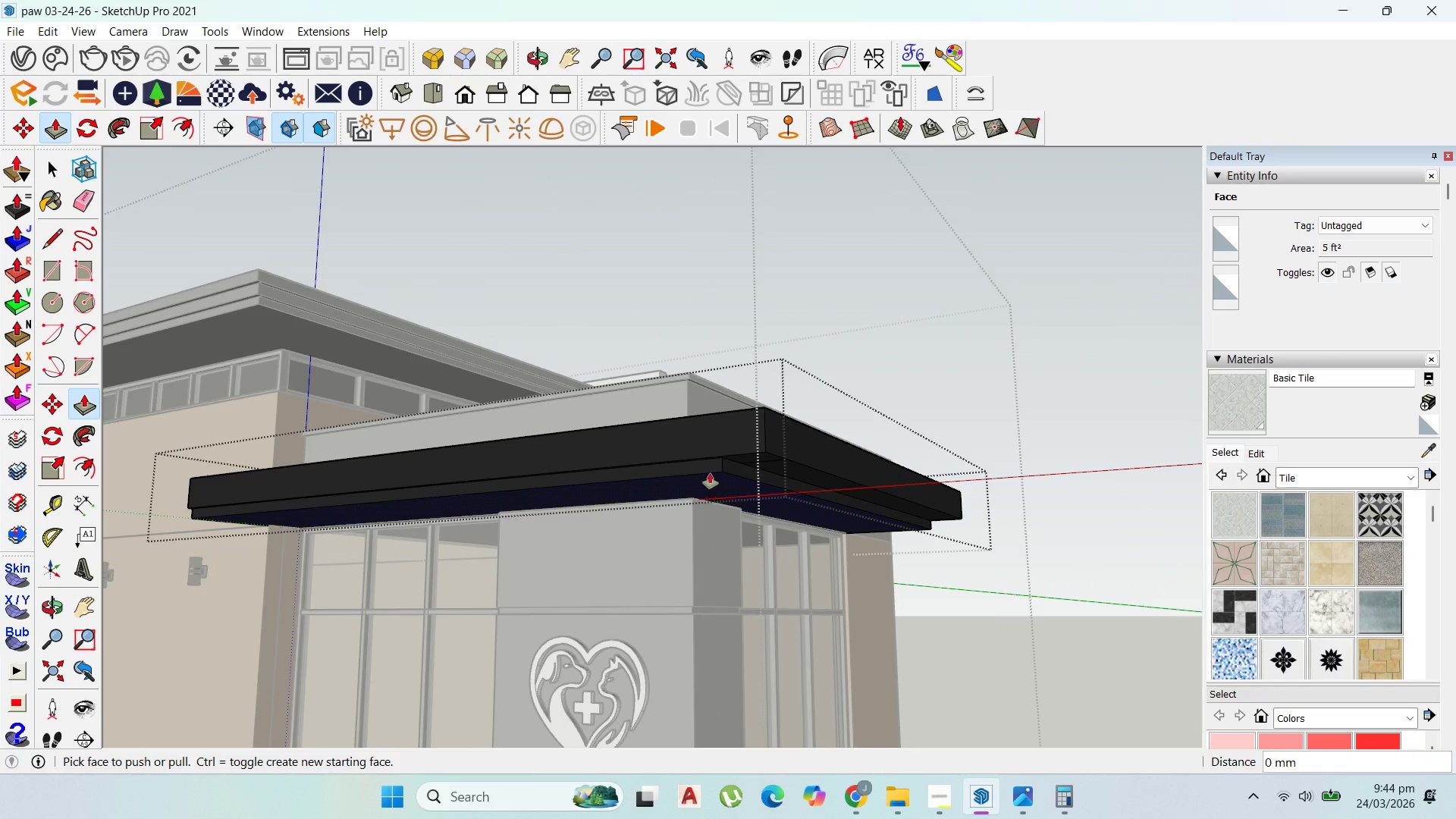 
left_click_drag(start_coordinate=[726, 469], to_coordinate=[745, 466])
 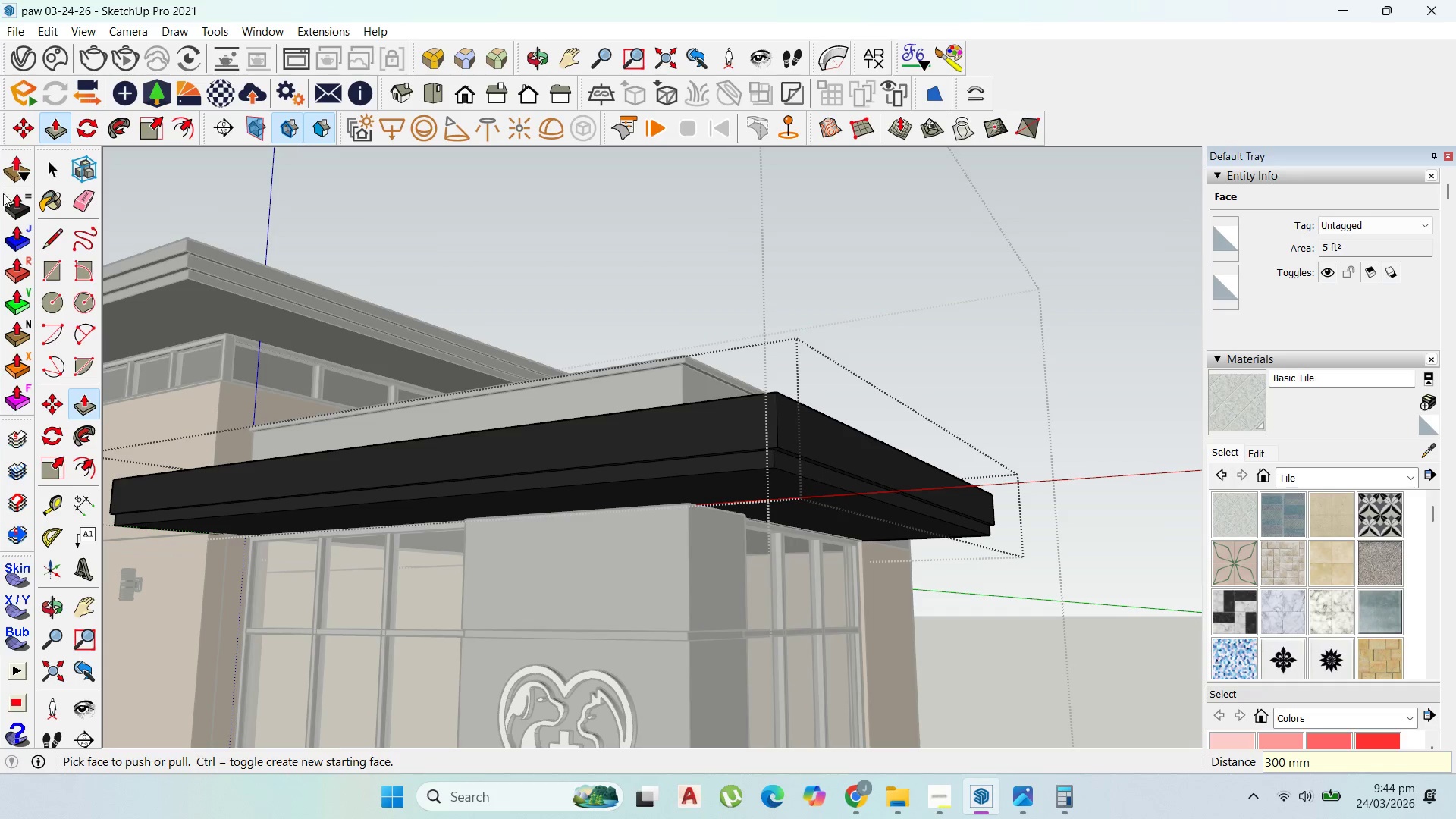 
scroll: coordinate [719, 469], scroll_direction: up, amount: 2.0
 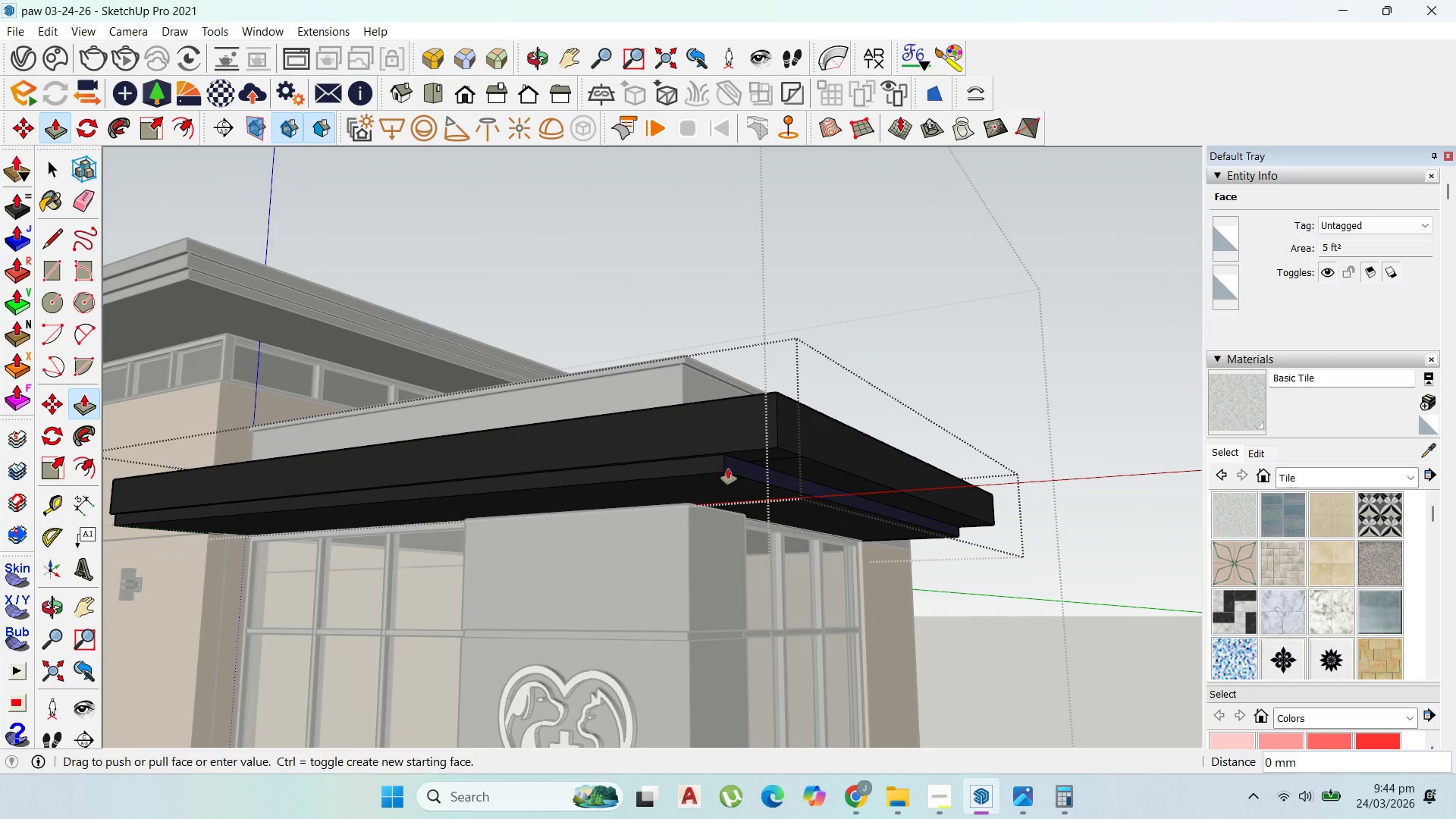 
type(300)
 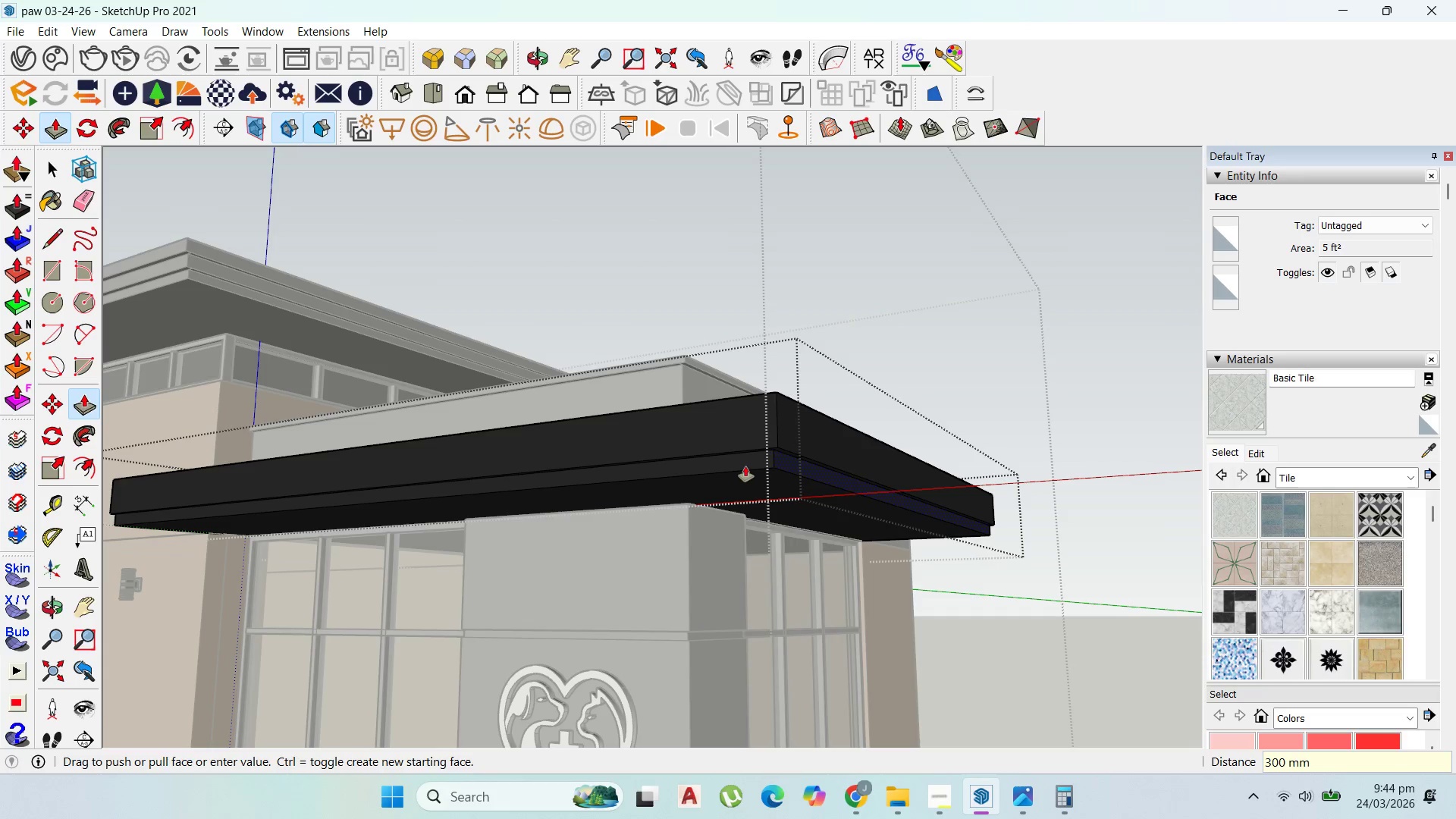 
key(Enter)
 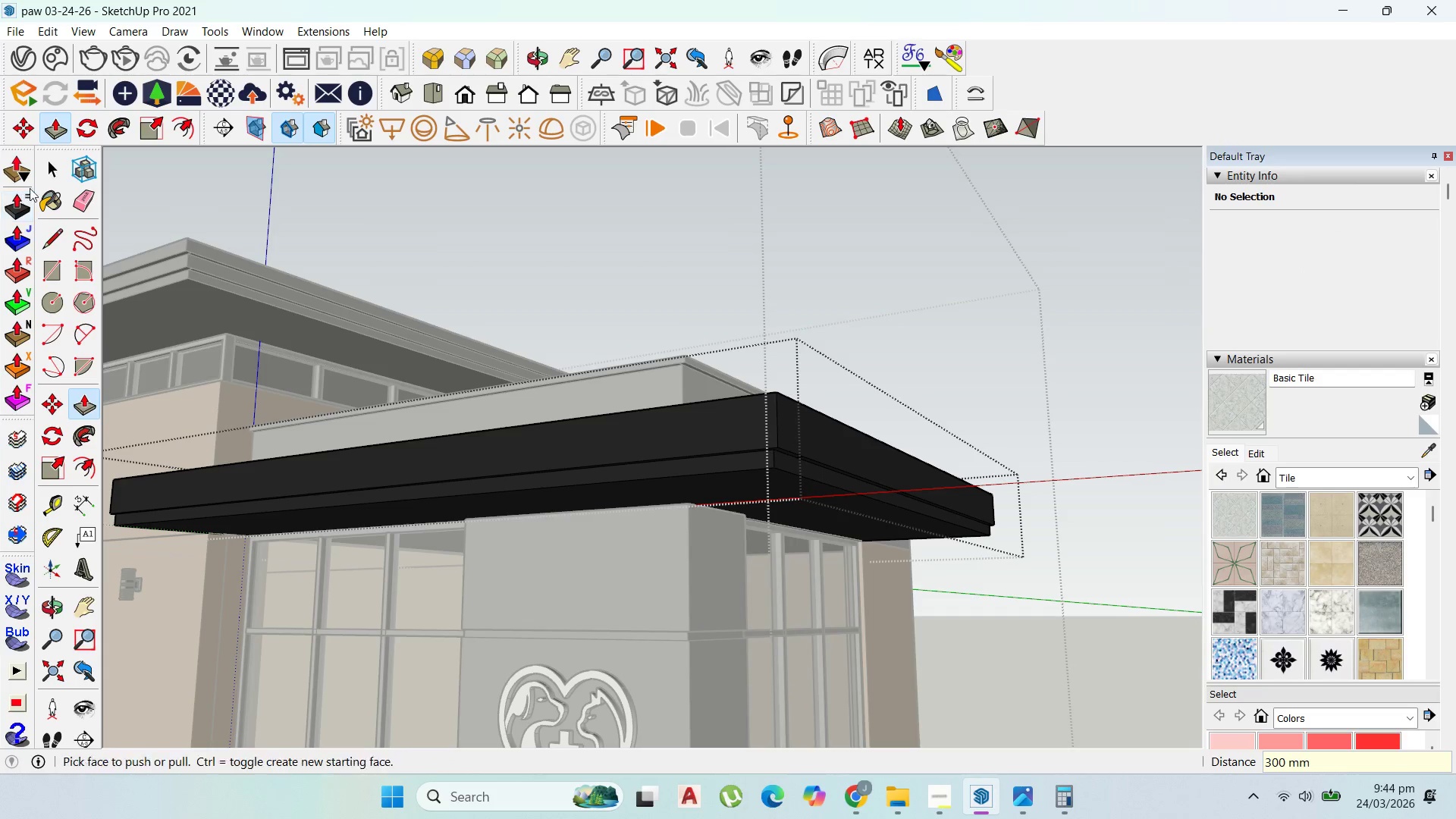 
left_click([49, 171])
 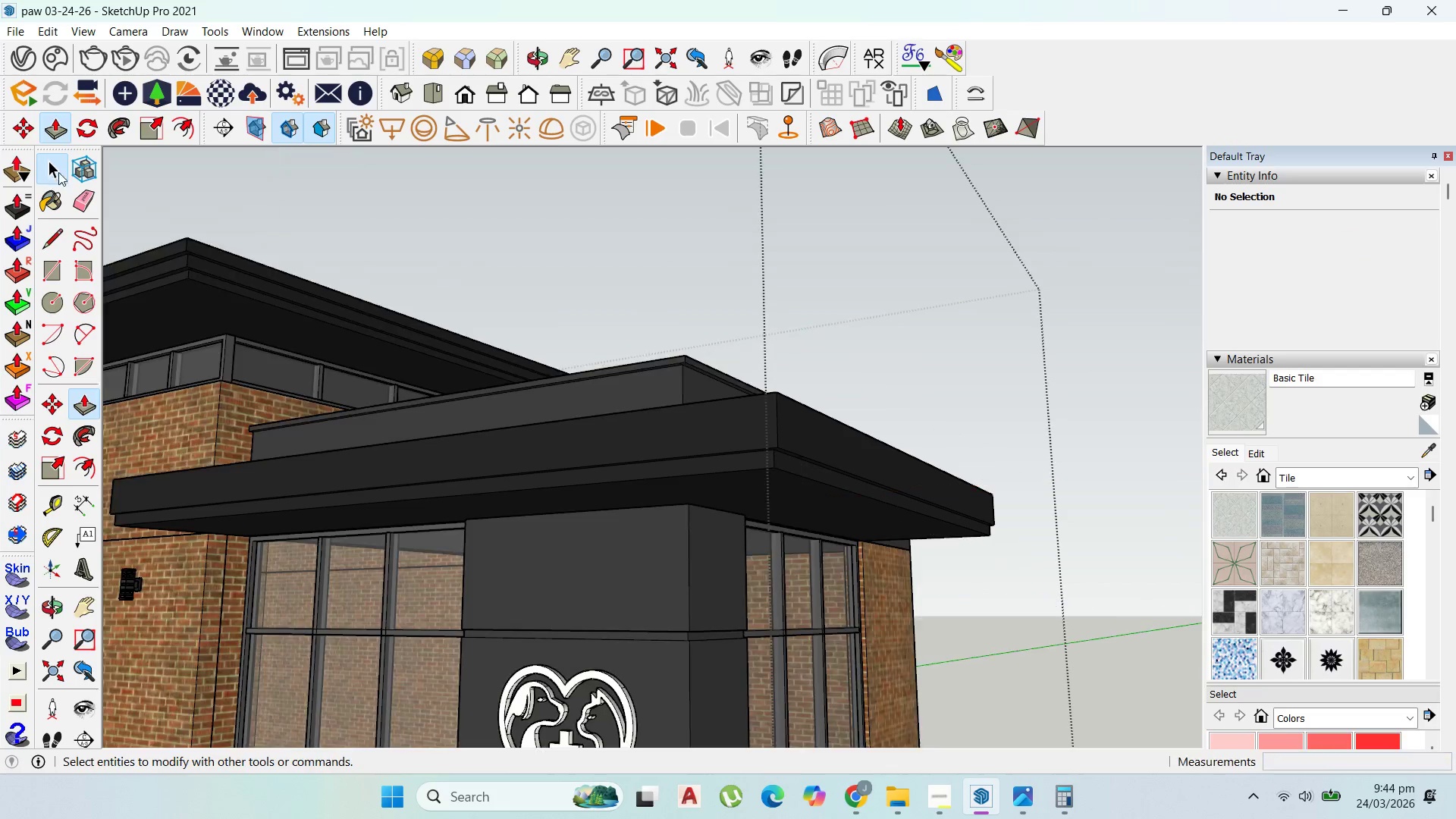 
key(Escape)
 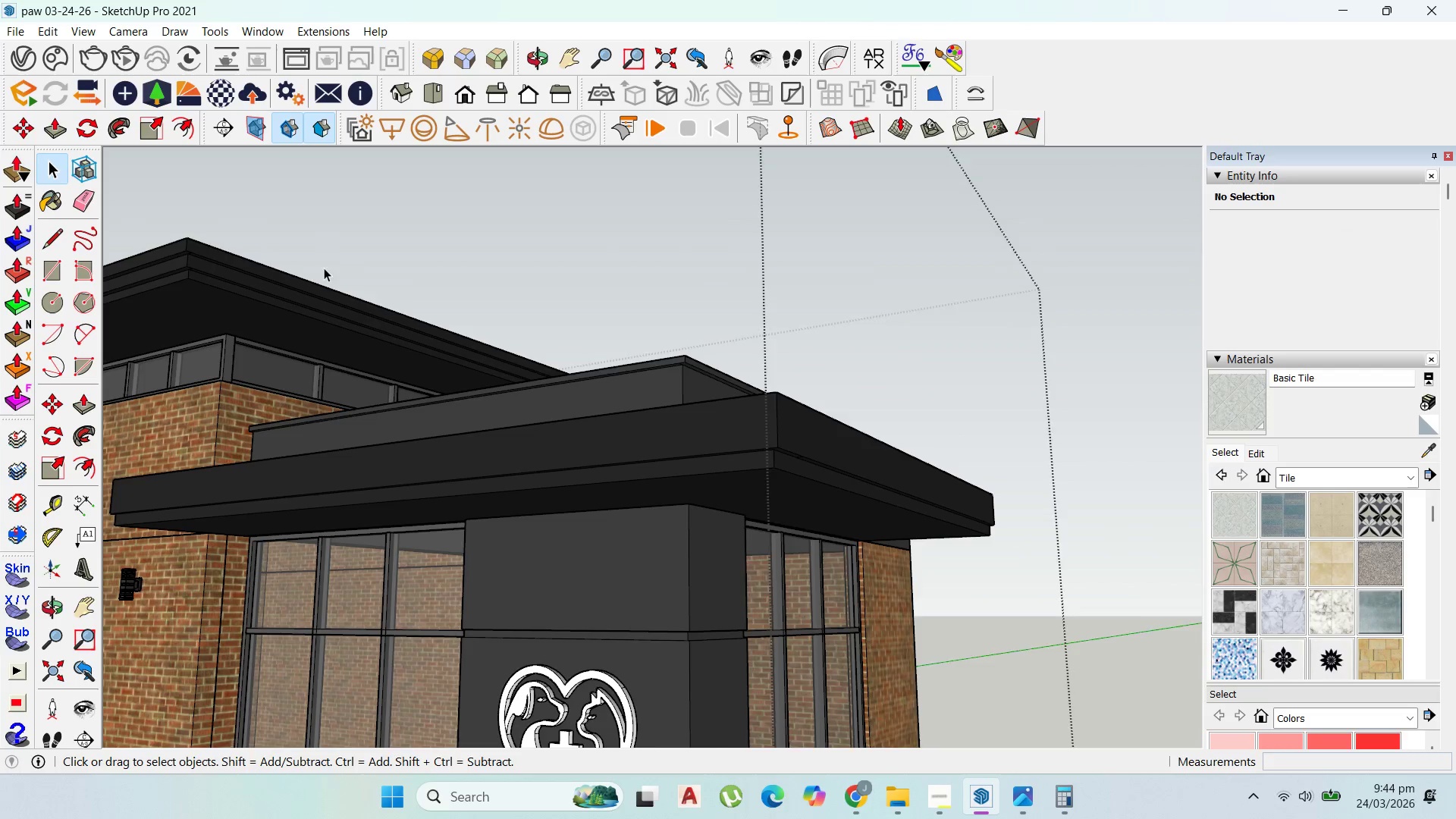 
key(Escape)
 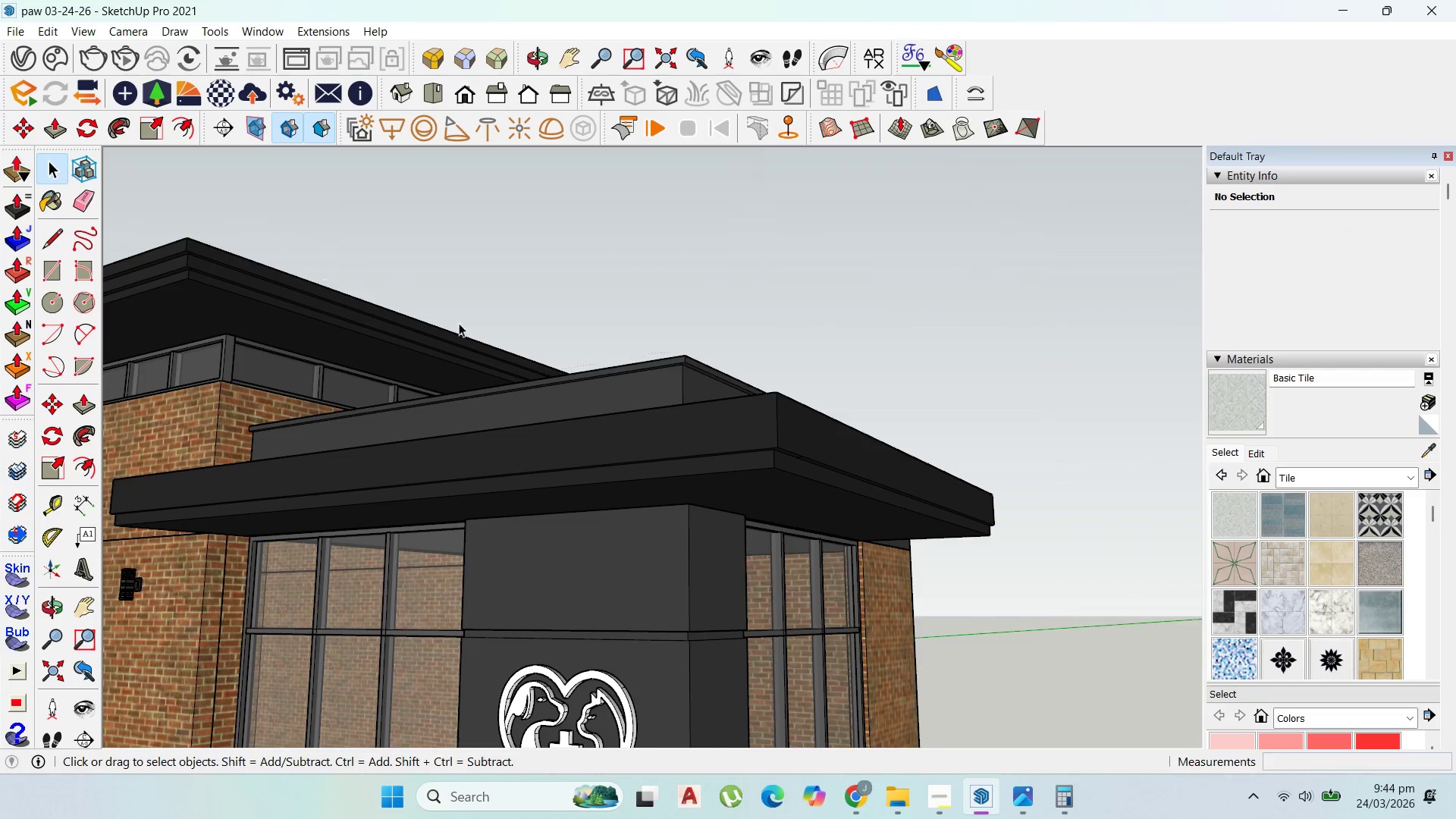 
scroll: coordinate [522, 422], scroll_direction: down, amount: 3.0
 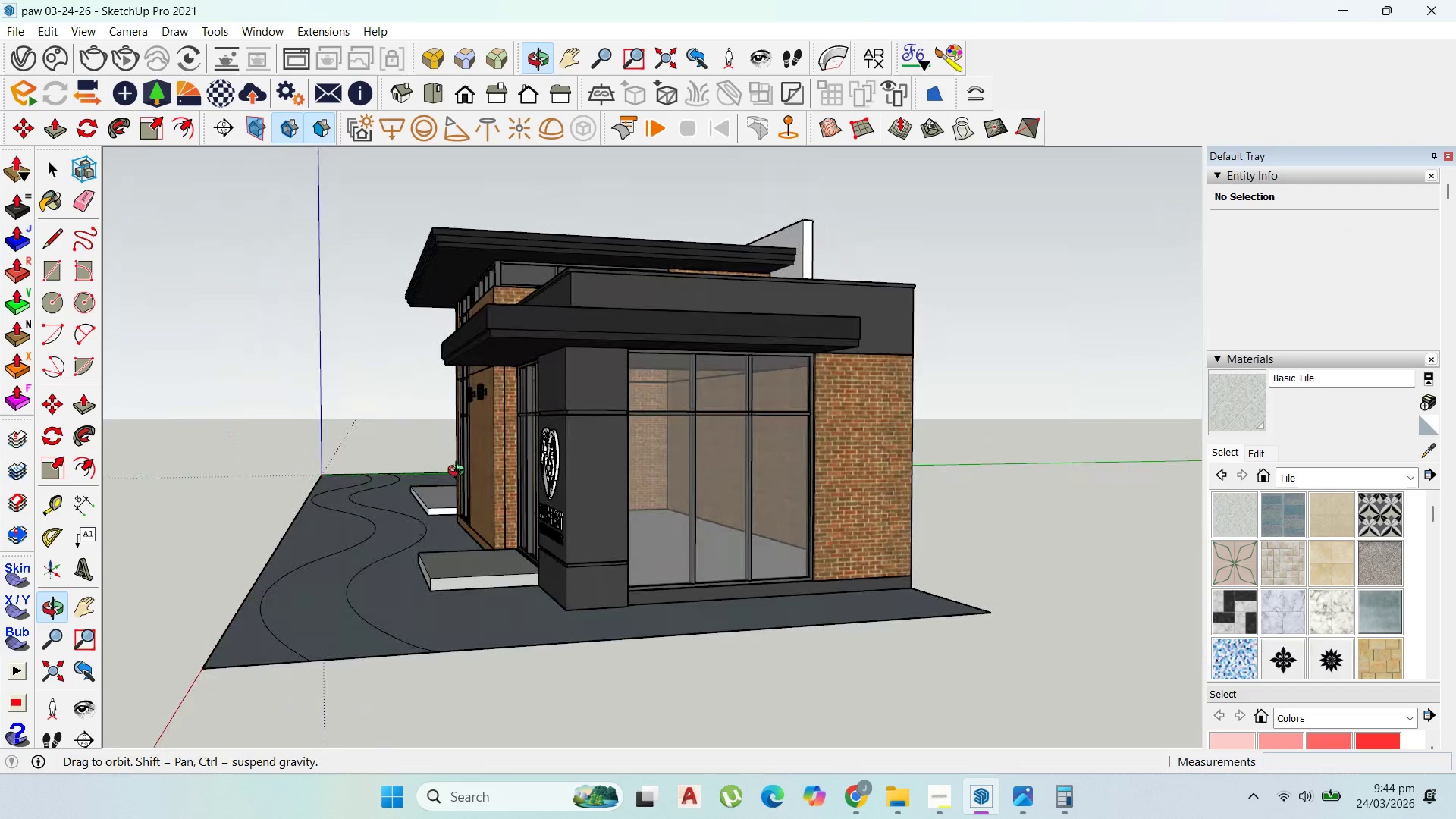 
scroll: coordinate [574, 554], scroll_direction: up, amount: 6.0
 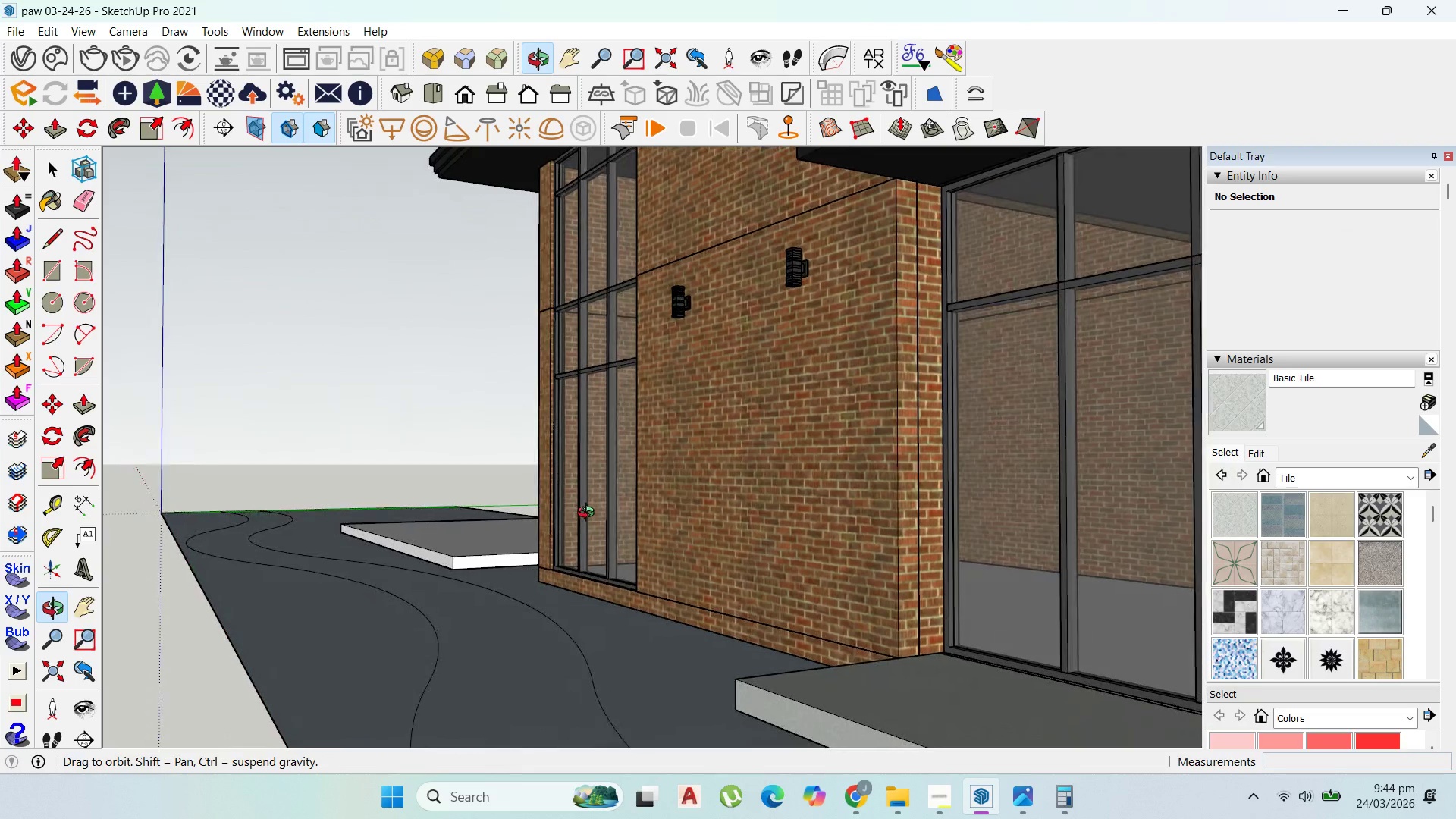 
scroll: coordinate [571, 509], scroll_direction: down, amount: 5.0
 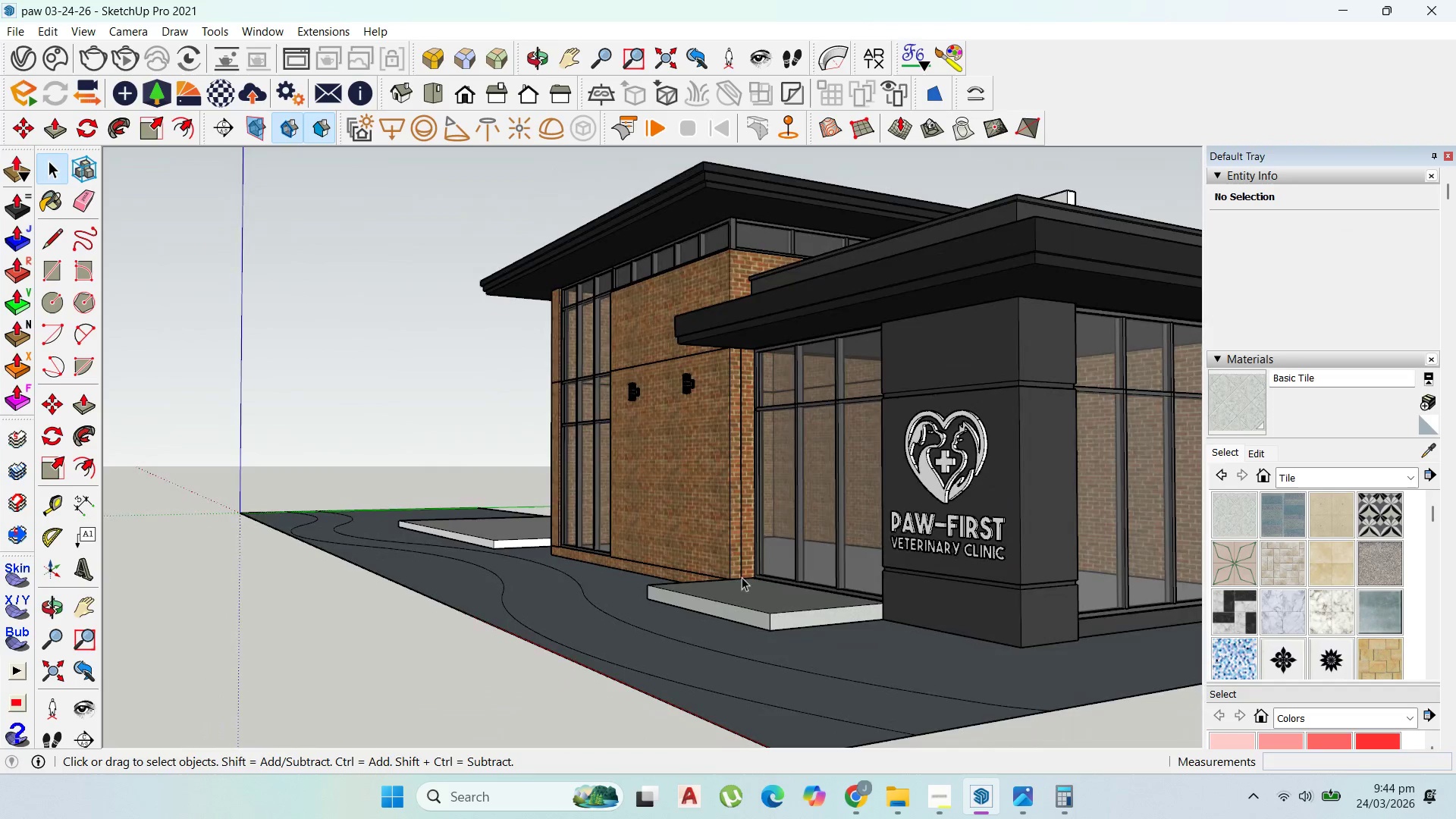 
scroll: coordinate [780, 601], scroll_direction: up, amount: 3.0
 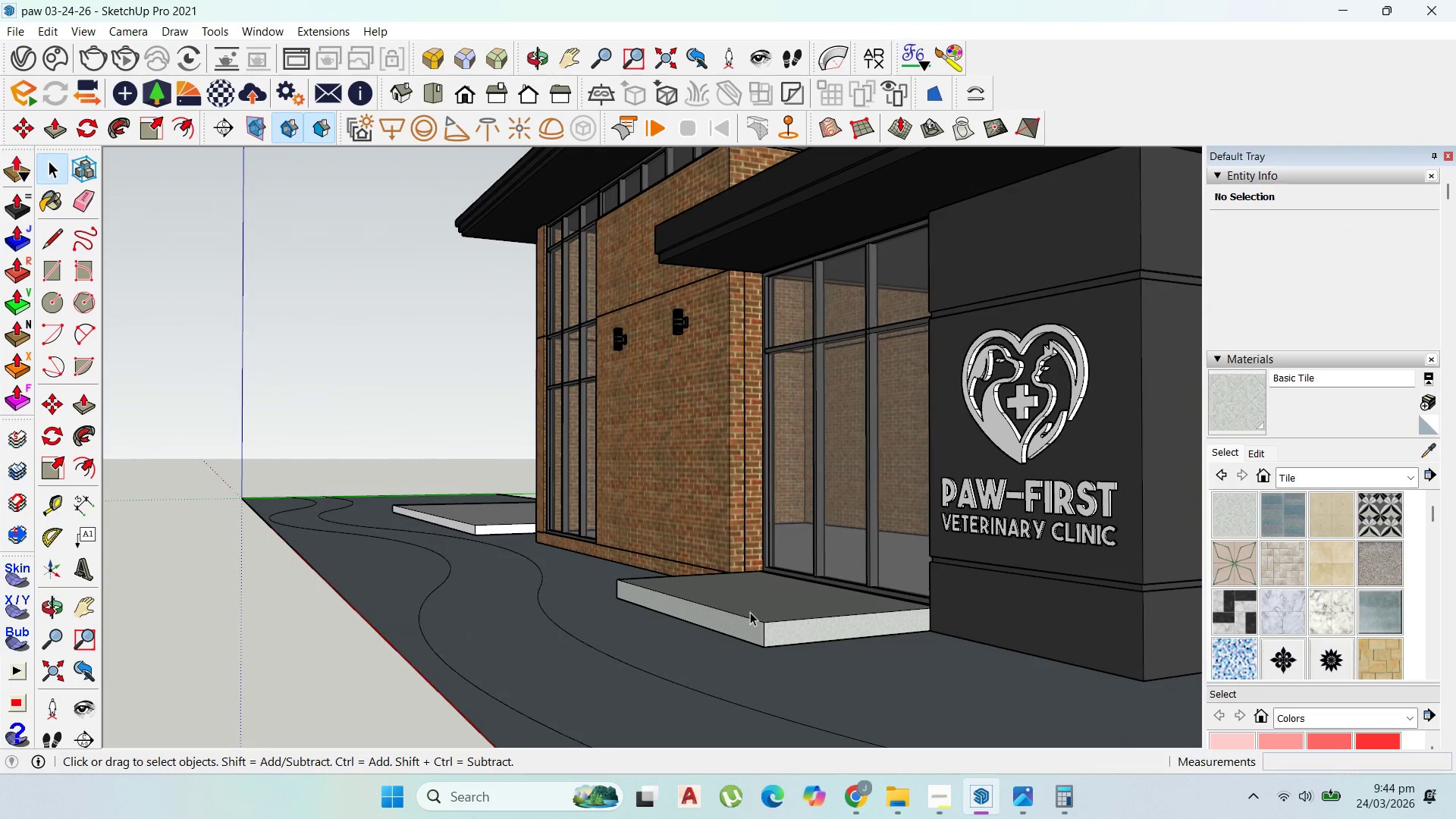 
double_click([751, 611])
 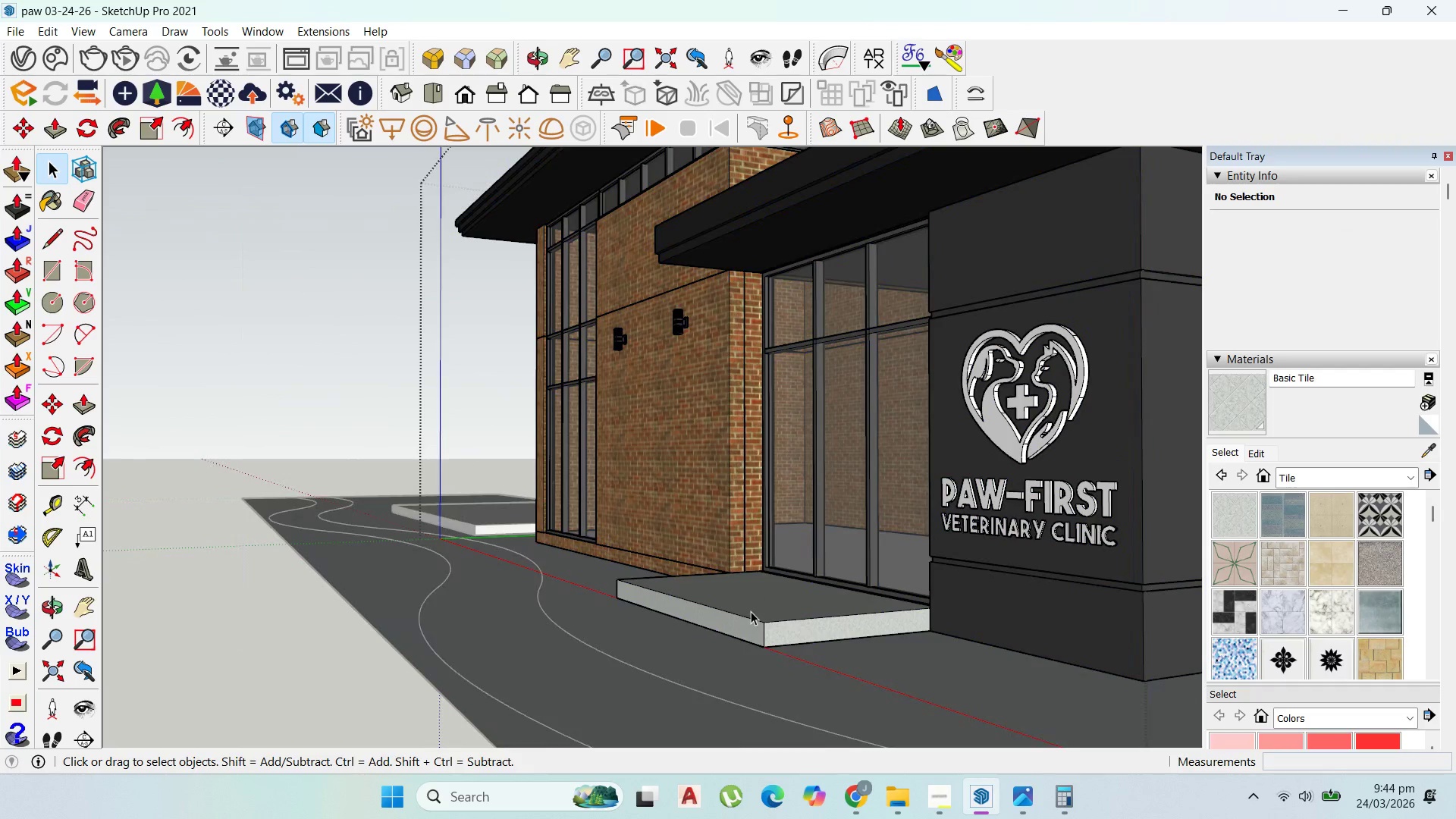 
triple_click([751, 611])
 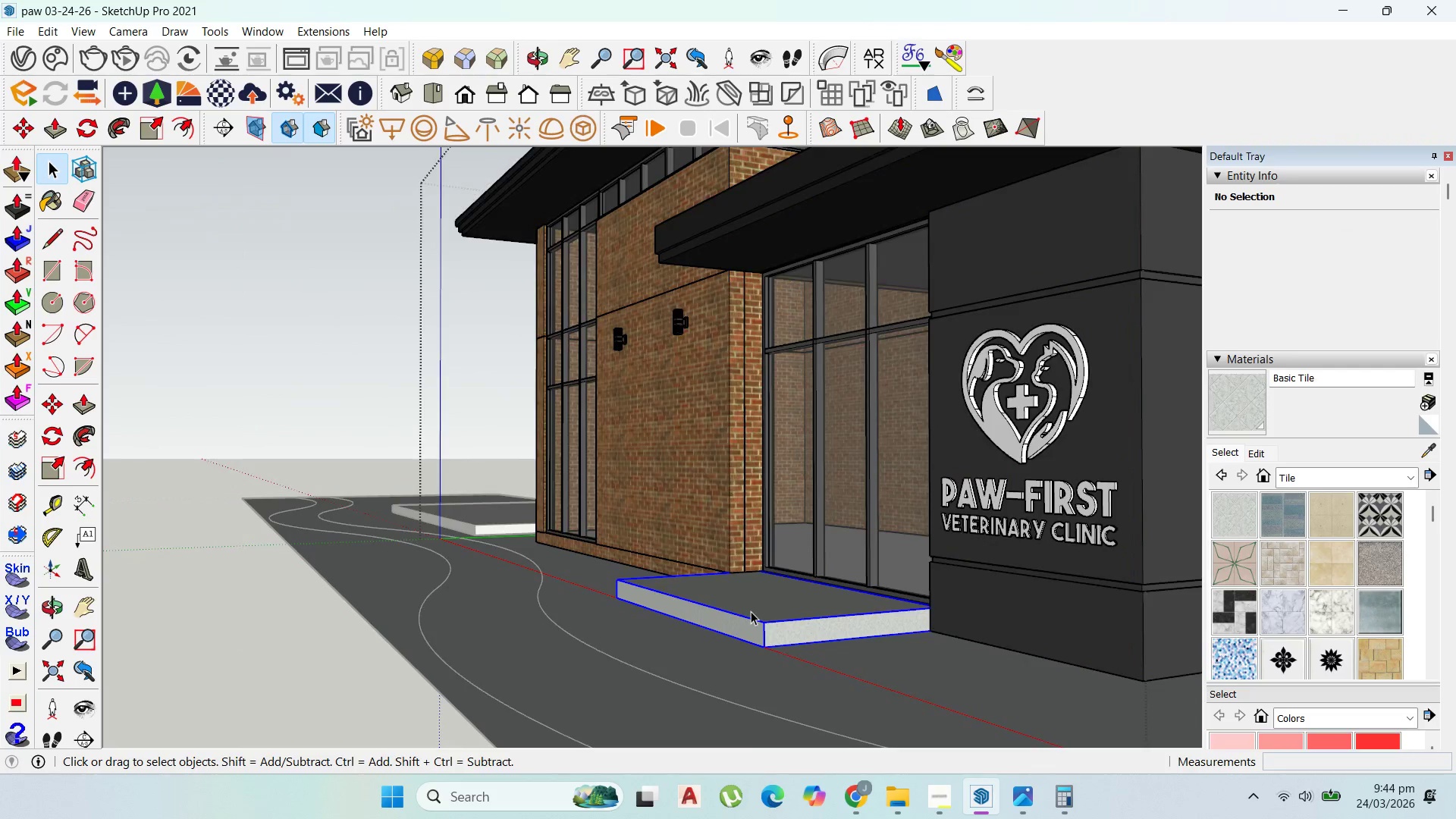 
triple_click([751, 611])
 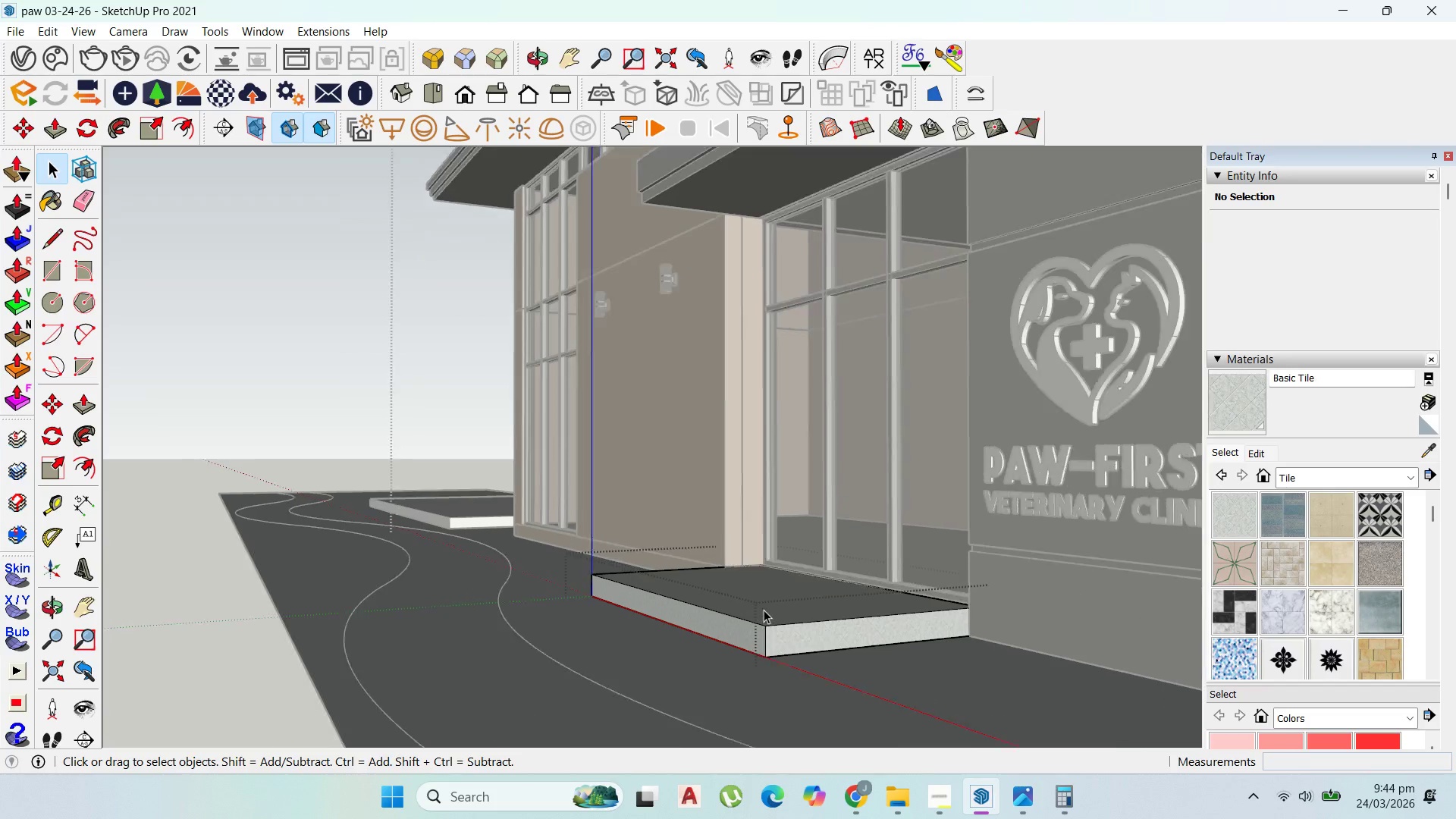 
double_click([773, 613])
 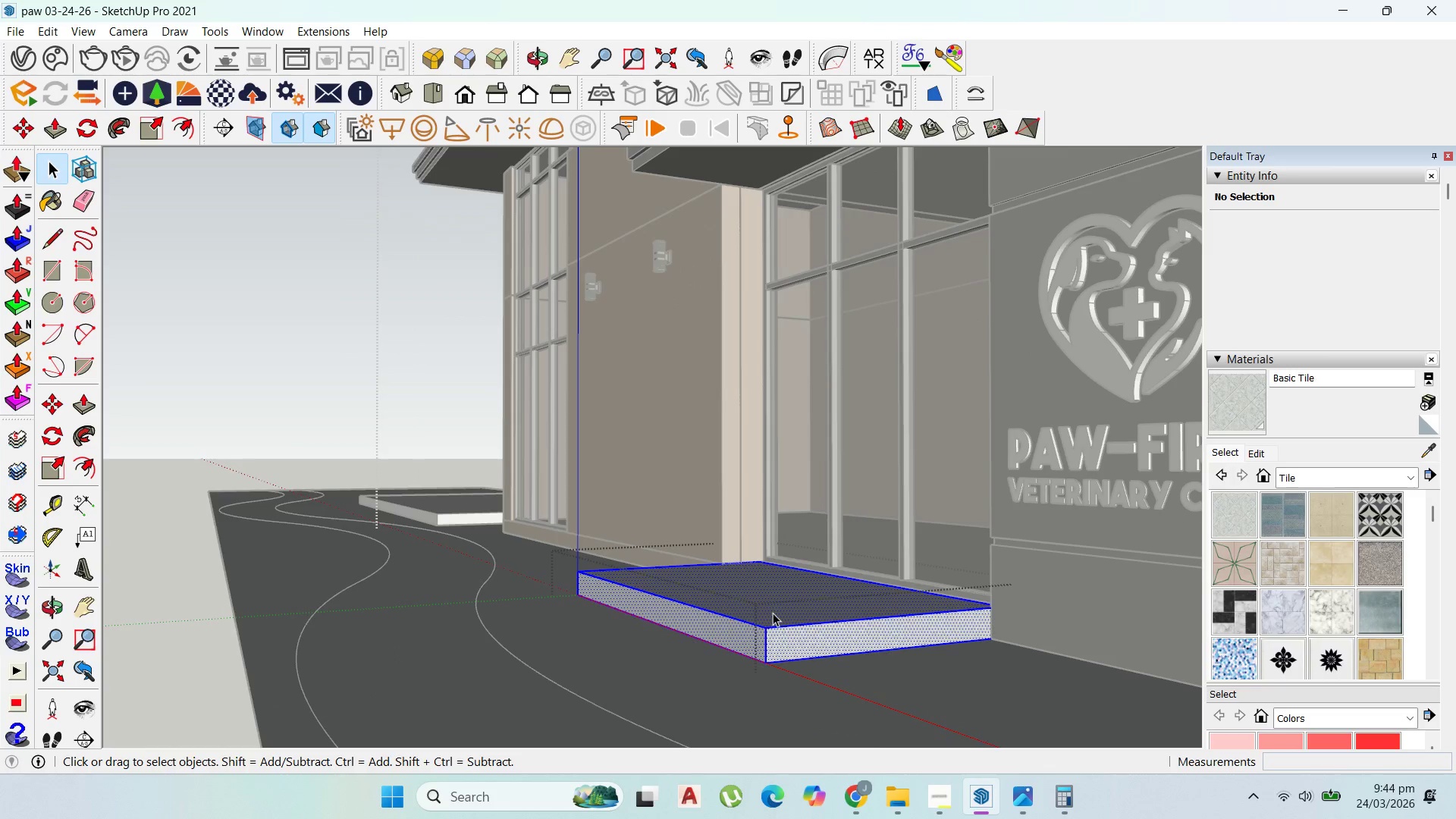 
scroll: coordinate [764, 610], scroll_direction: up, amount: 3.0
 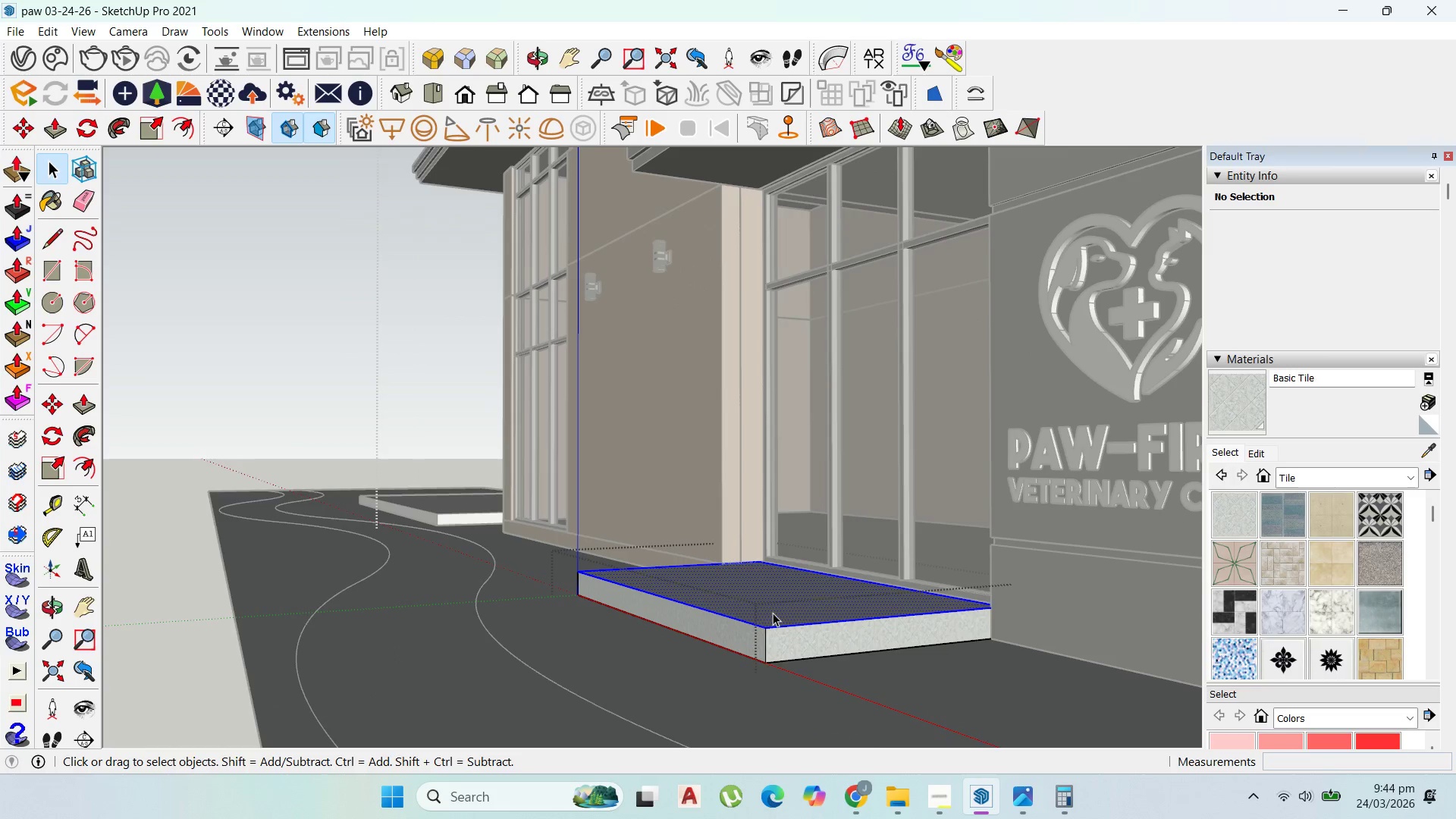 
triple_click([773, 613])
 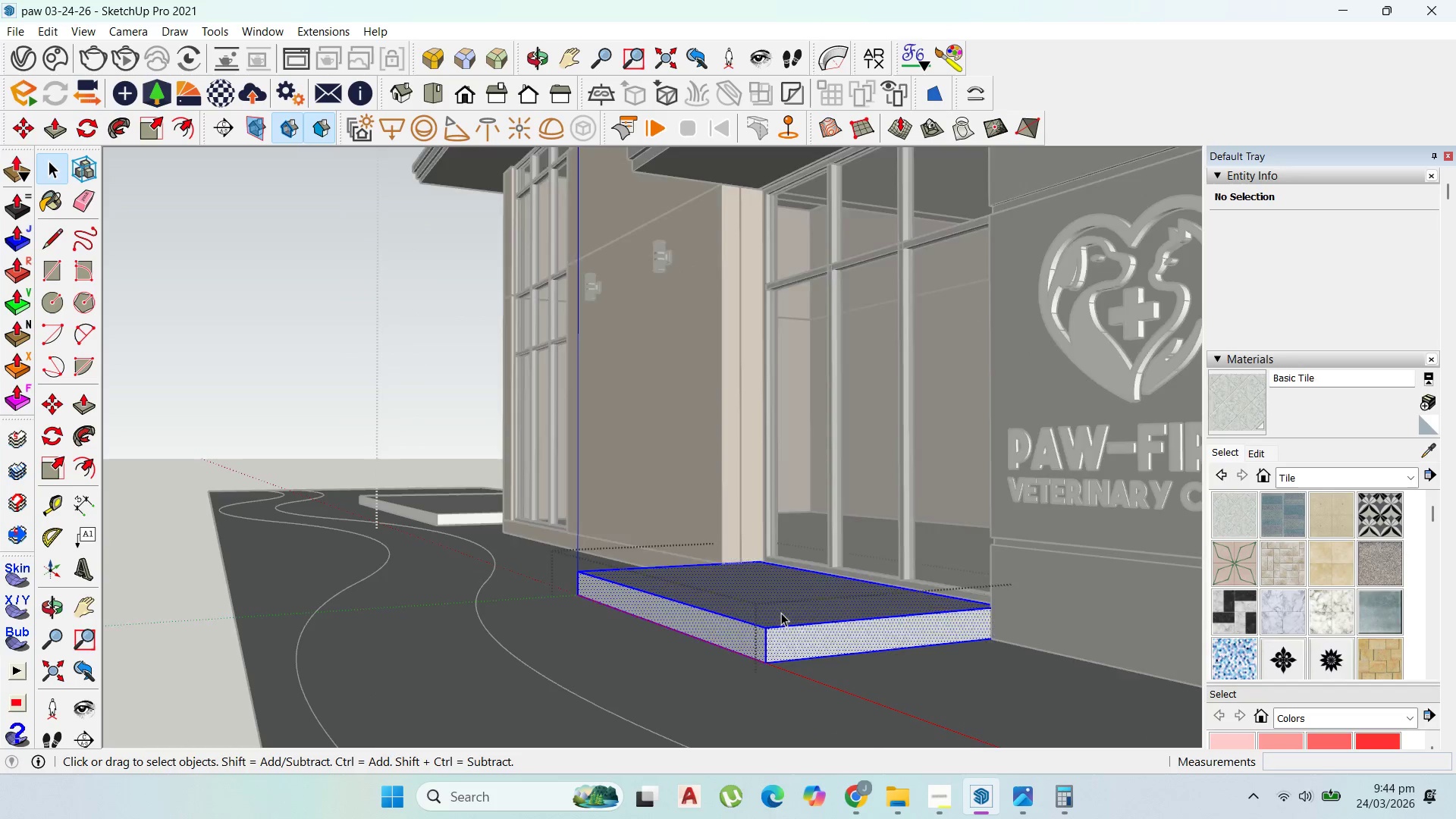 
key(Escape)
 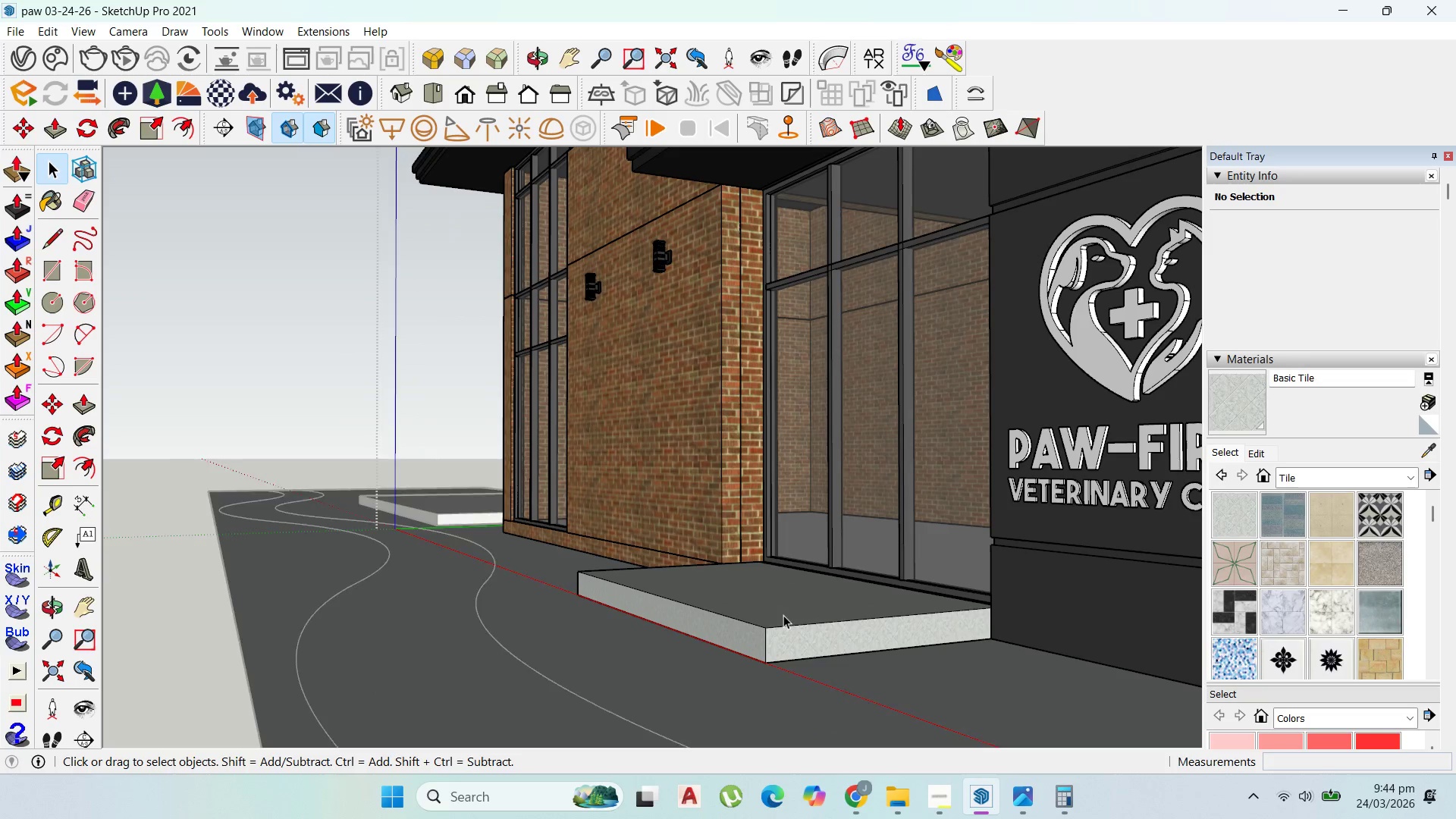 
key(Escape)
 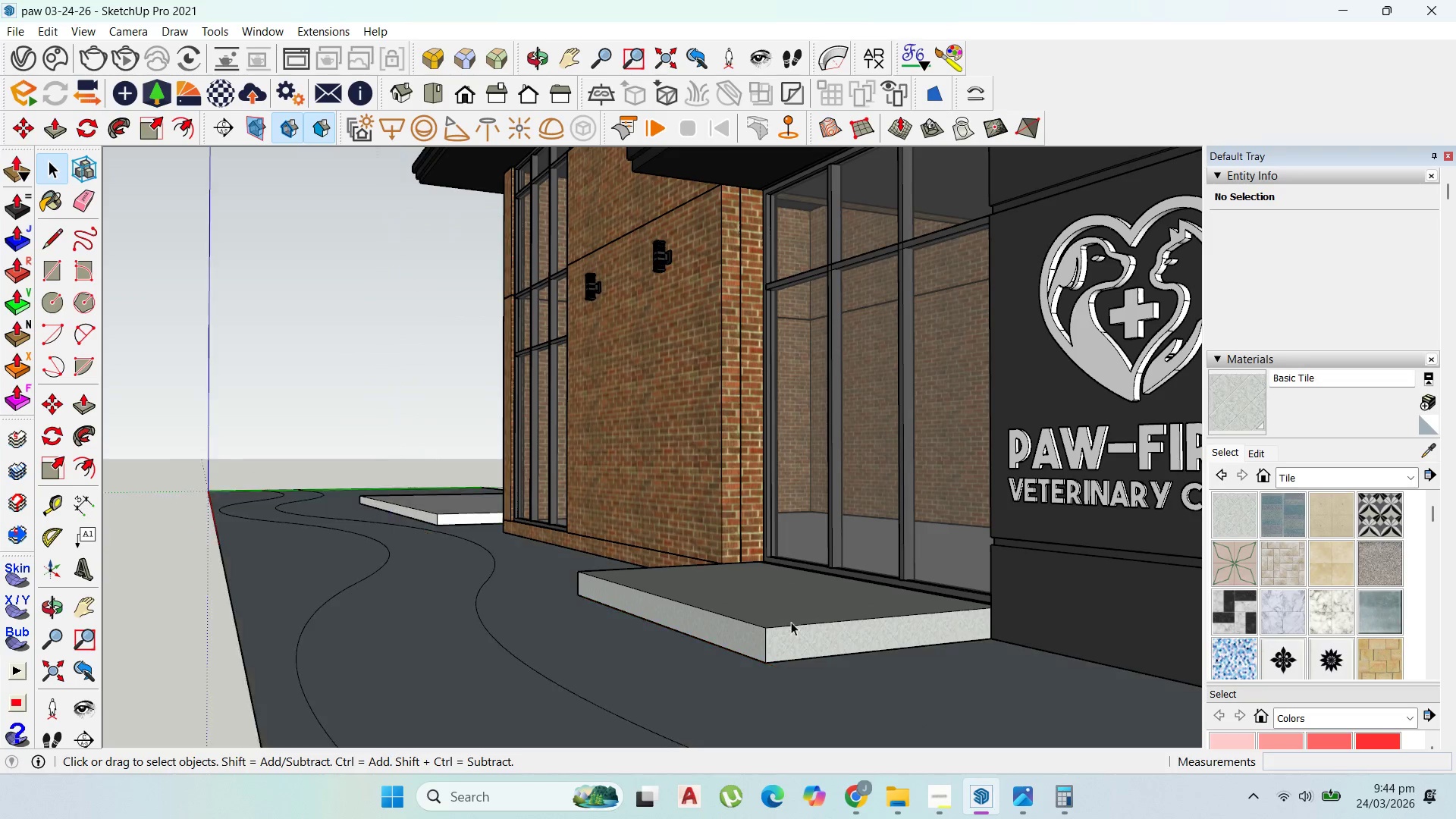 
key(Escape)
 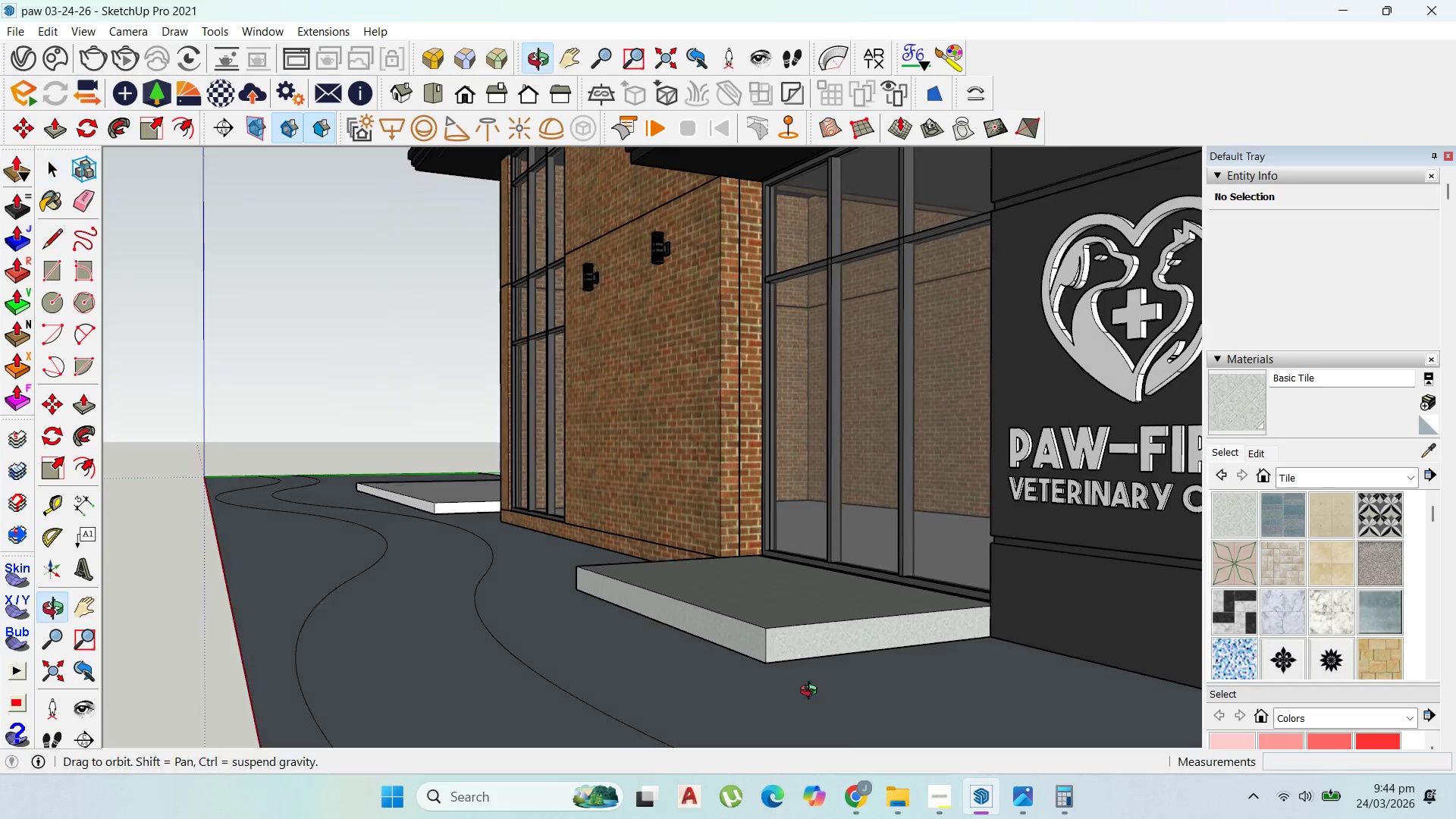 
scroll: coordinate [858, 643], scroll_direction: down, amount: 2.0
 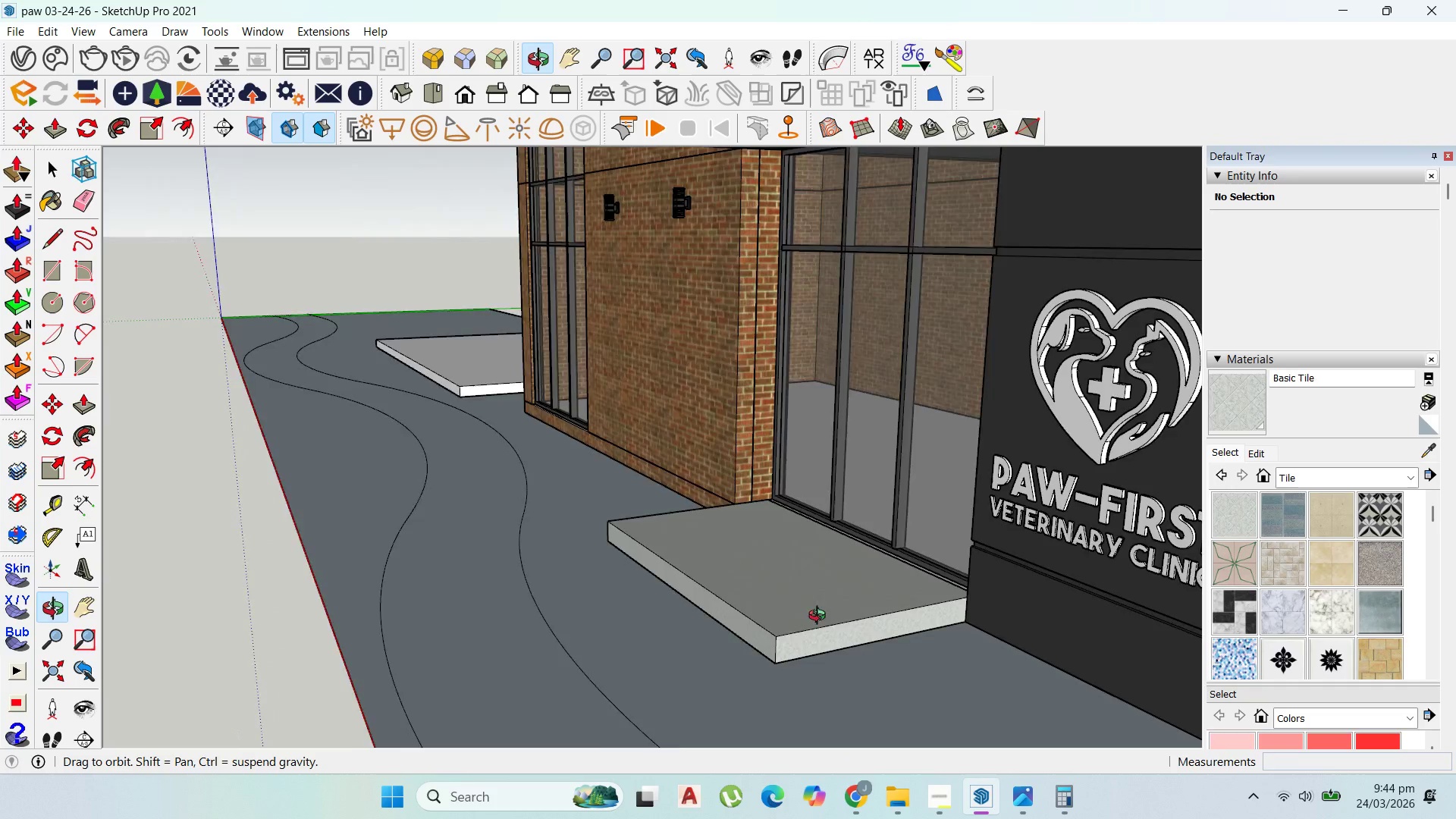 
scroll: coordinate [871, 463], scroll_direction: up, amount: 21.0
 